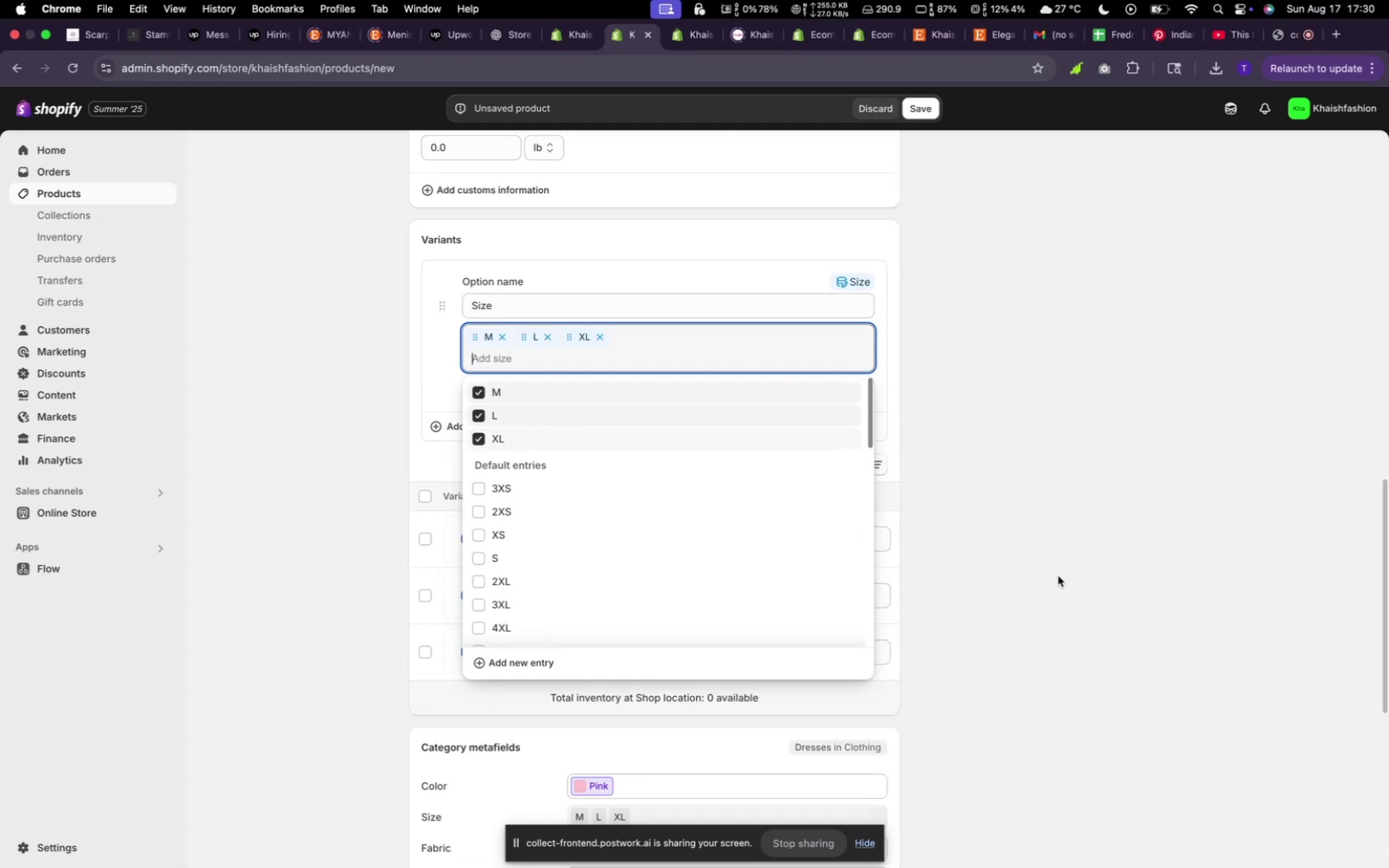 
left_click([1065, 580])
 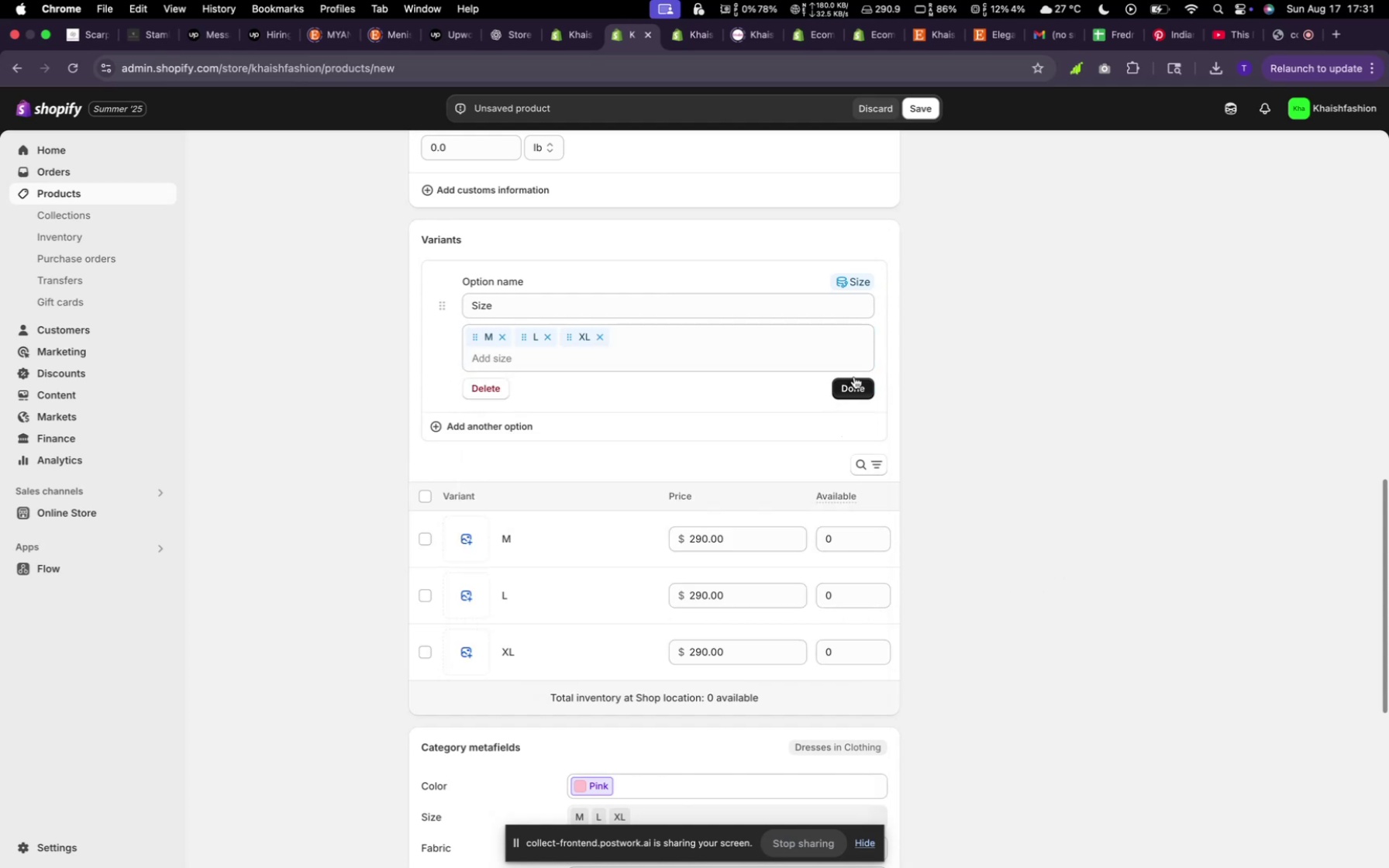 
left_click([853, 389])
 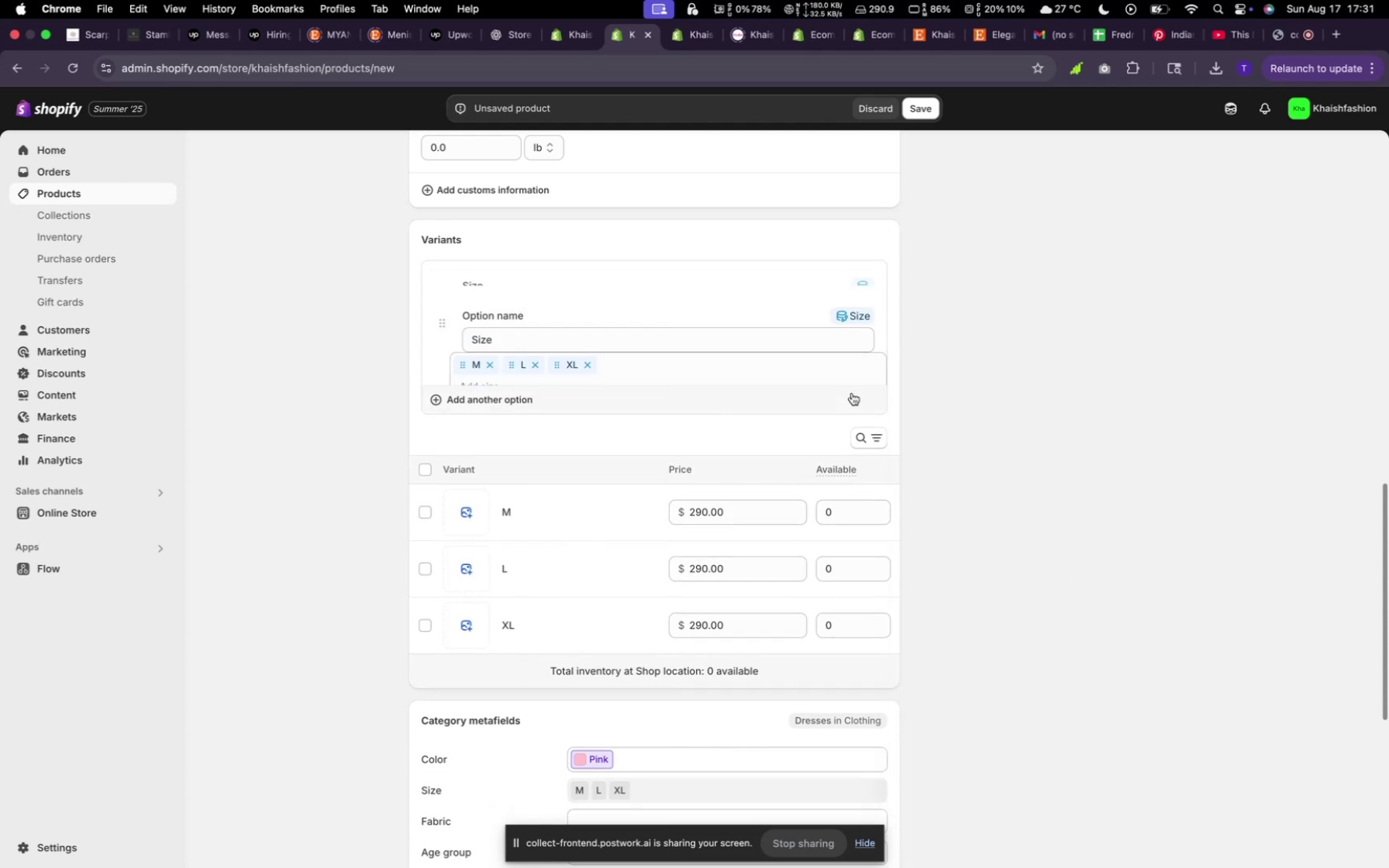 
scroll: coordinate [873, 529], scroll_direction: down, amount: 24.0
 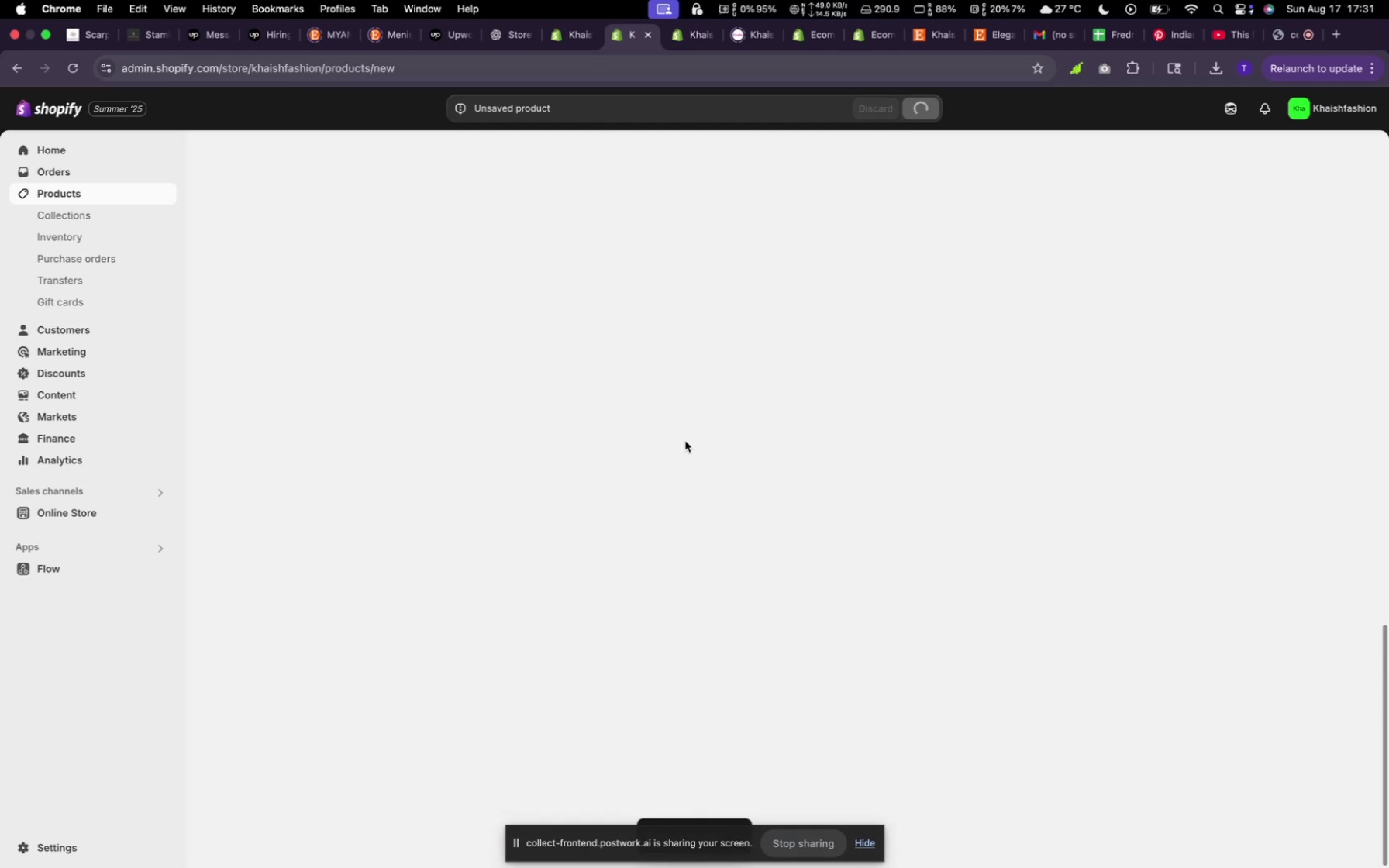 
wait(9.7)
 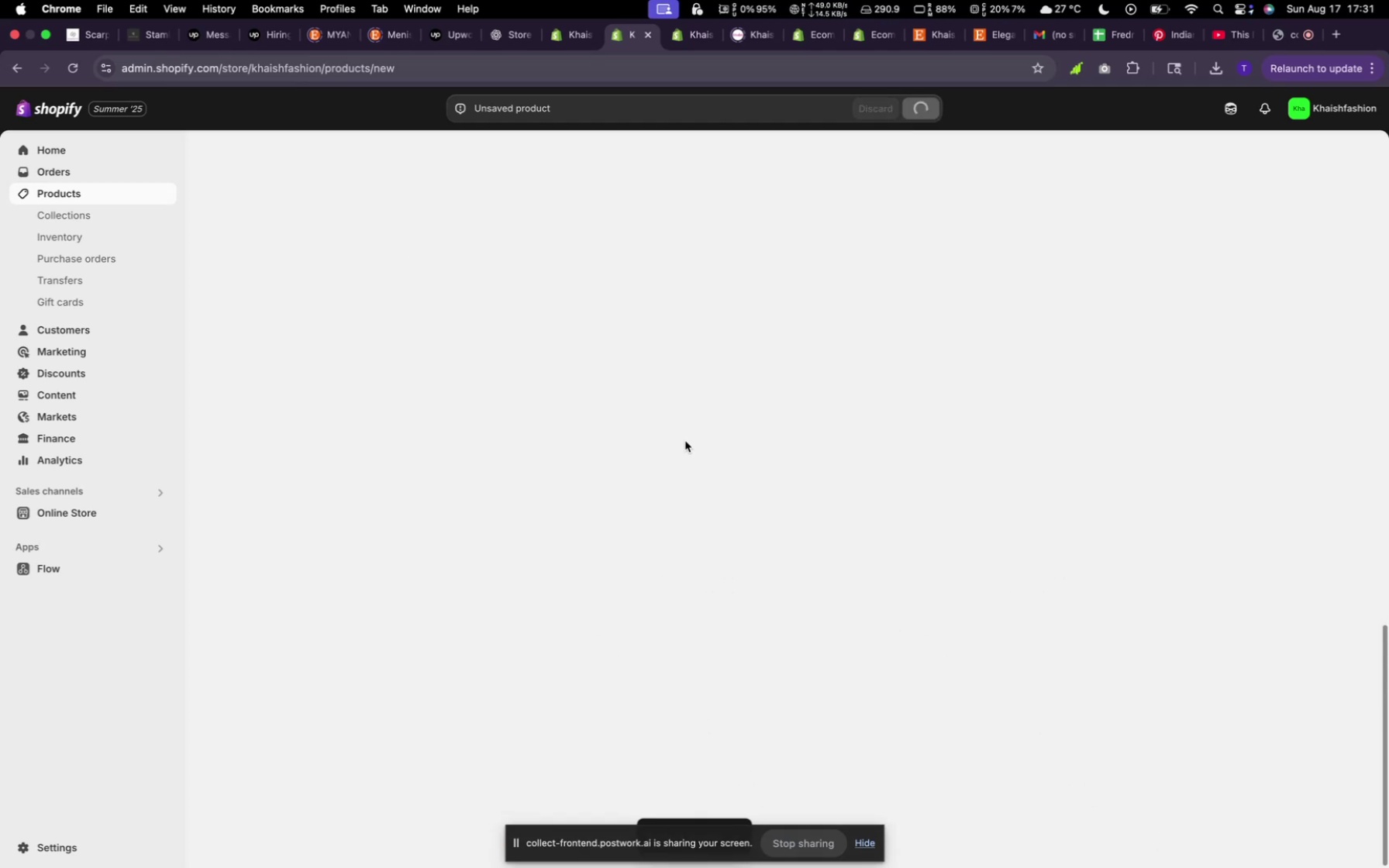 
left_click([425, 152])
 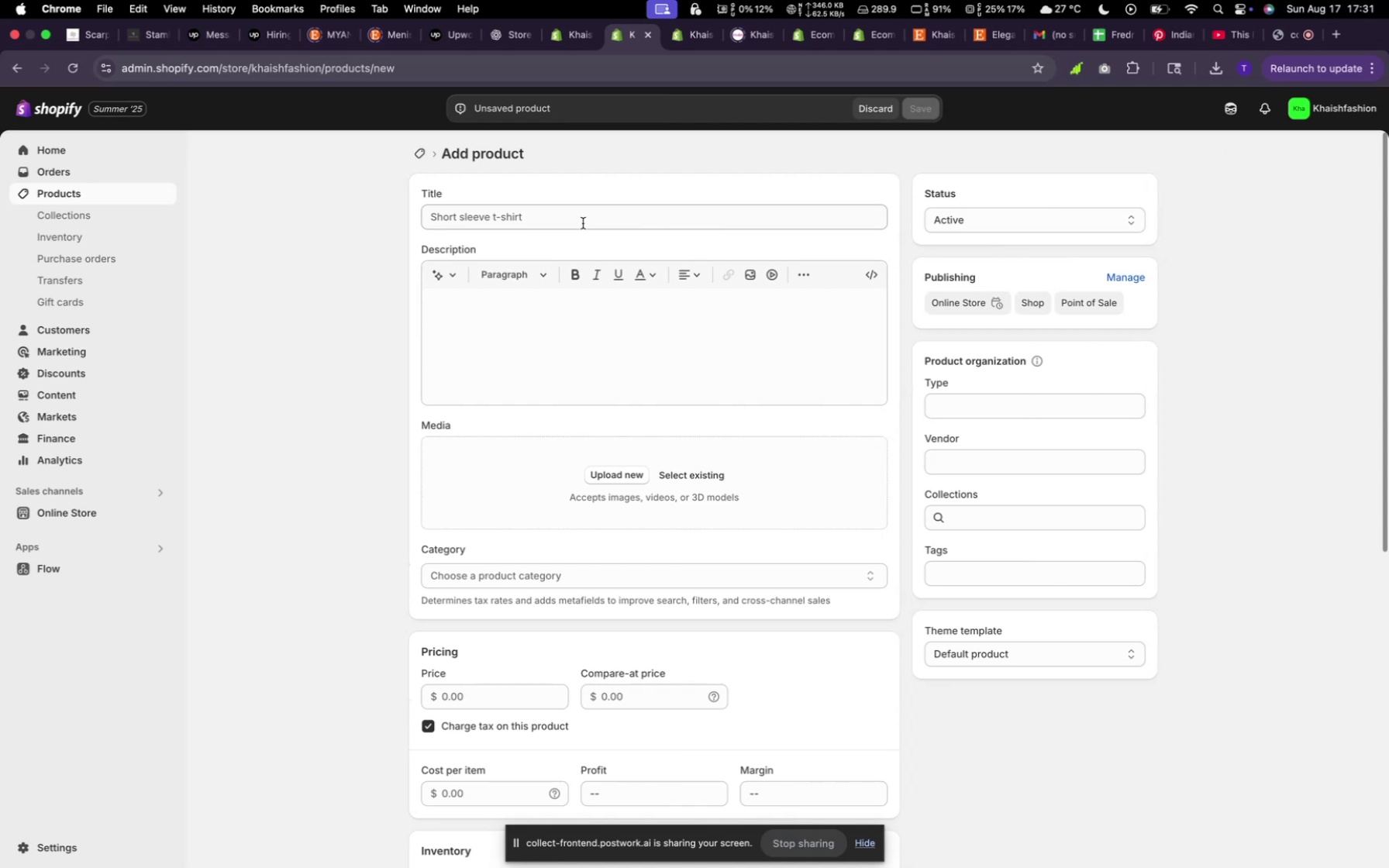 
wait(11.33)
 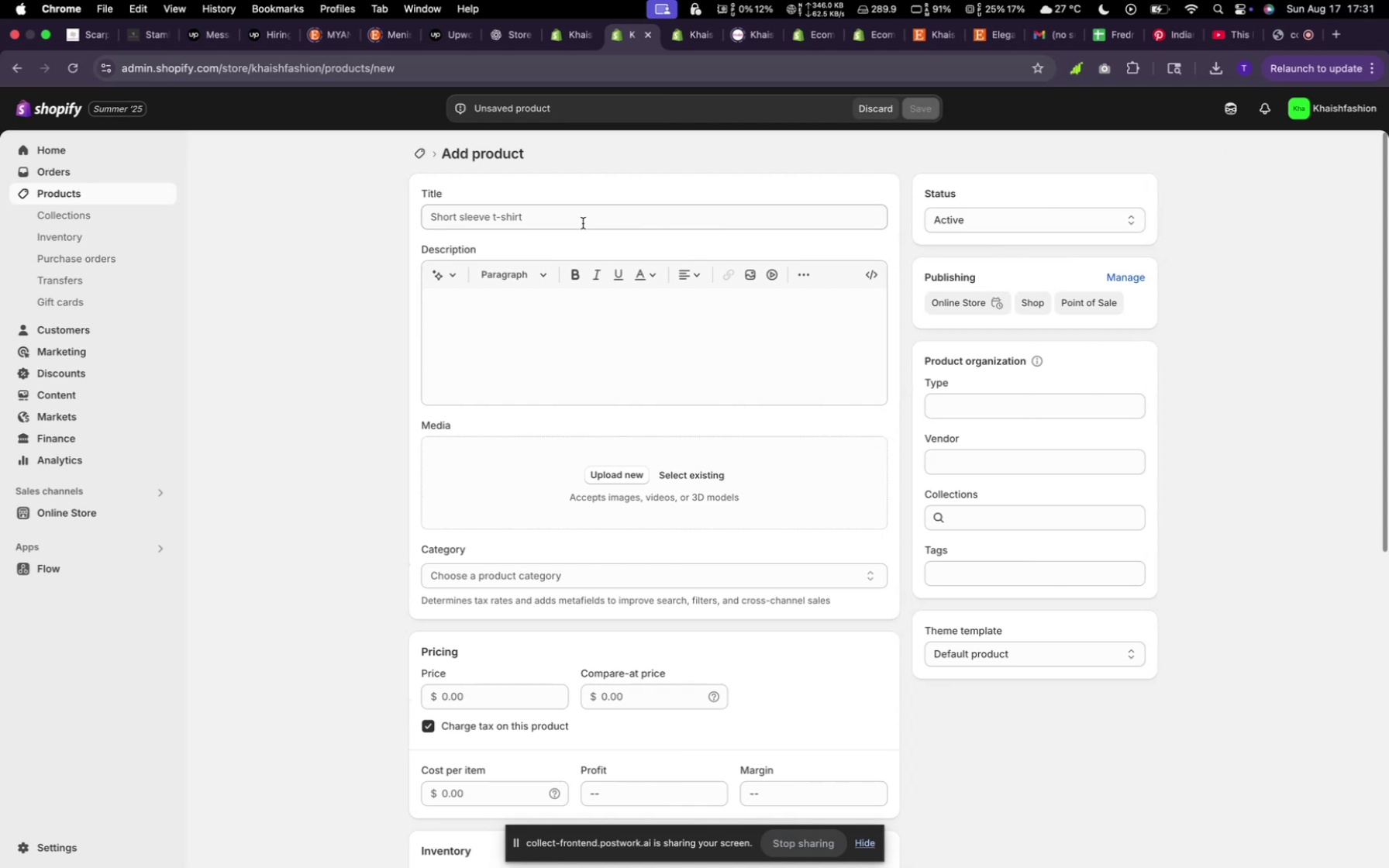 
left_click([583, 223])
 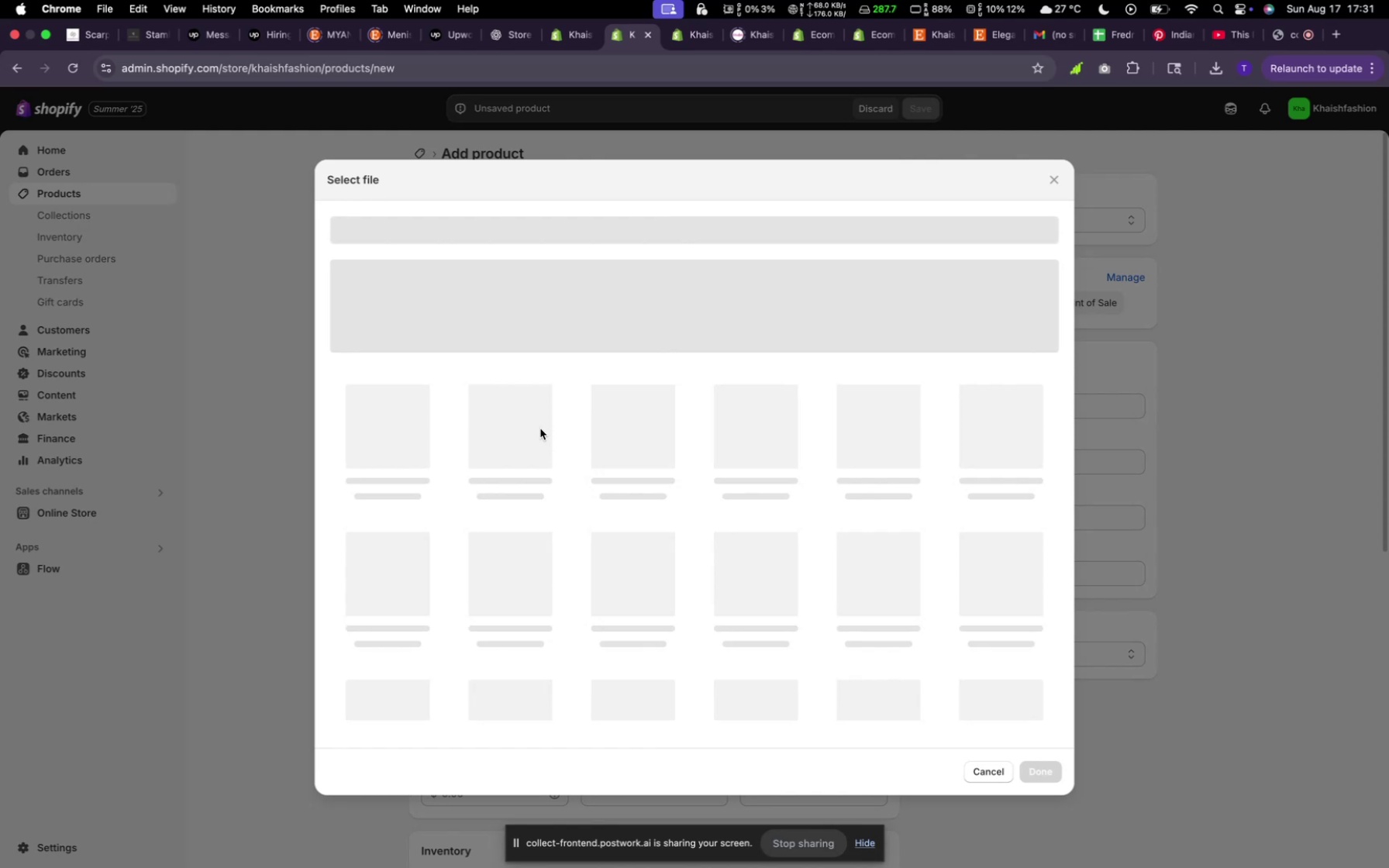 
wait(10.27)
 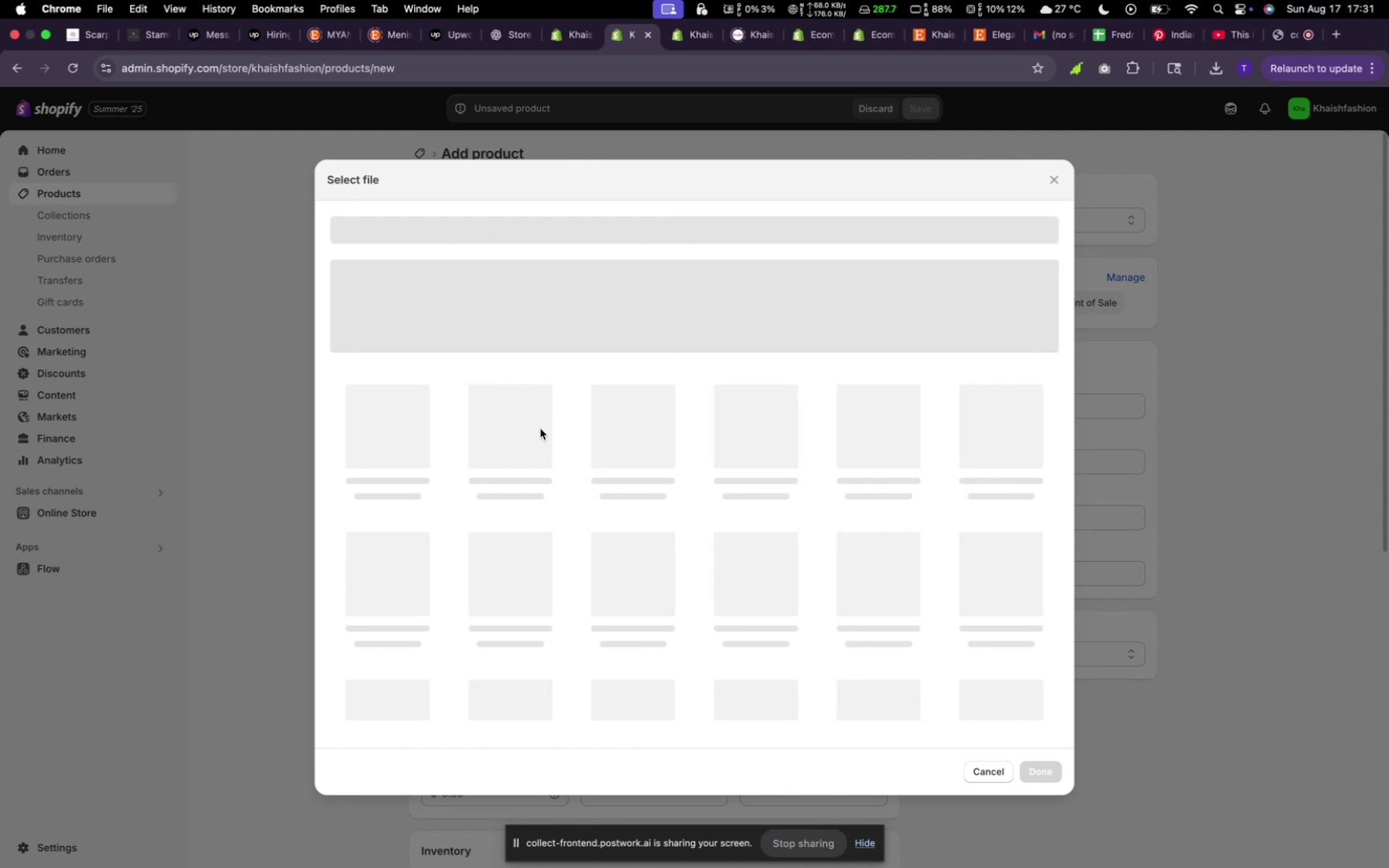 
left_click([1164, 532])
 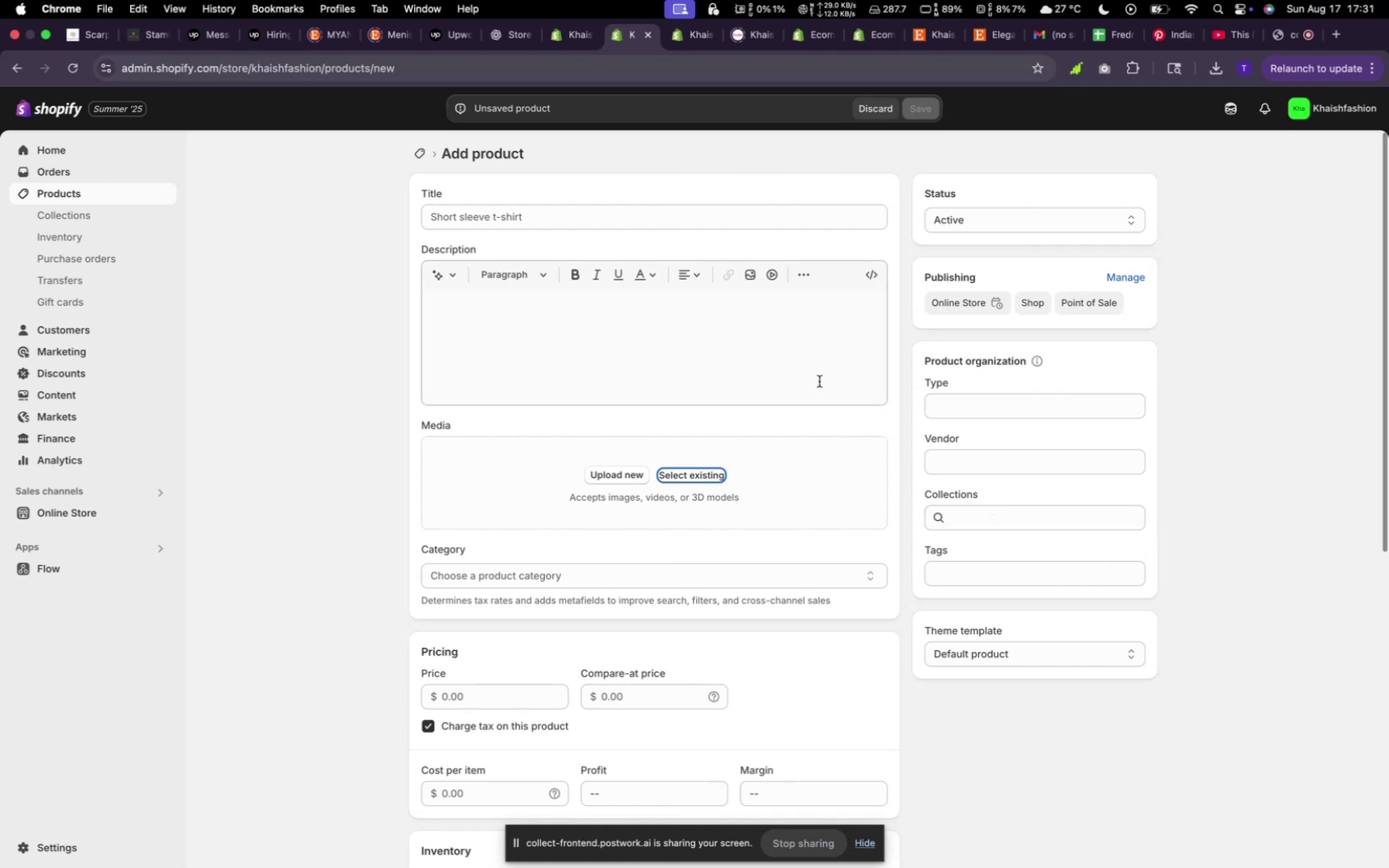 
wait(12.35)
 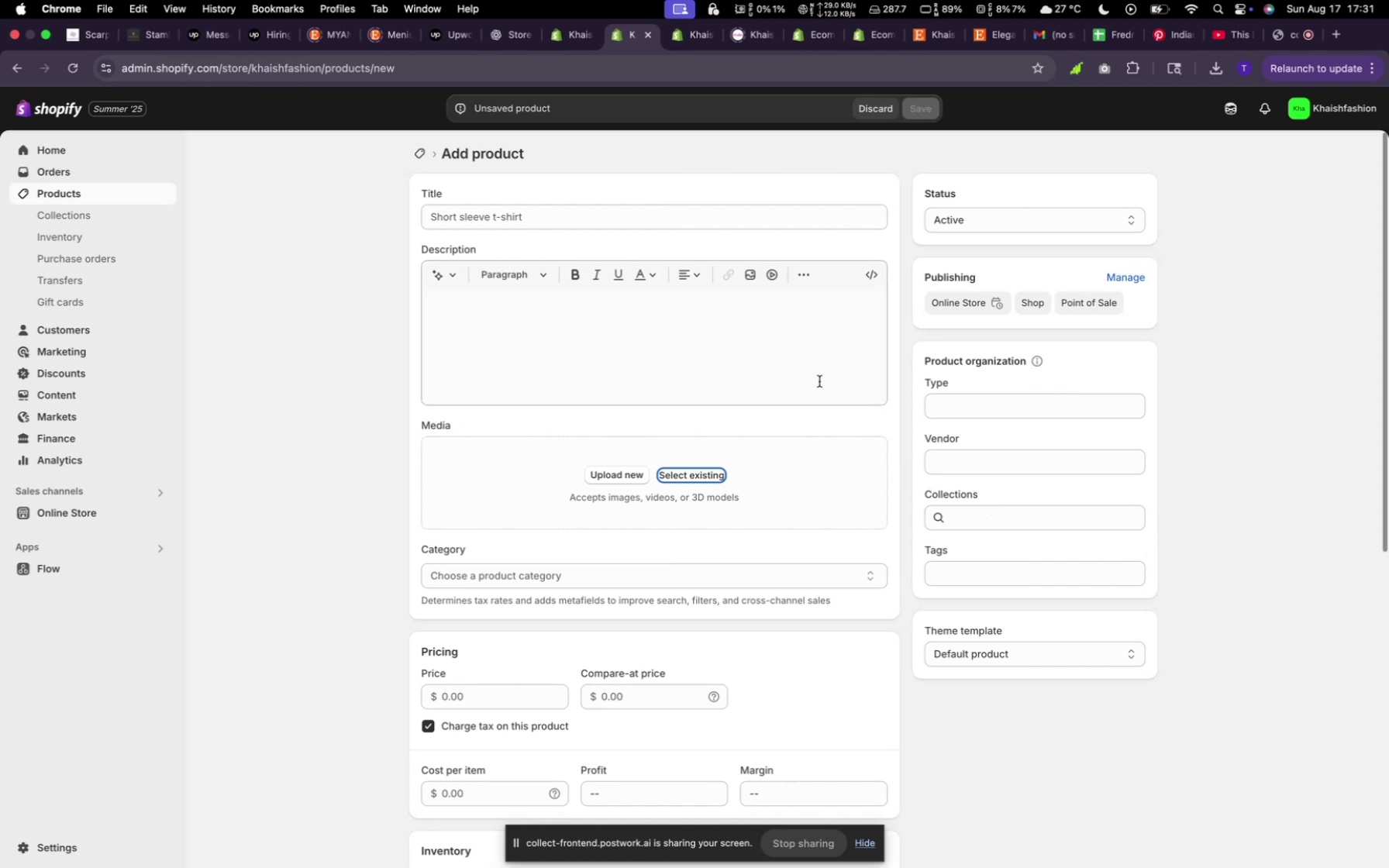 
left_click([499, 453])
 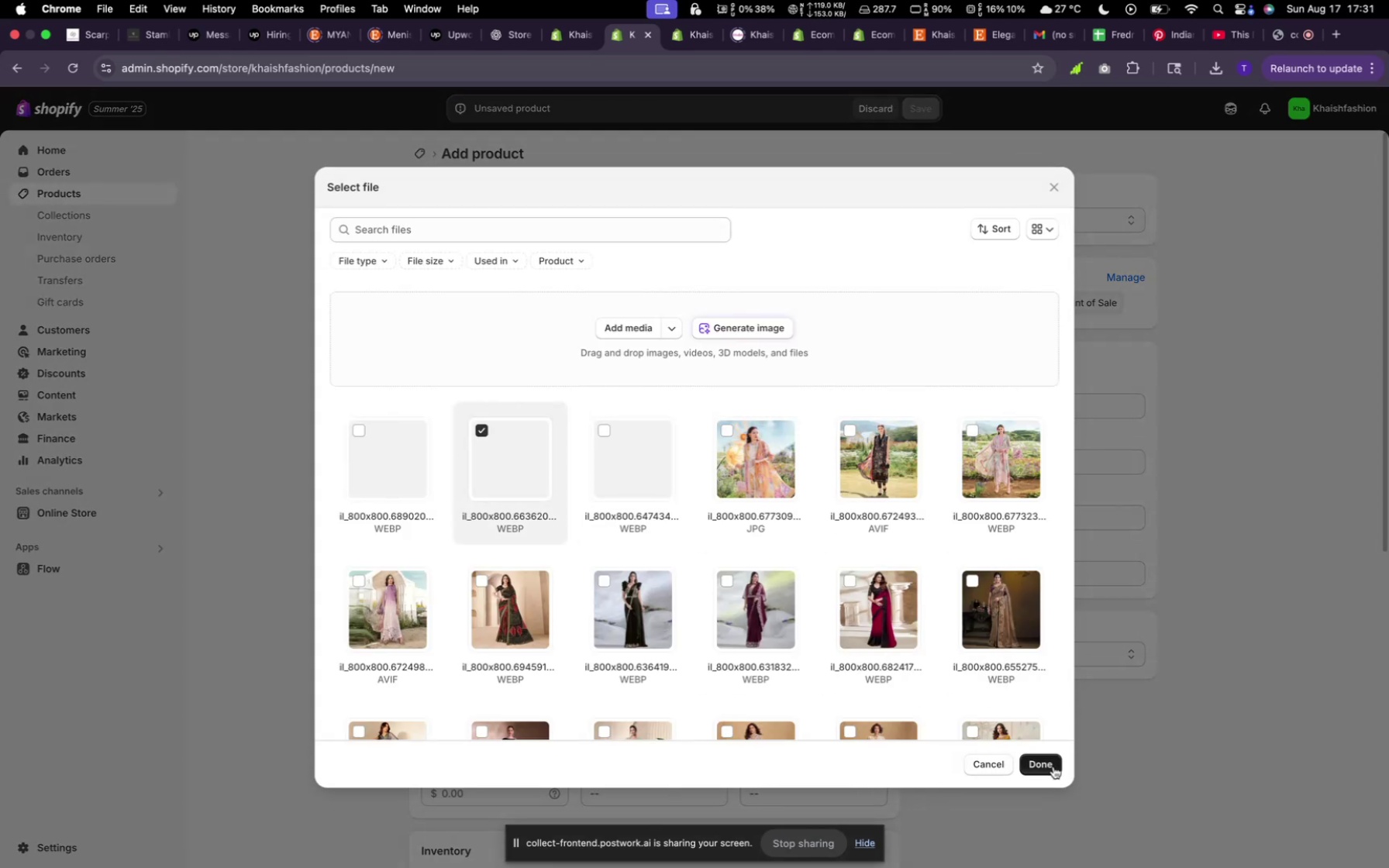 
left_click([1055, 767])
 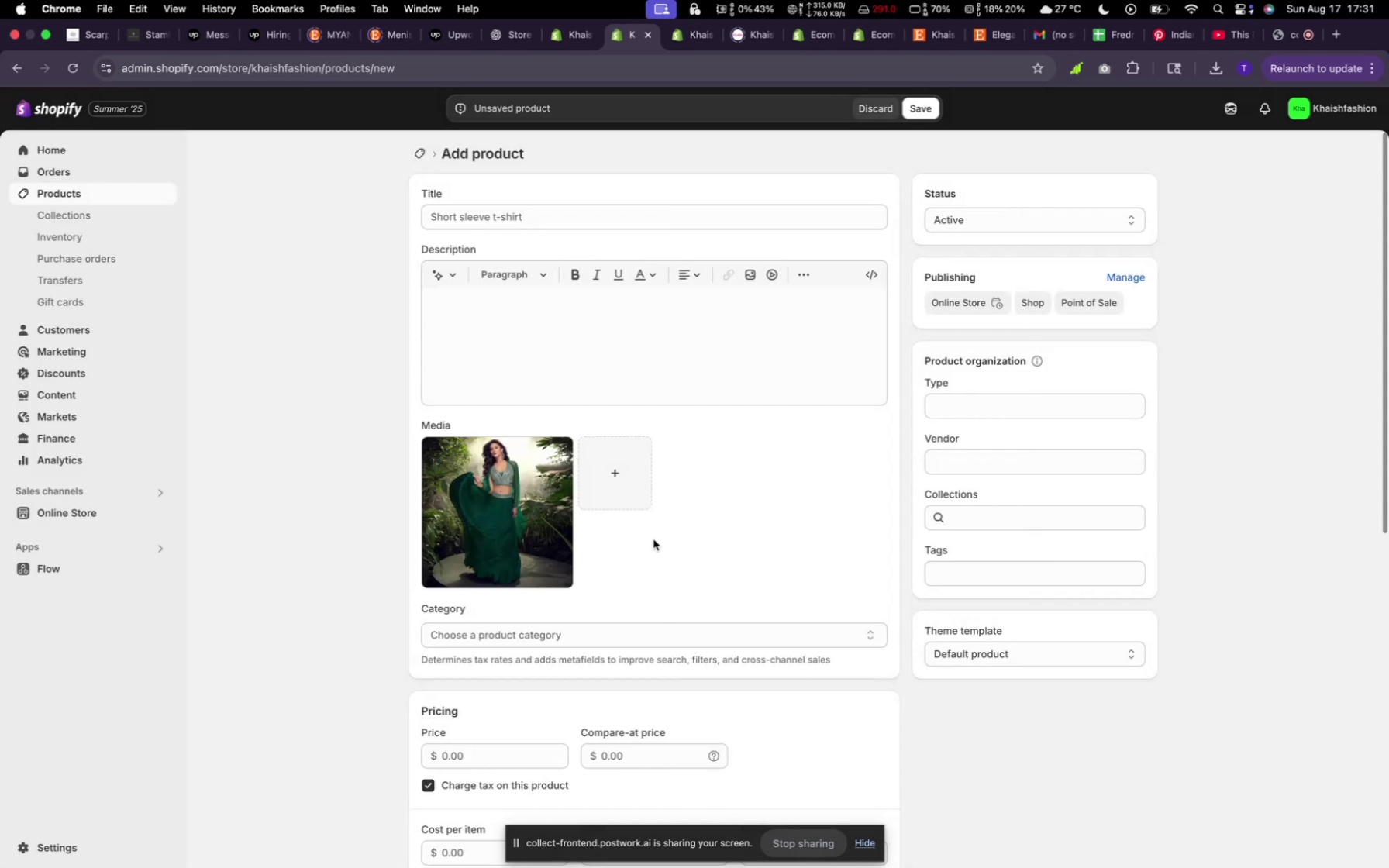 
wait(5.56)
 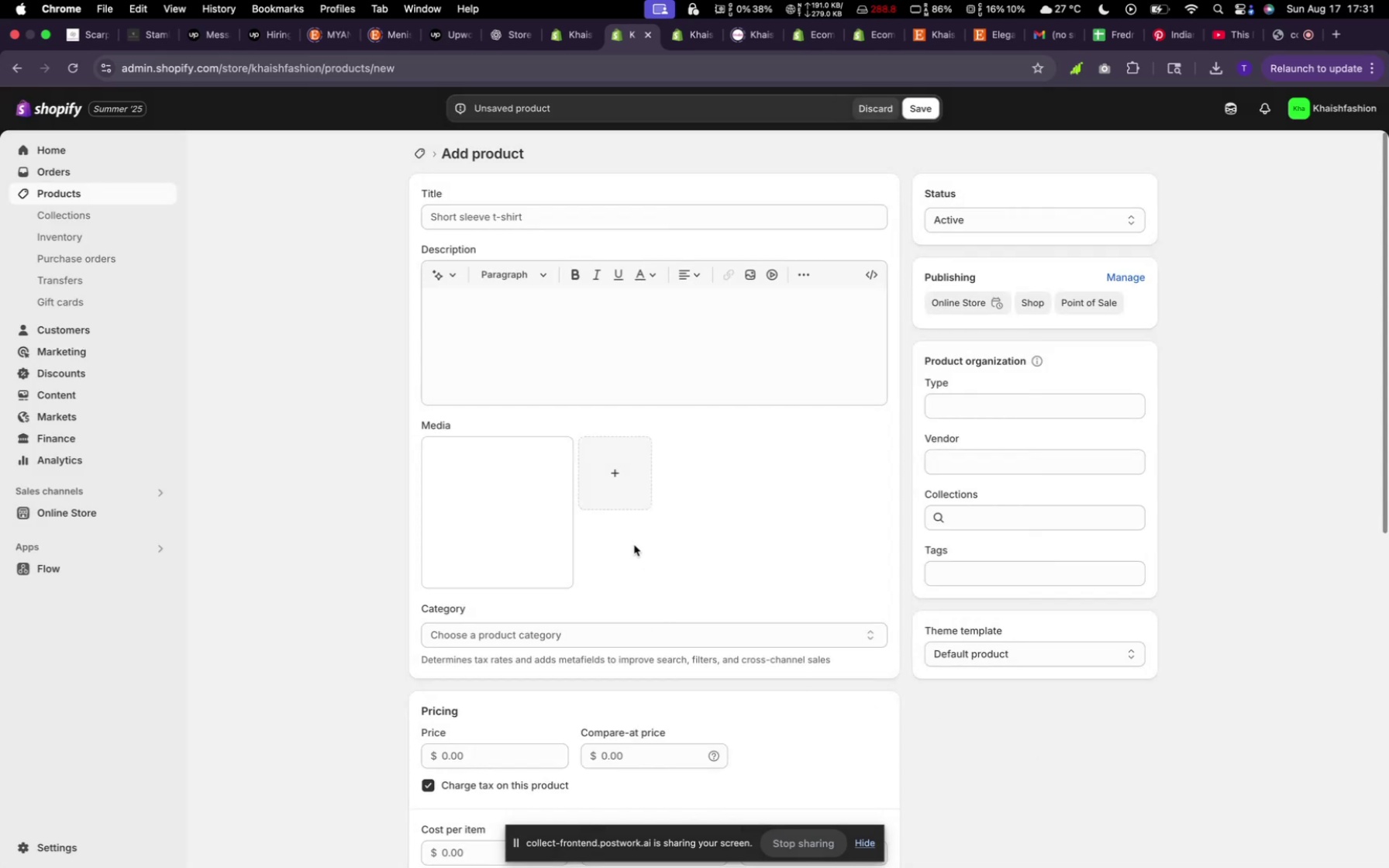 
left_click([557, 210])
 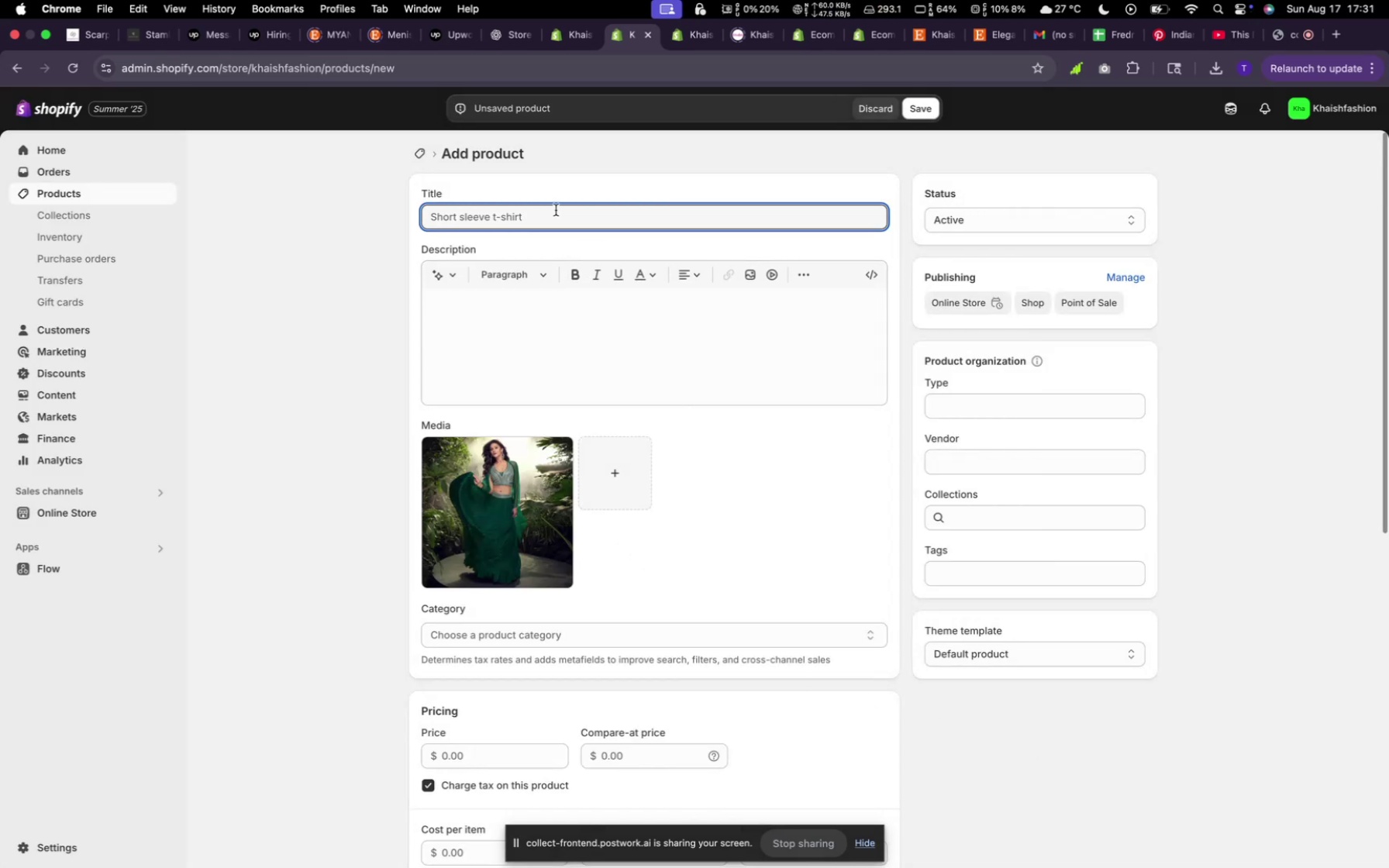 
type(Green)
 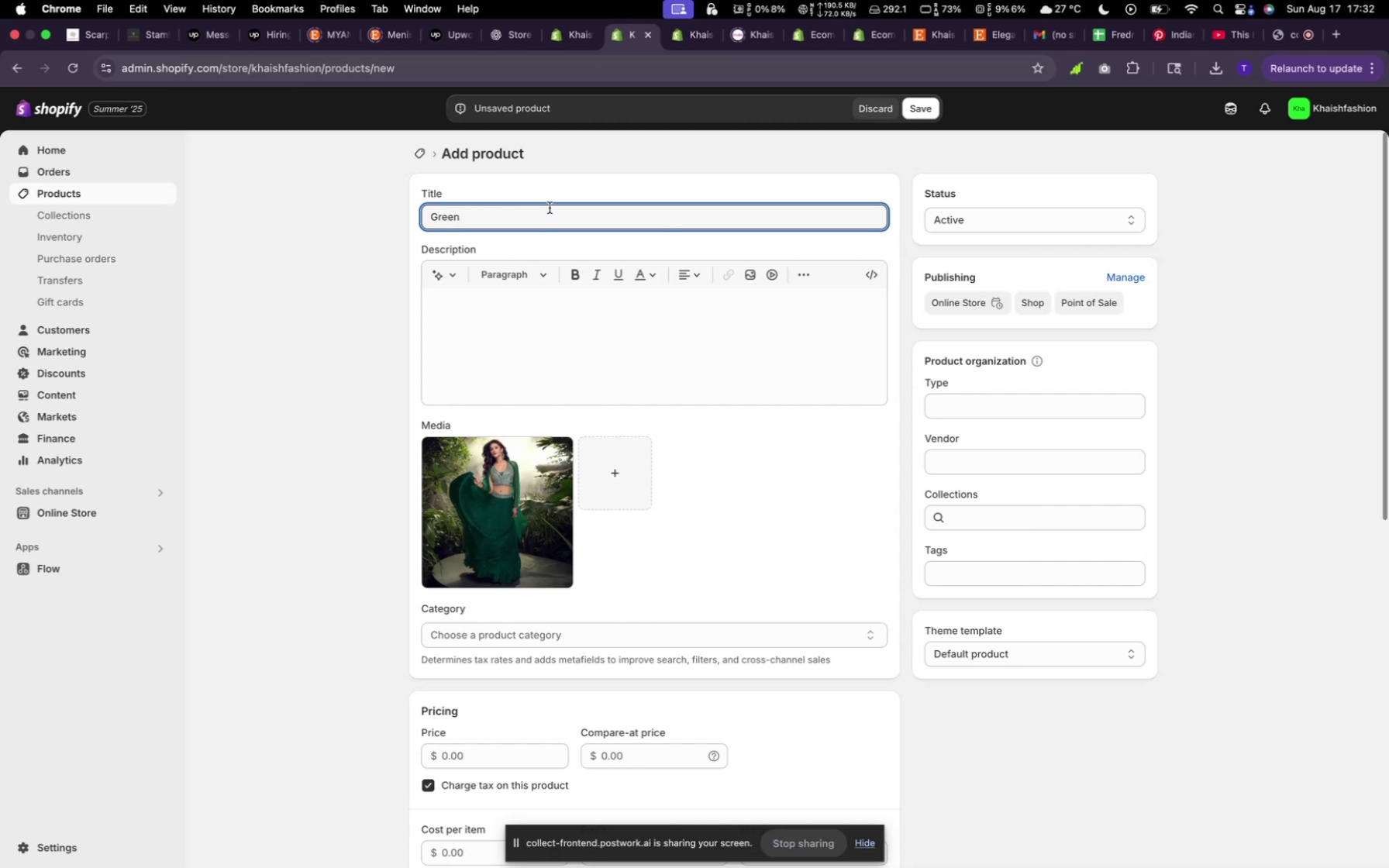 
wait(7.77)
 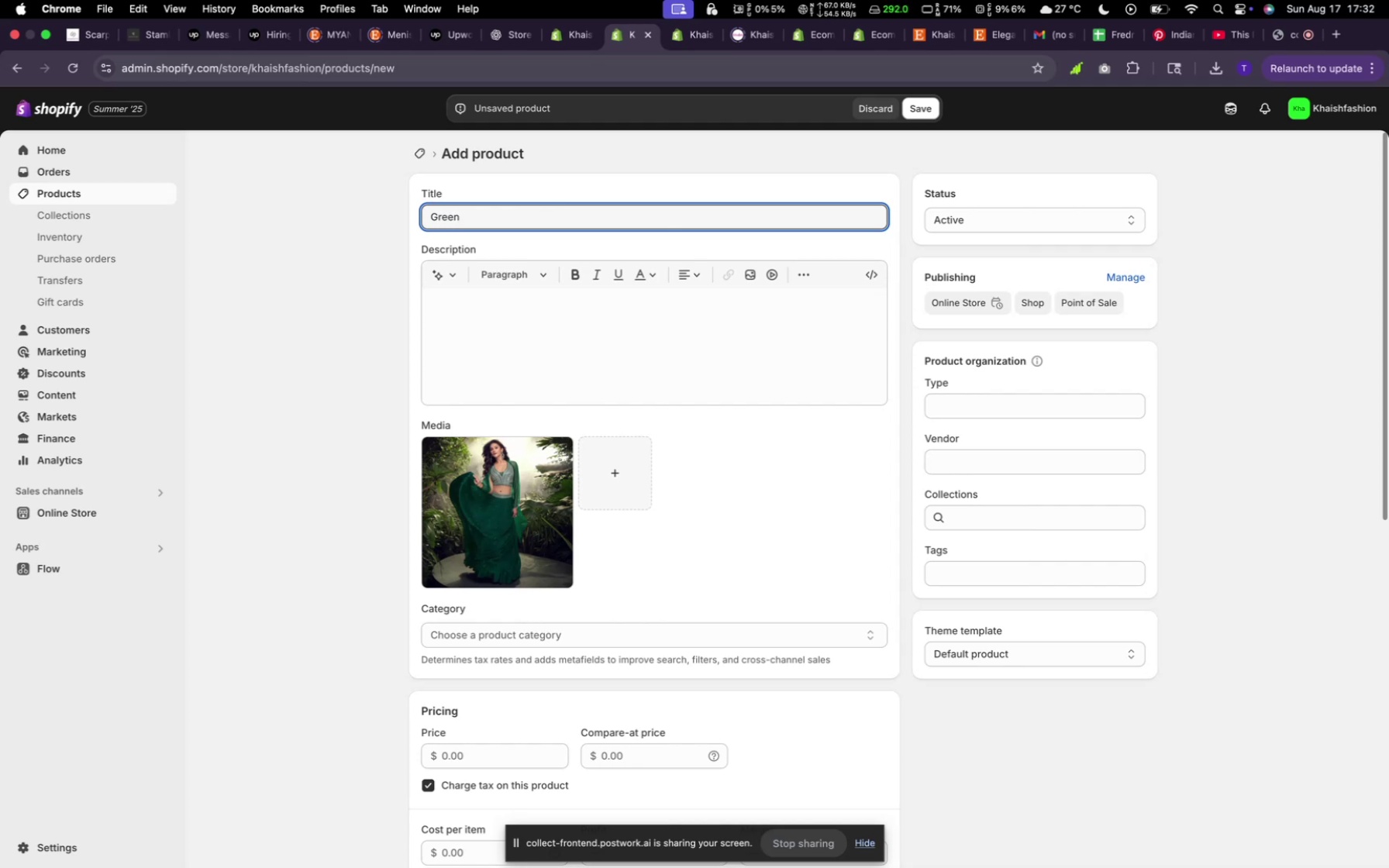 
left_click([488, 226])
 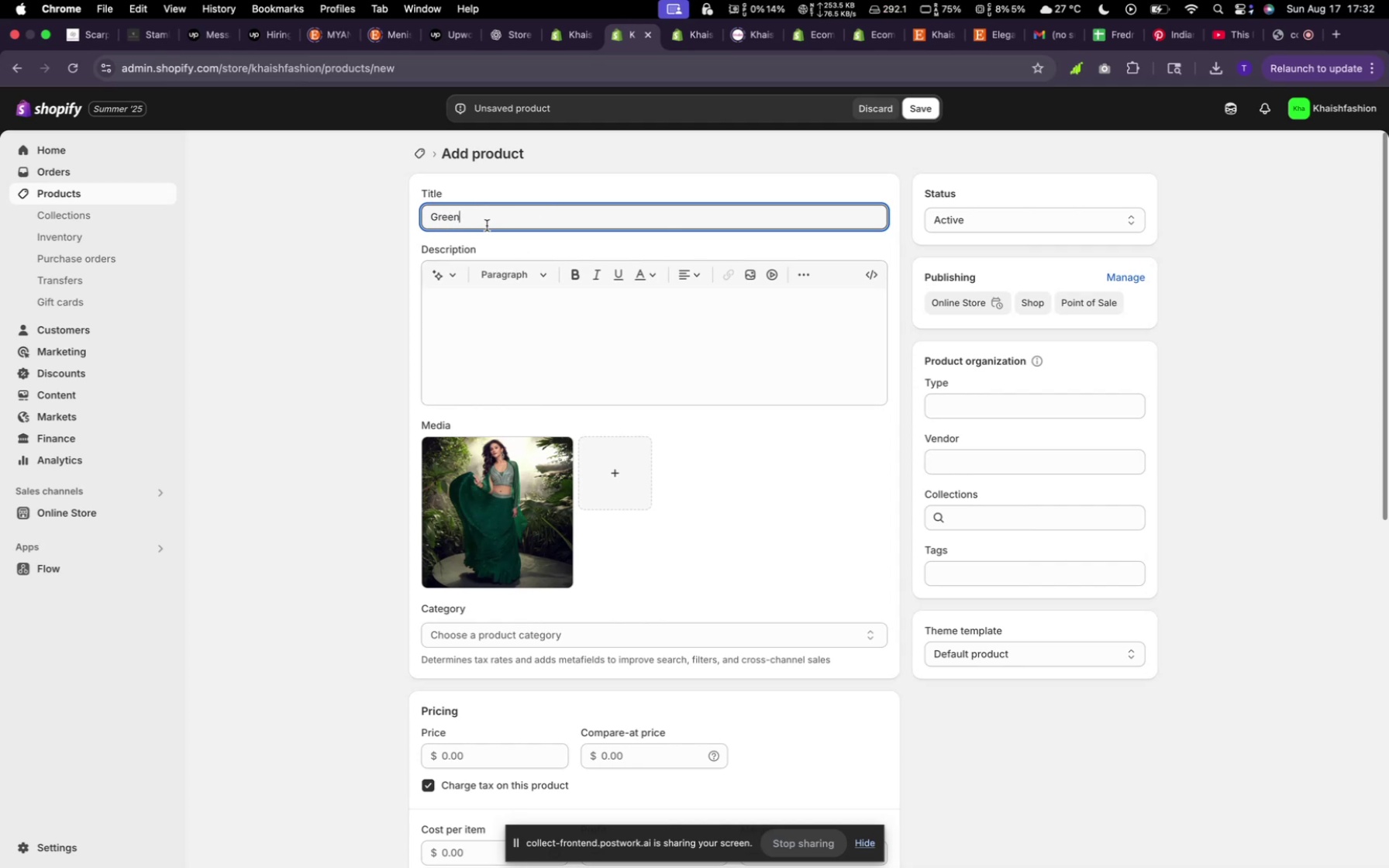 
type( indo western dress)
 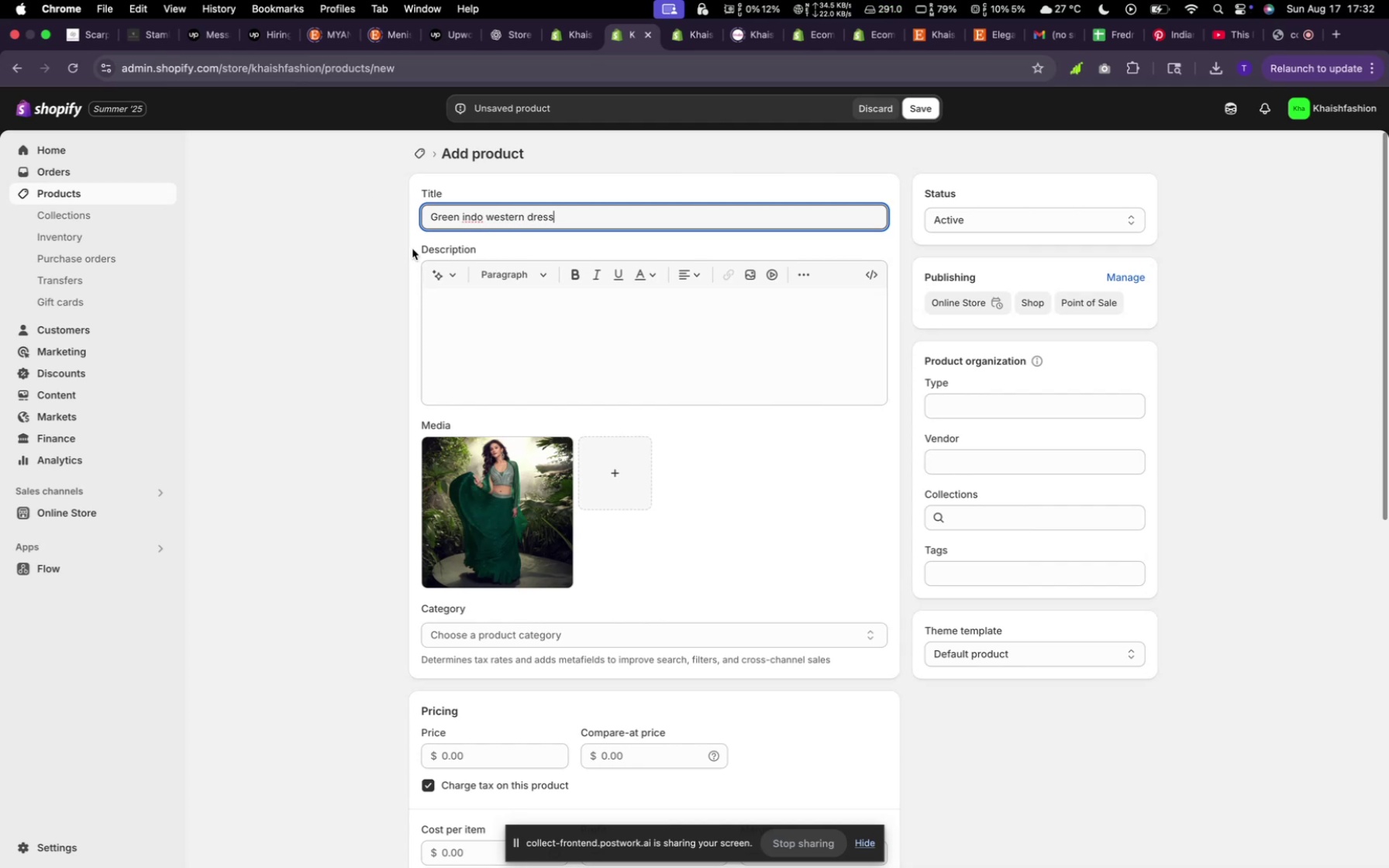 
left_click([440, 267])
 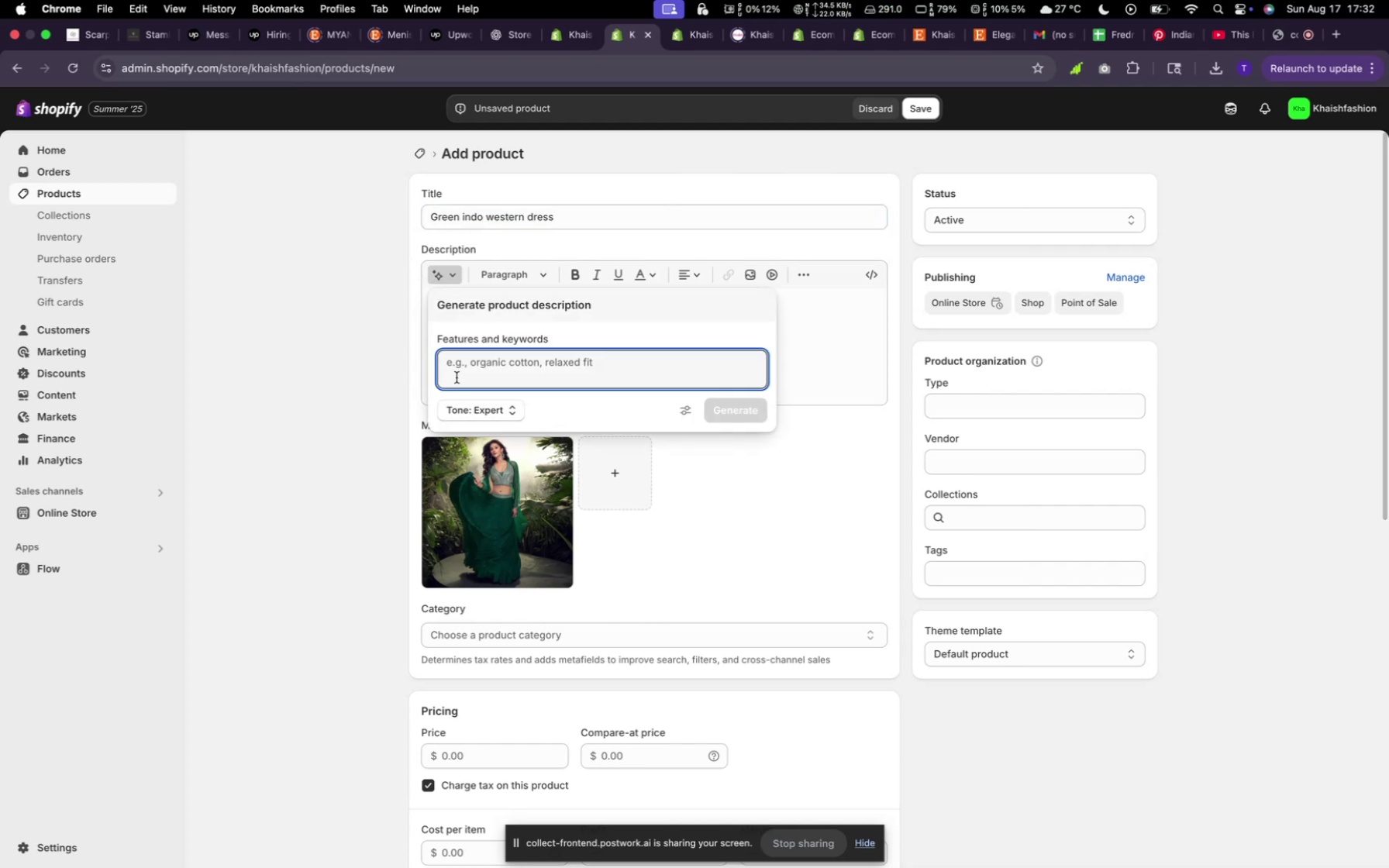 
left_click([466, 374])
 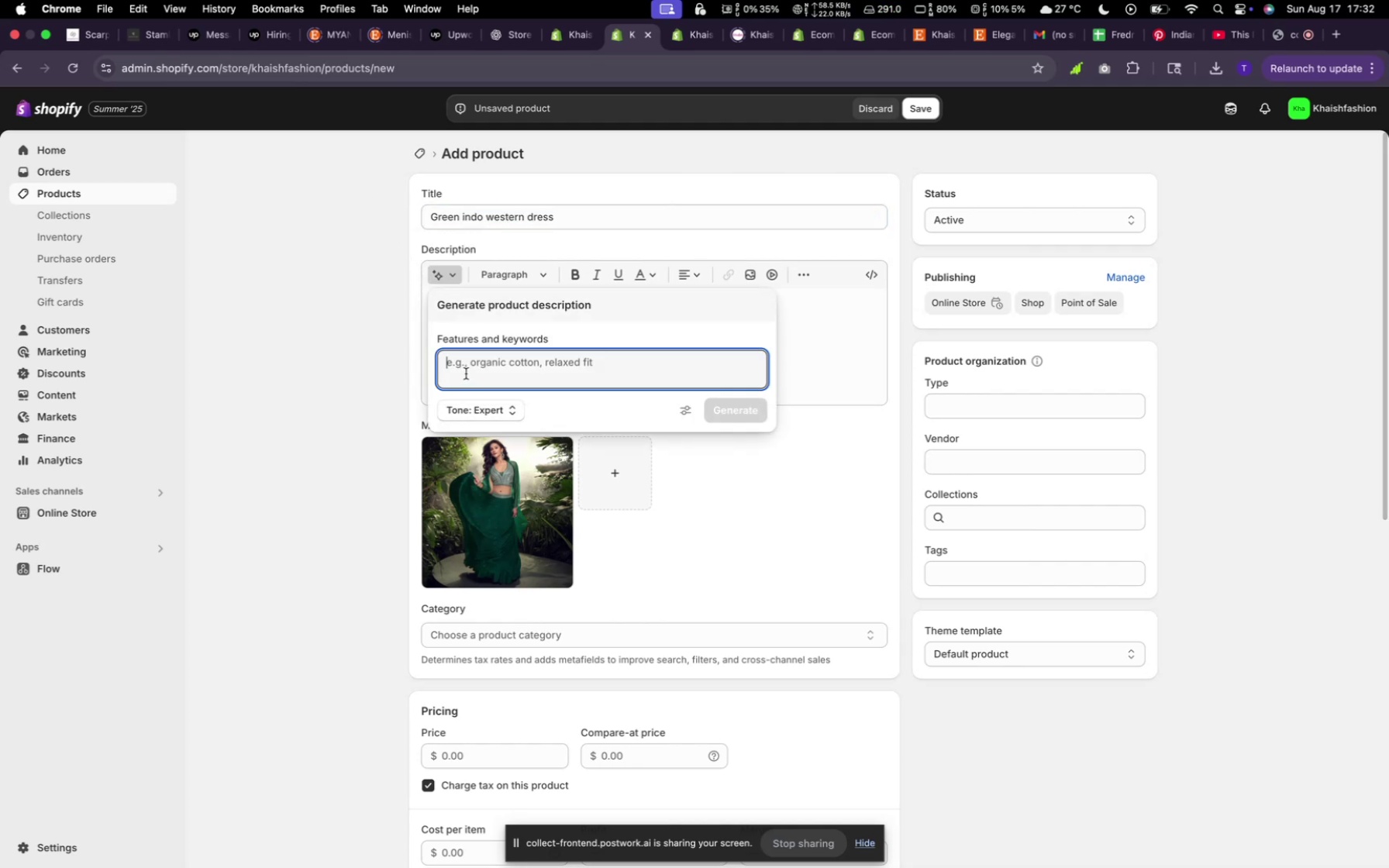 
type(random)
 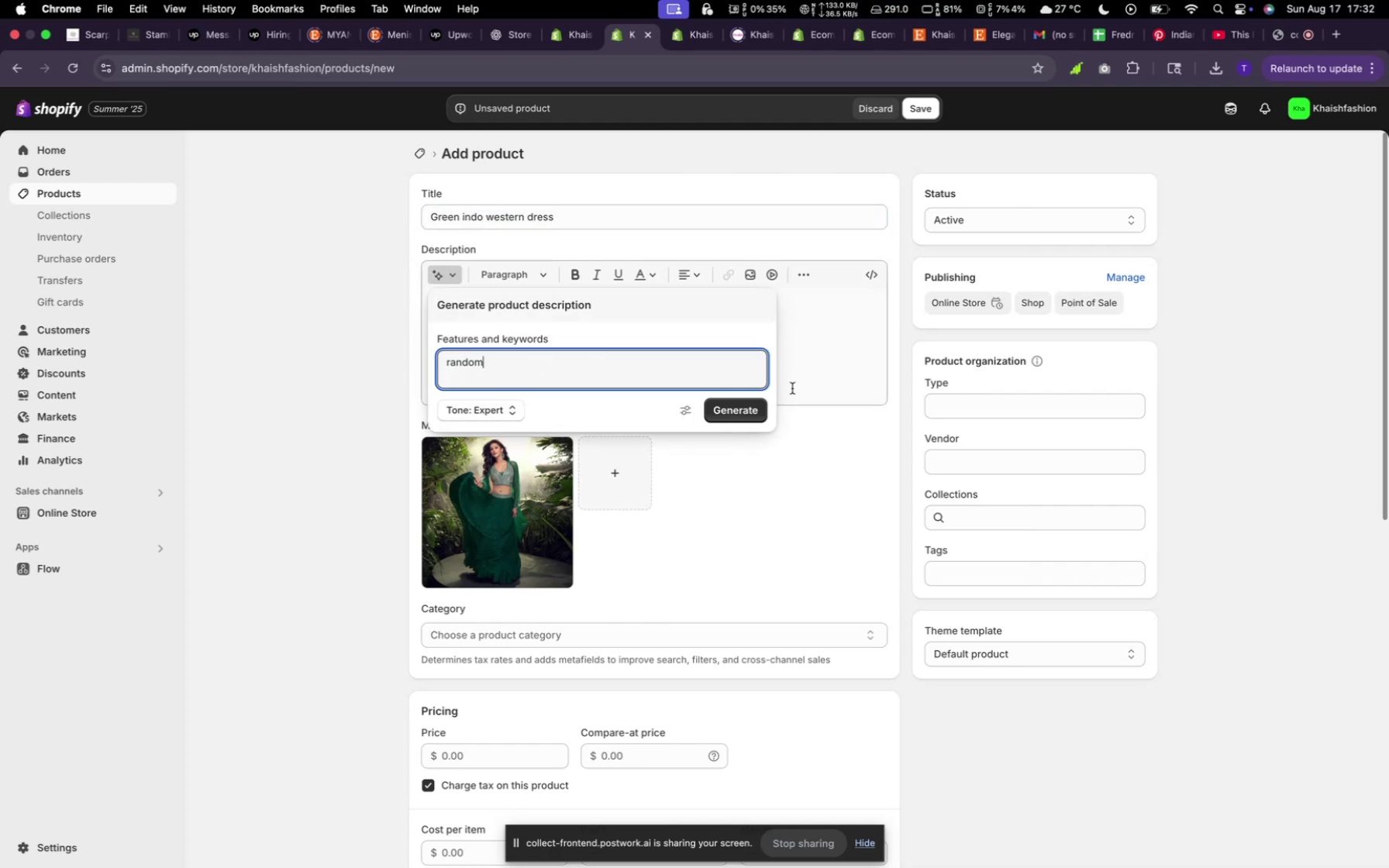 
left_click([763, 415])
 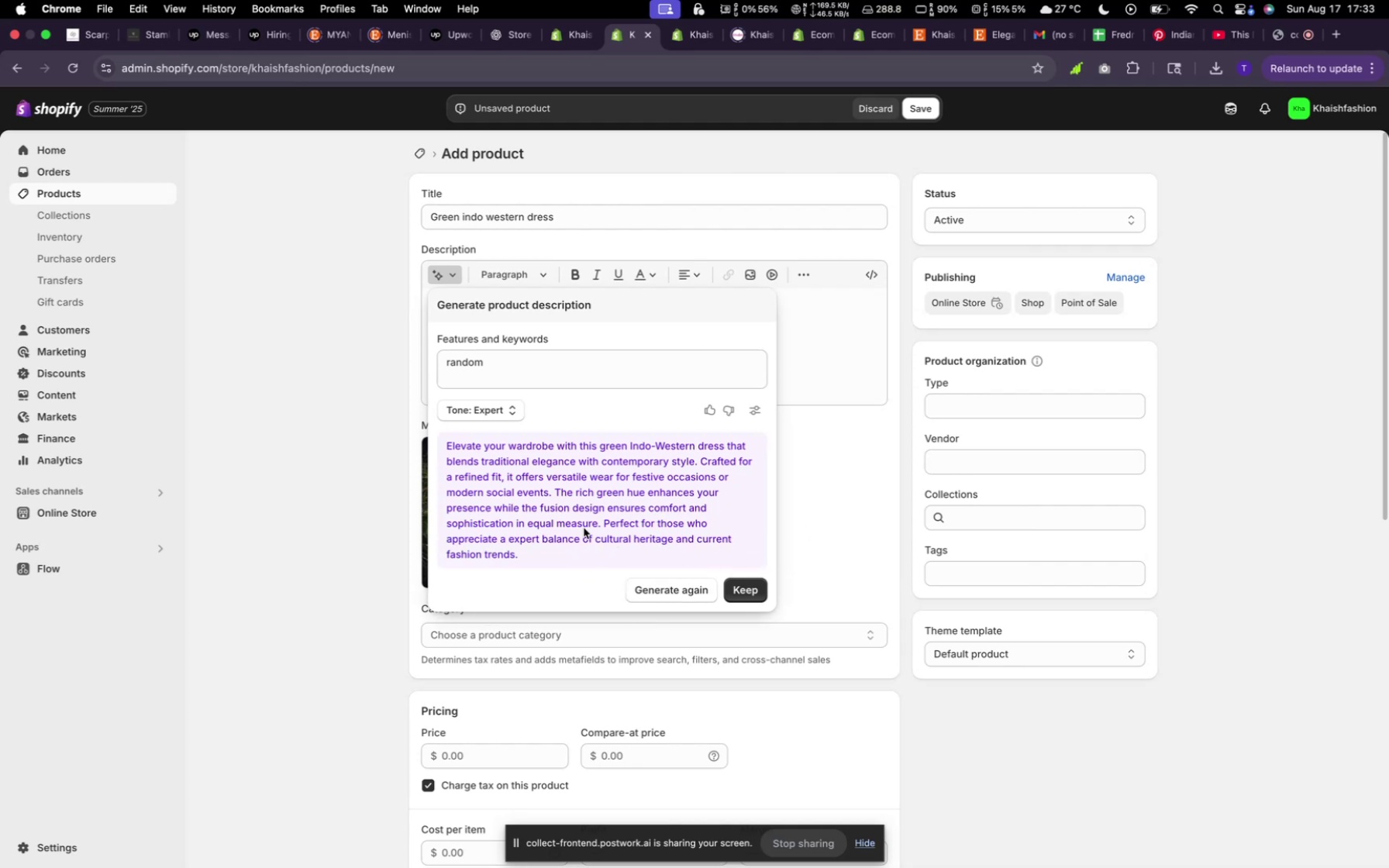 
wait(54.35)
 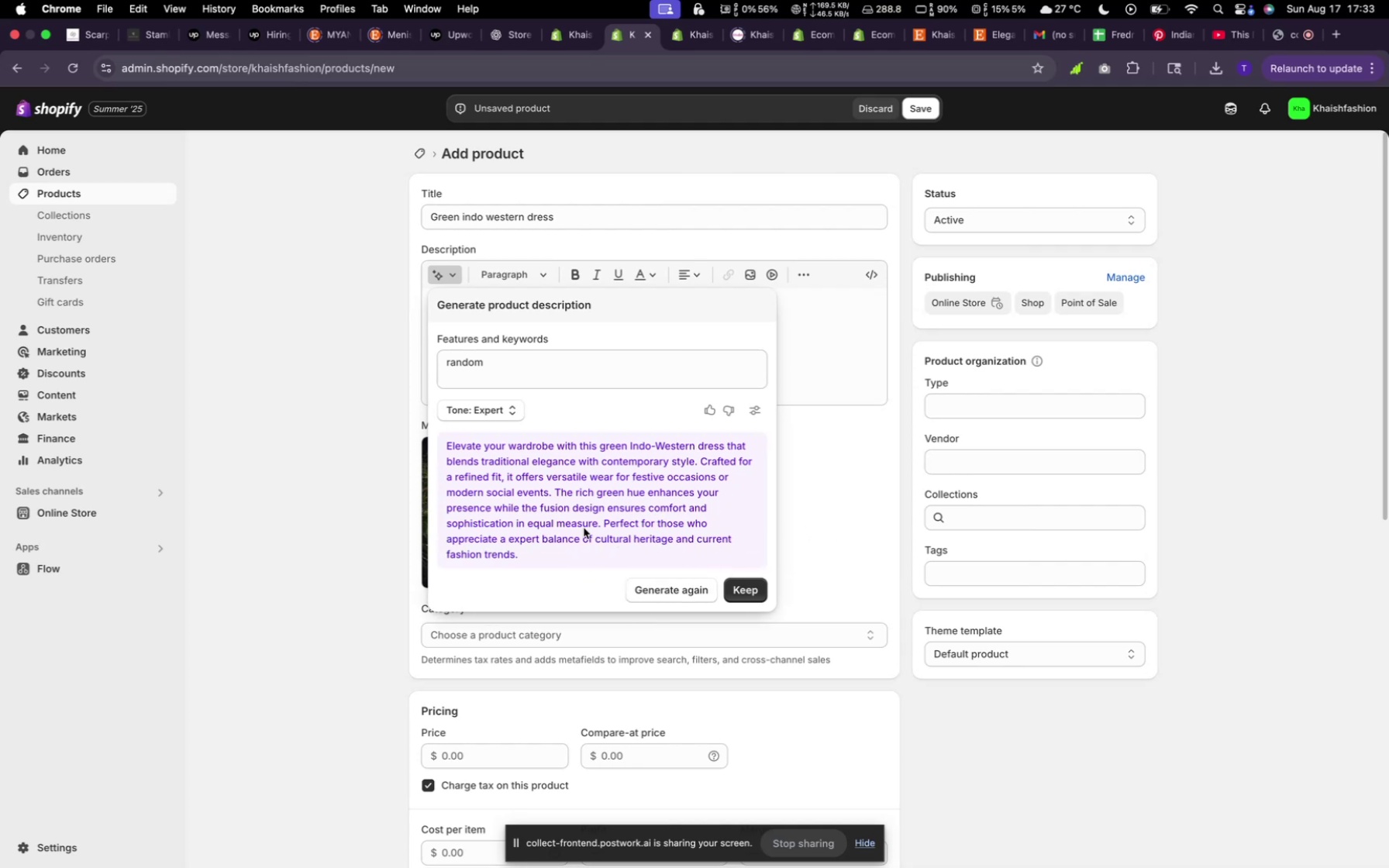 
left_click([742, 588])
 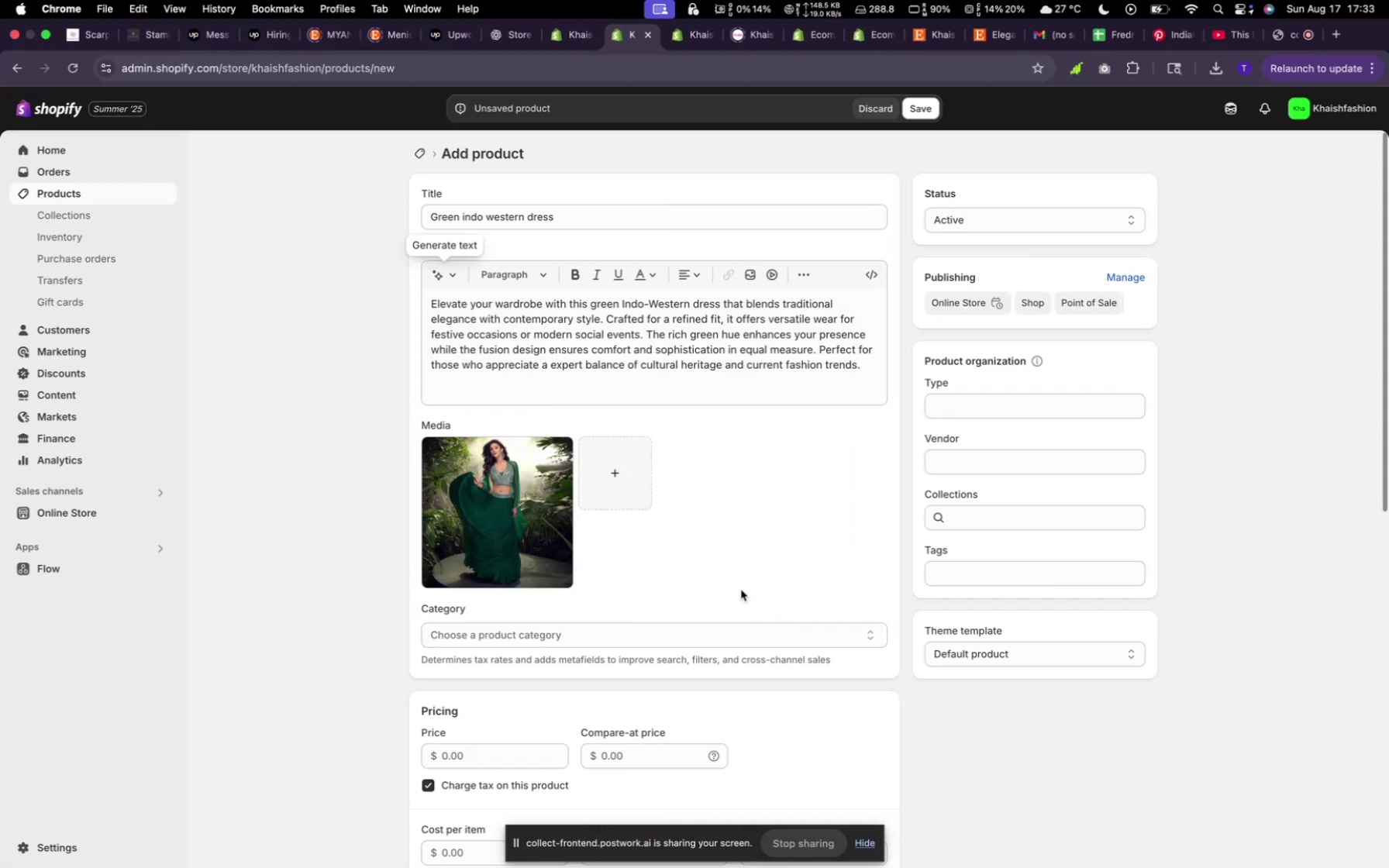 
scroll: coordinate [746, 578], scroll_direction: up, amount: 2.0
 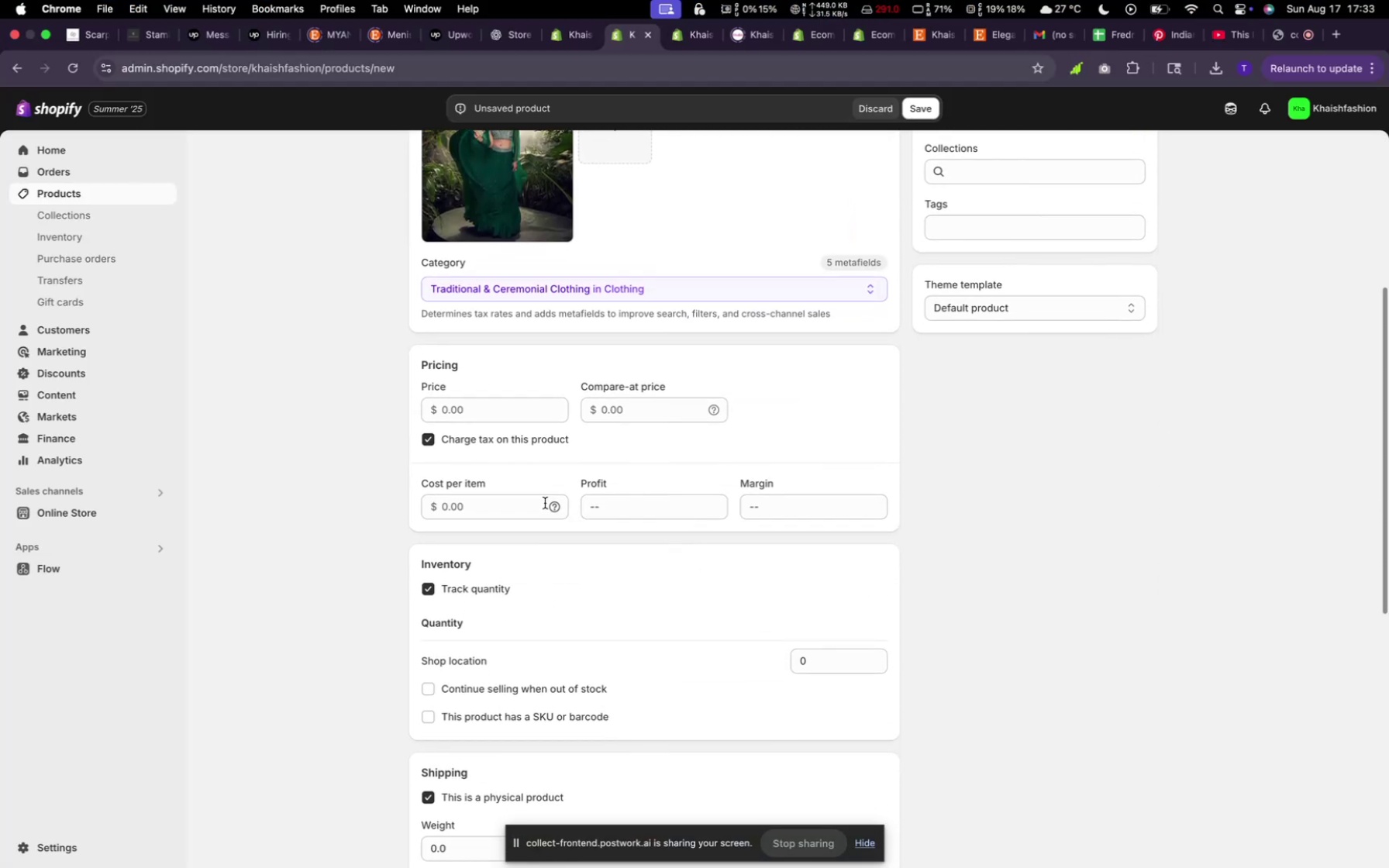 
left_click([530, 512])
 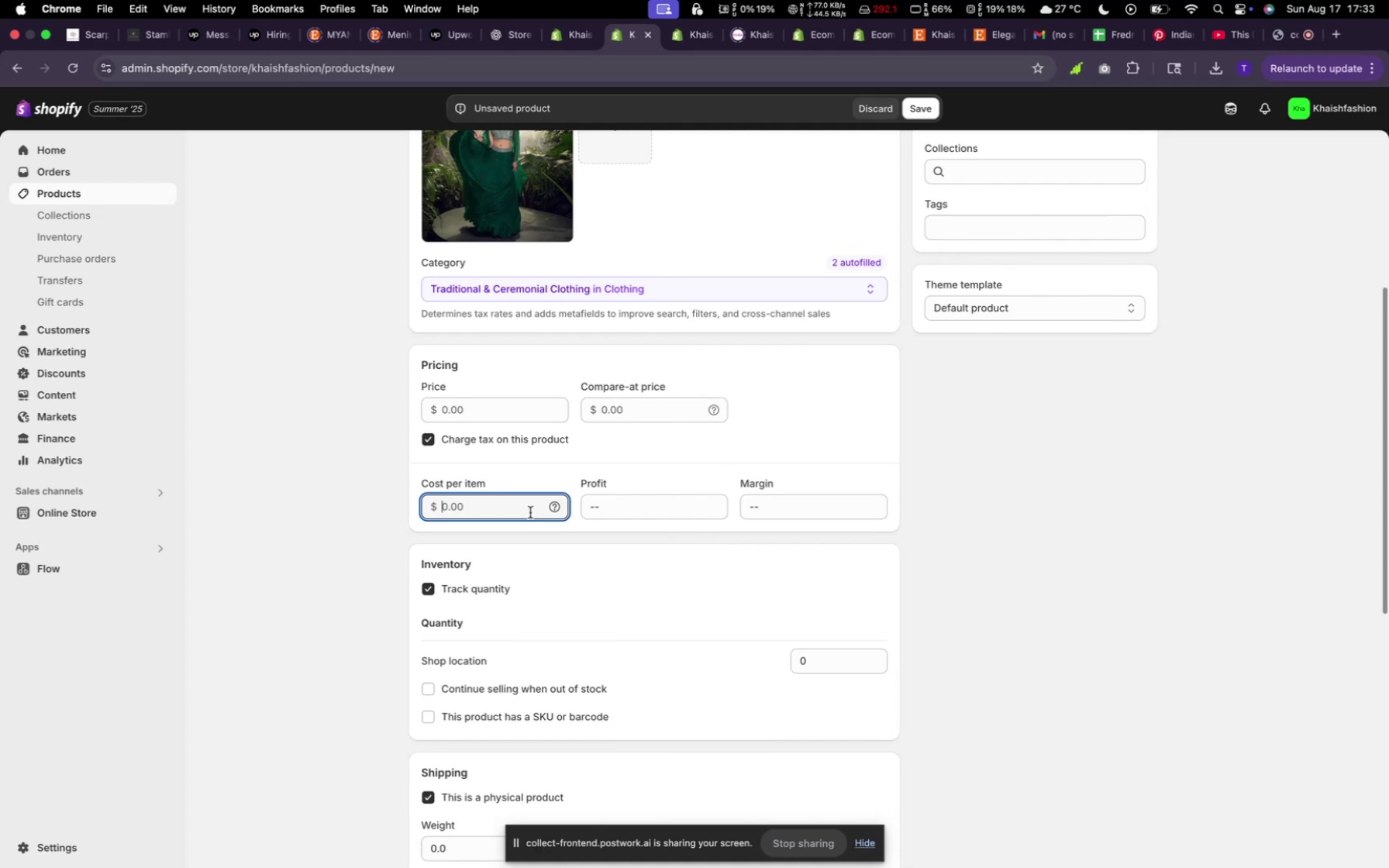 
type(290)
key(Backspace)
key(Backspace)
key(Backspace)
key(Backspace)
key(Backspace)
type(210)
 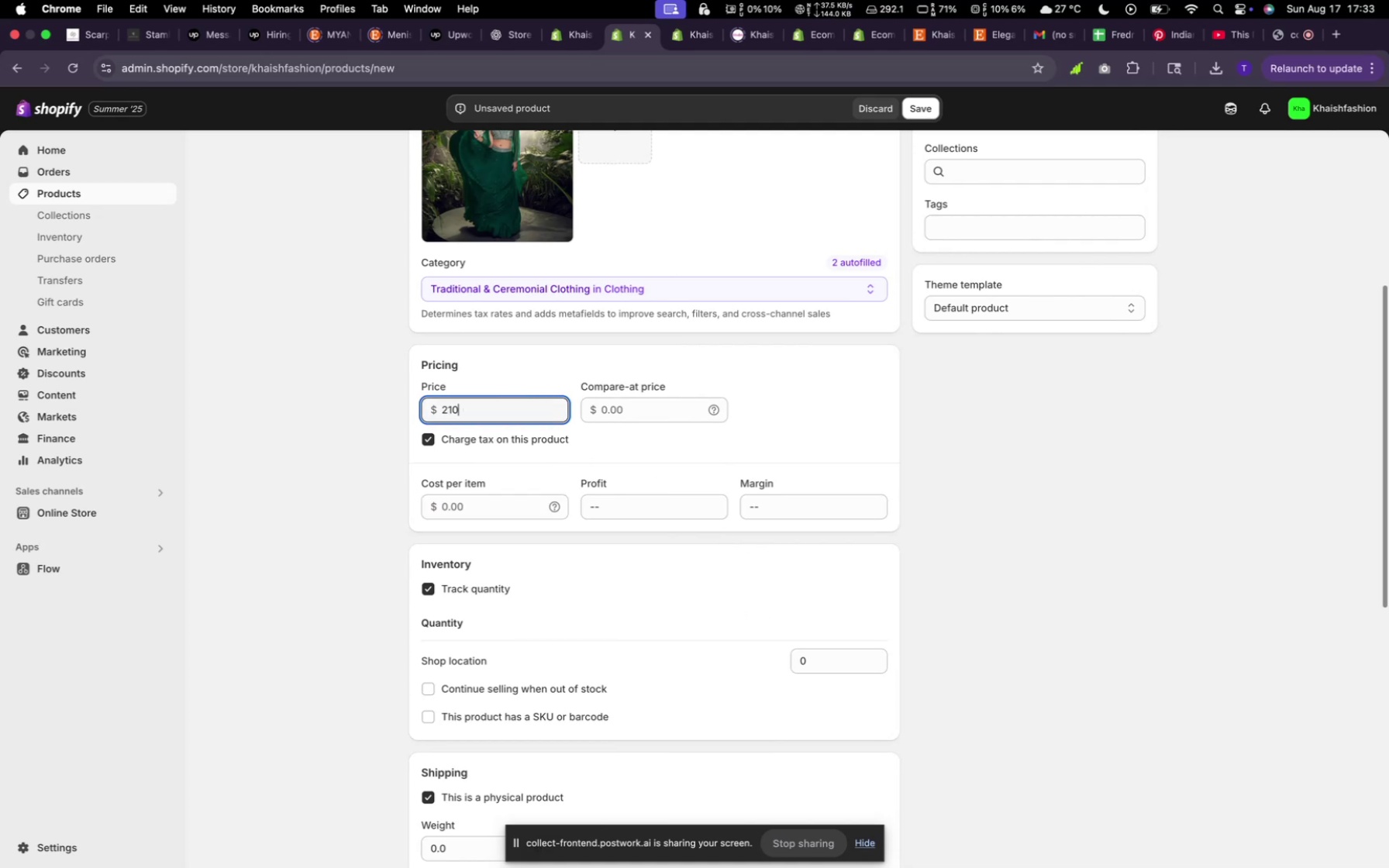 
left_click_drag(start_coordinate=[510, 398], to_coordinate=[509, 402])
 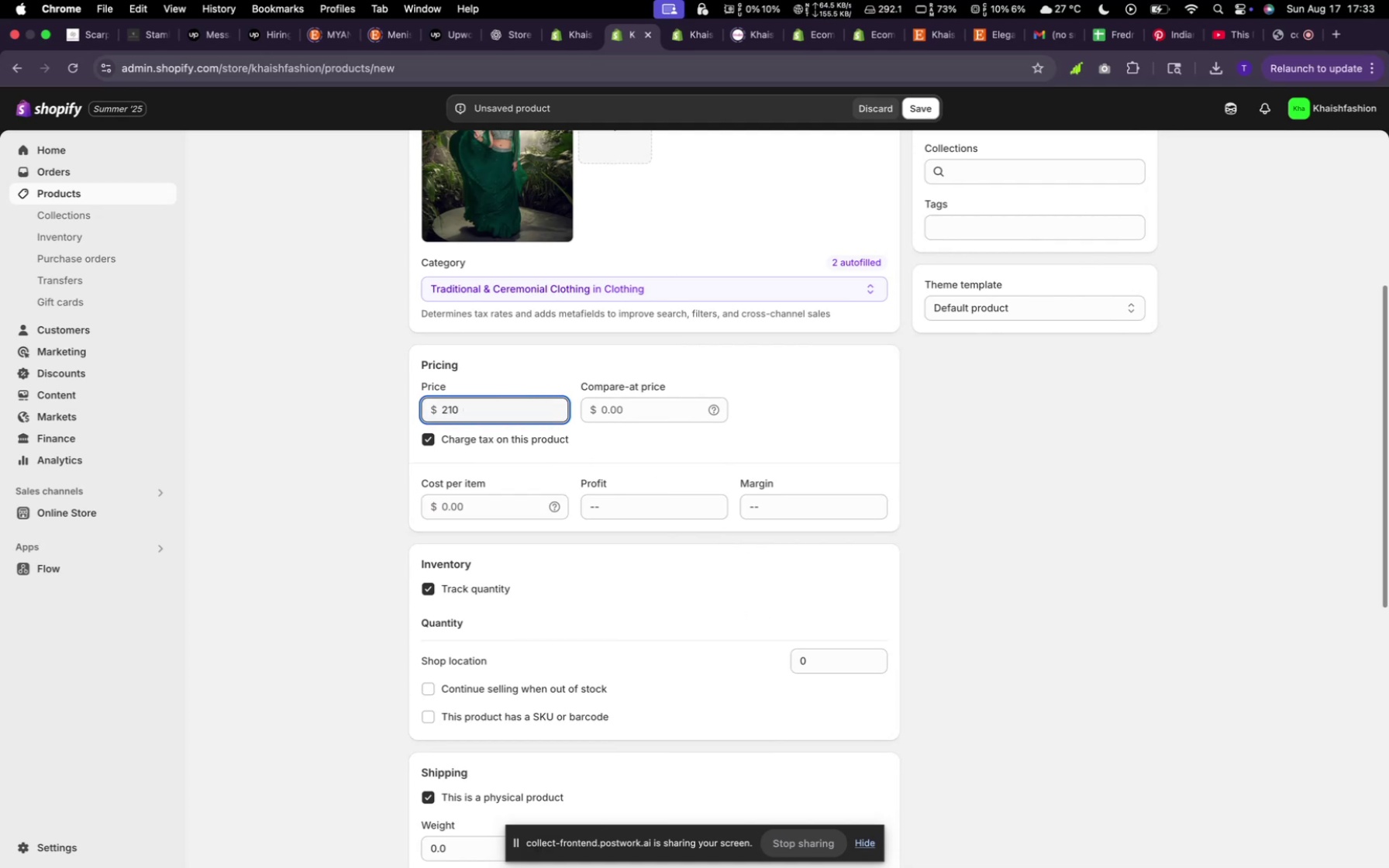 
left_click([612, 401])
 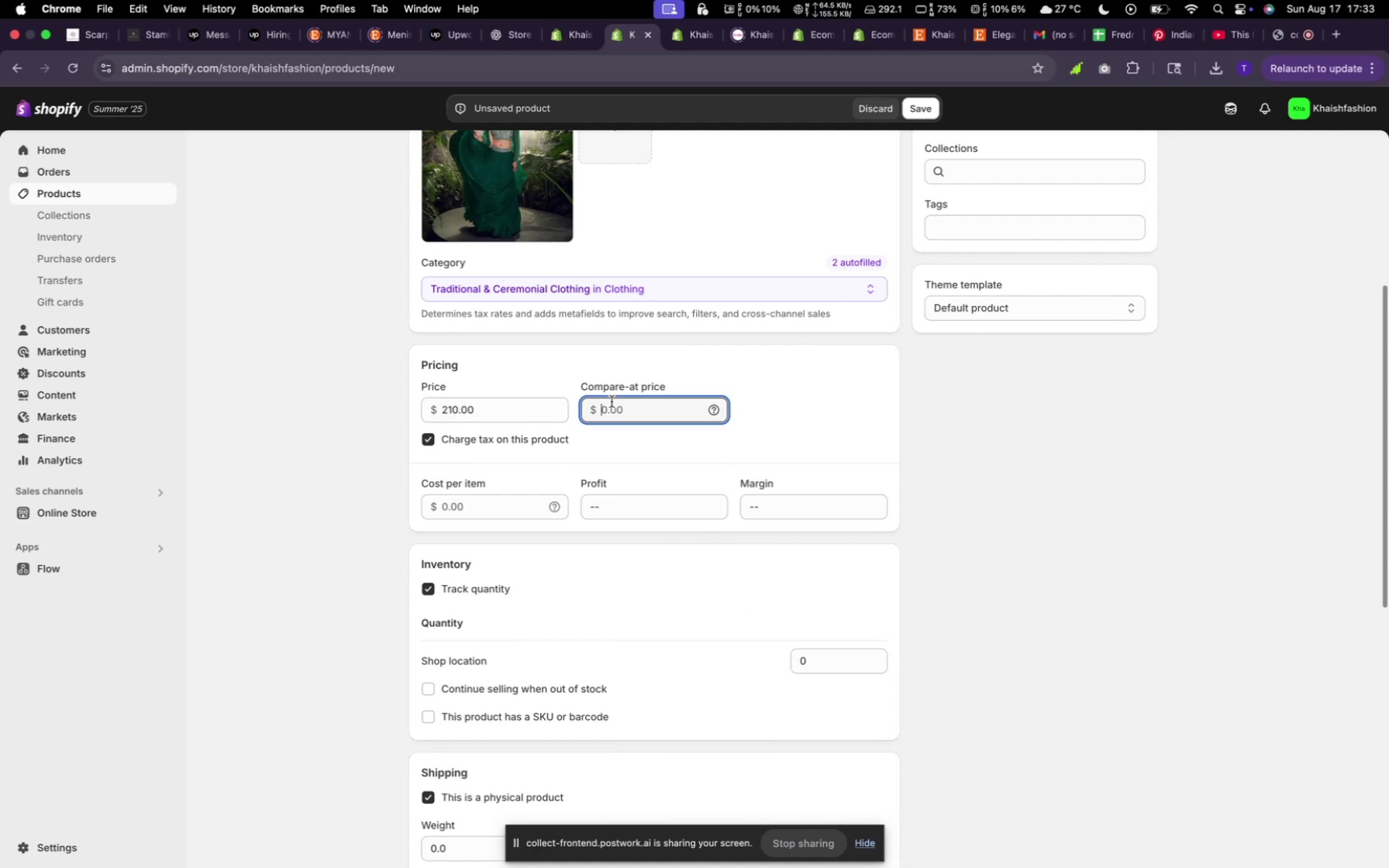 
type(190)
 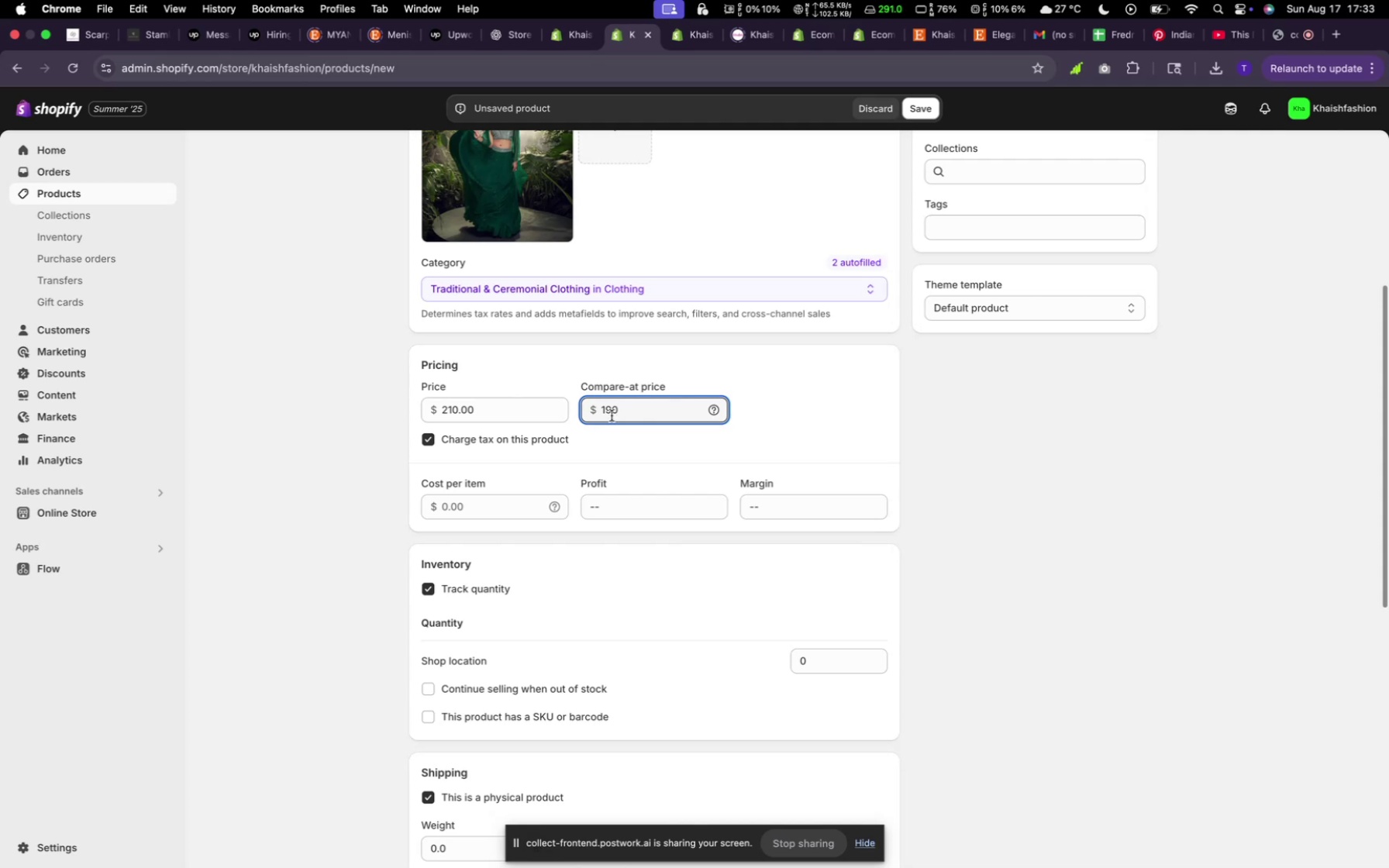 
scroll: coordinate [516, 661], scroll_direction: down, amount: 14.0
 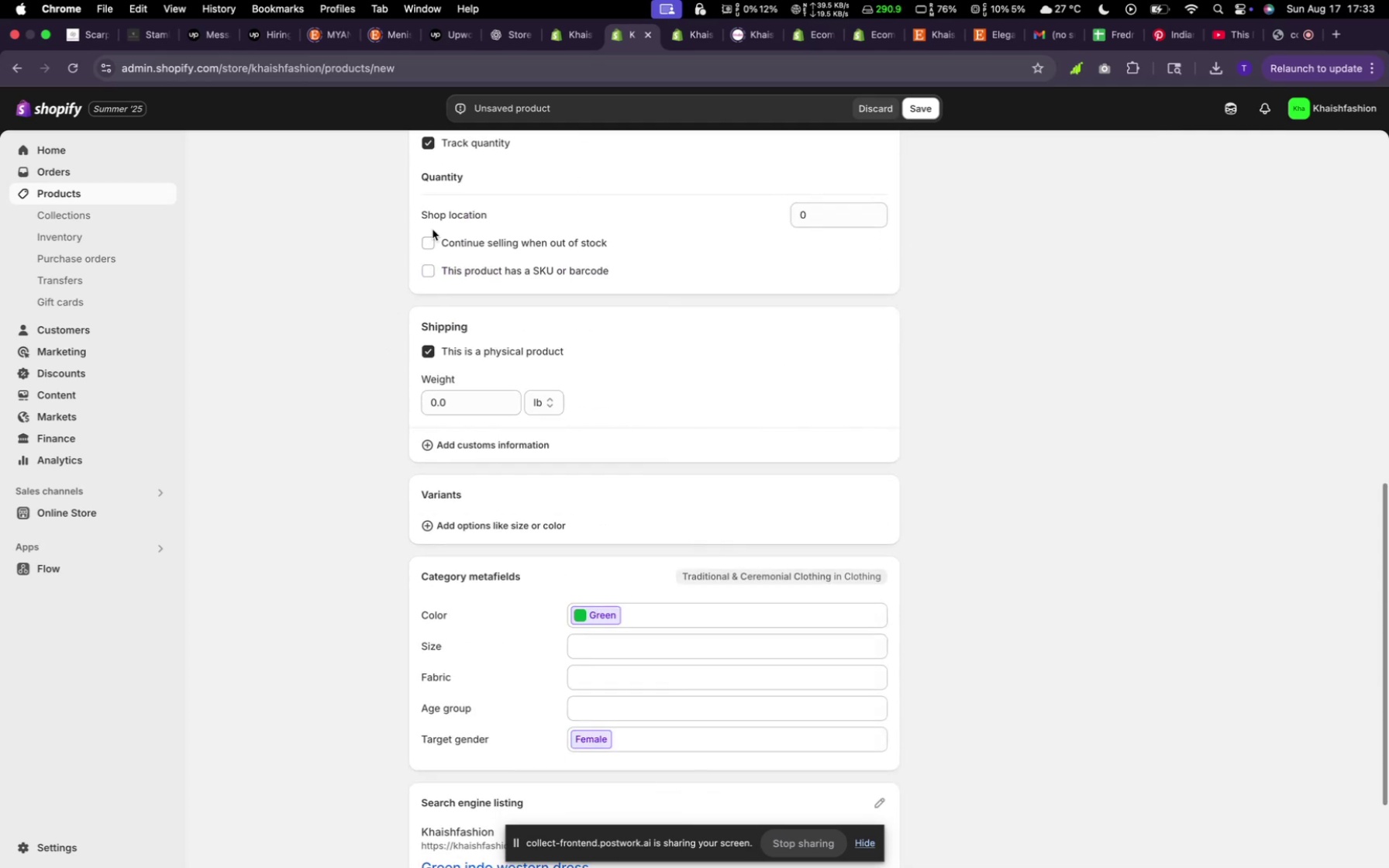 
left_click([430, 233])
 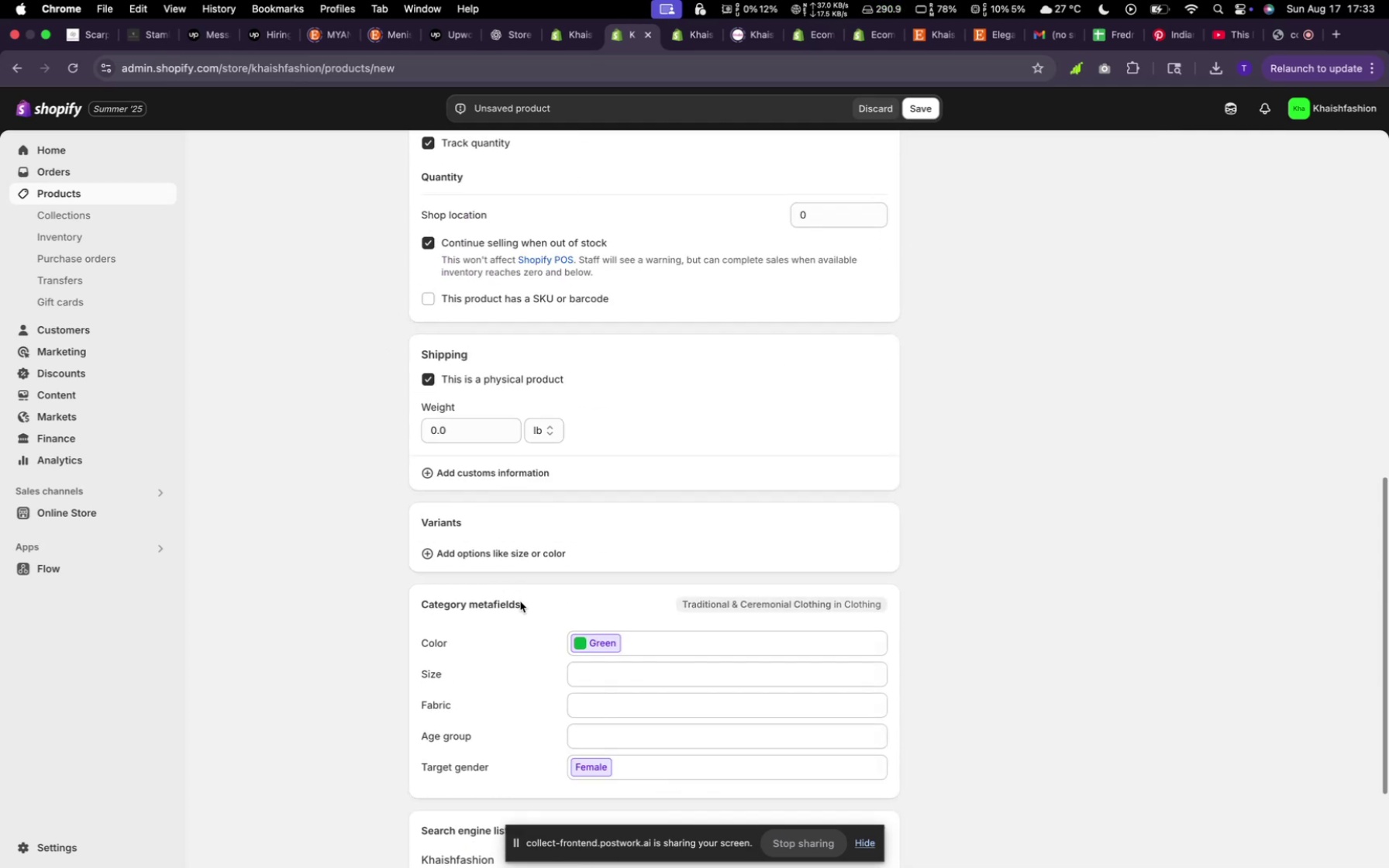 
scroll: coordinate [501, 636], scroll_direction: down, amount: 1.0
 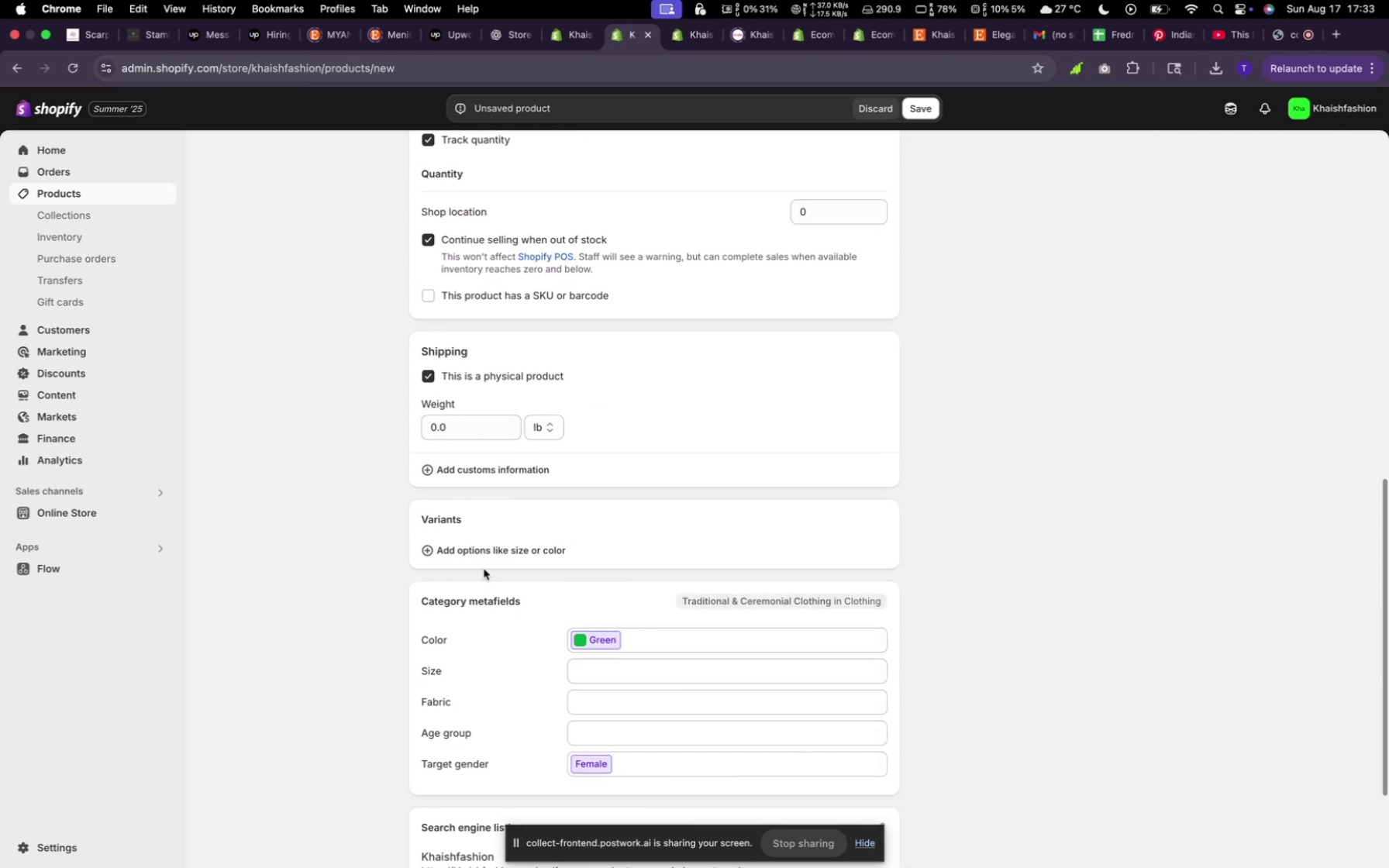 
left_click([487, 549])
 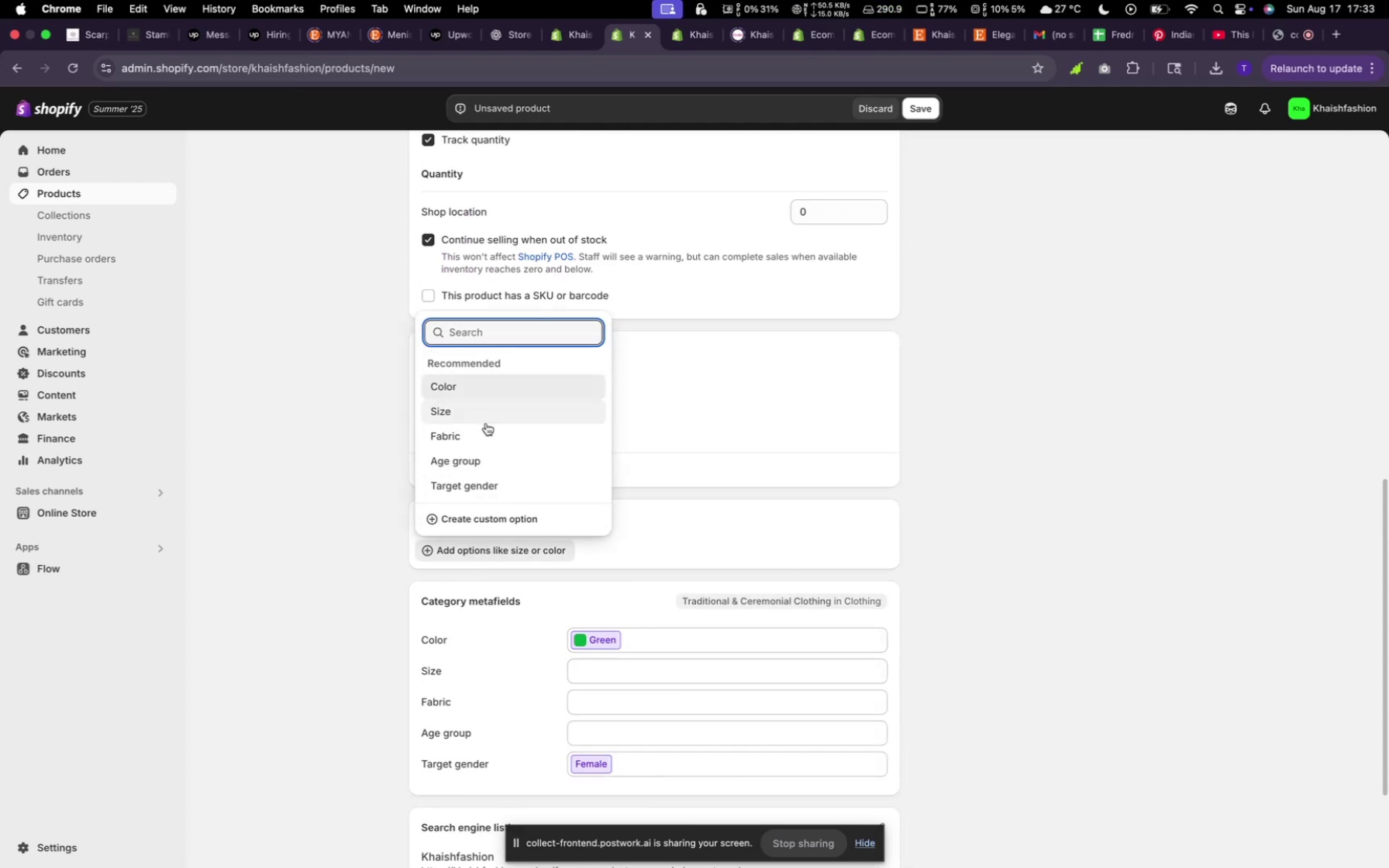 
left_click([477, 403])
 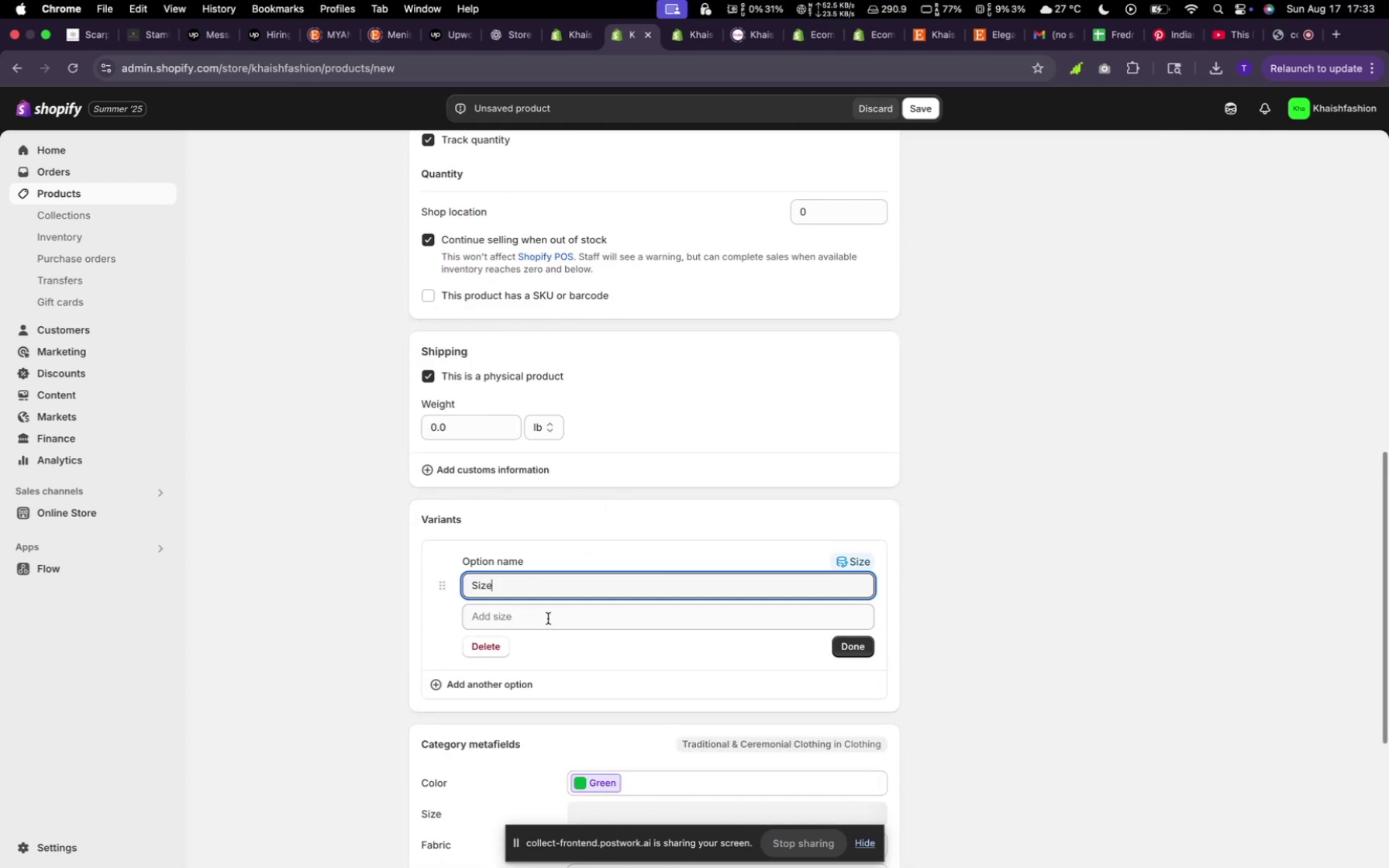 
left_click([548, 618])
 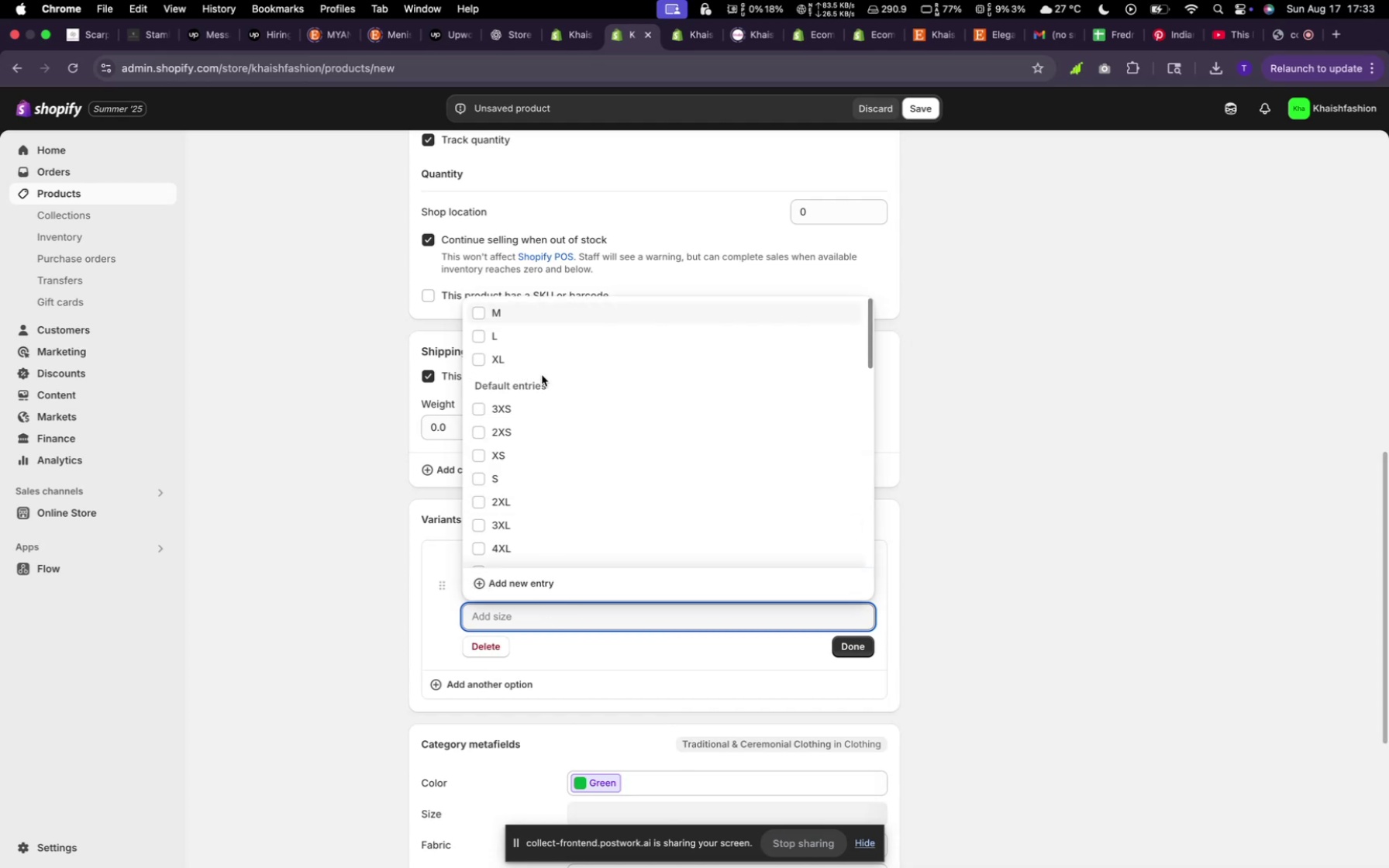 
left_click([512, 351])
 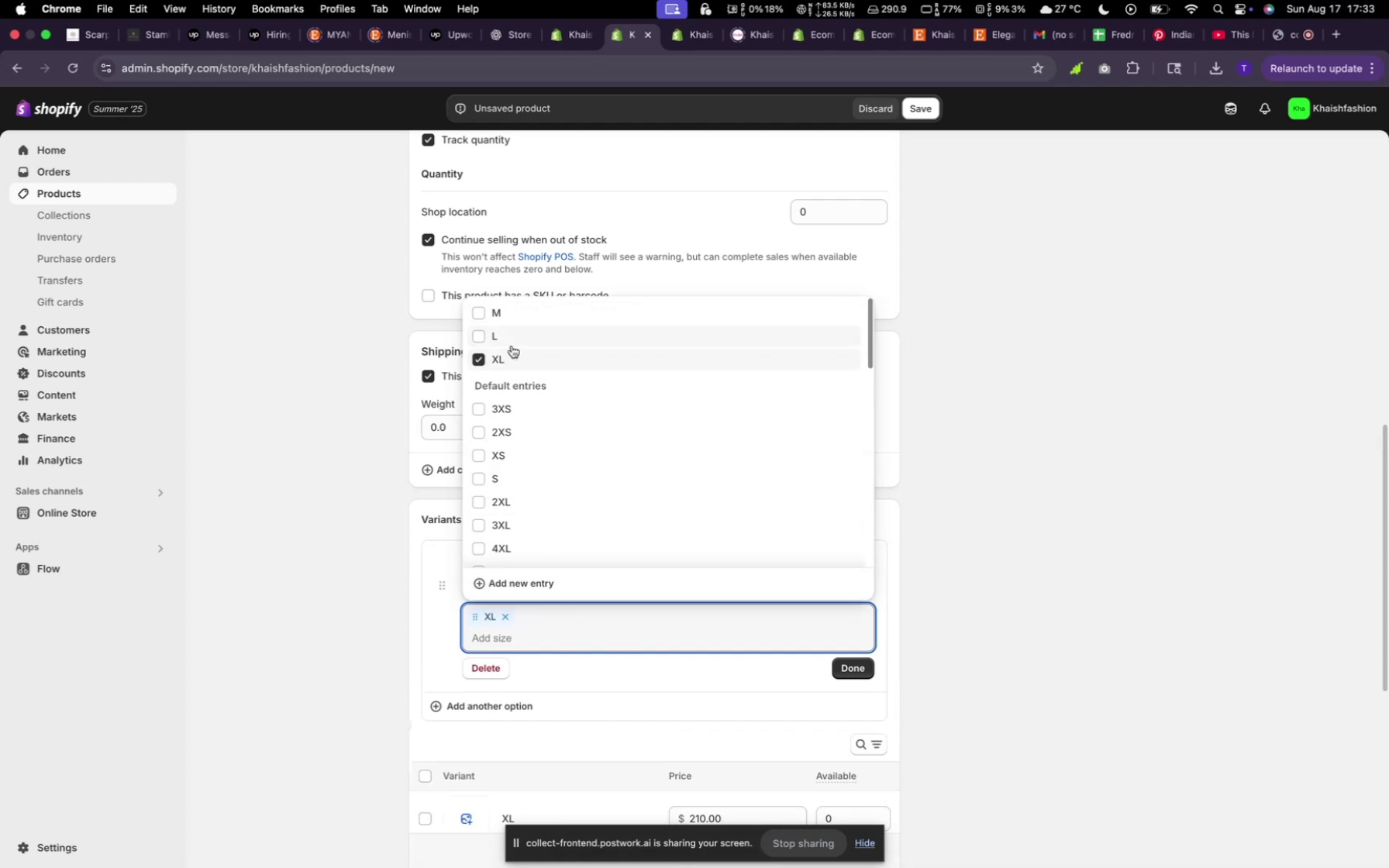 
left_click([511, 331])
 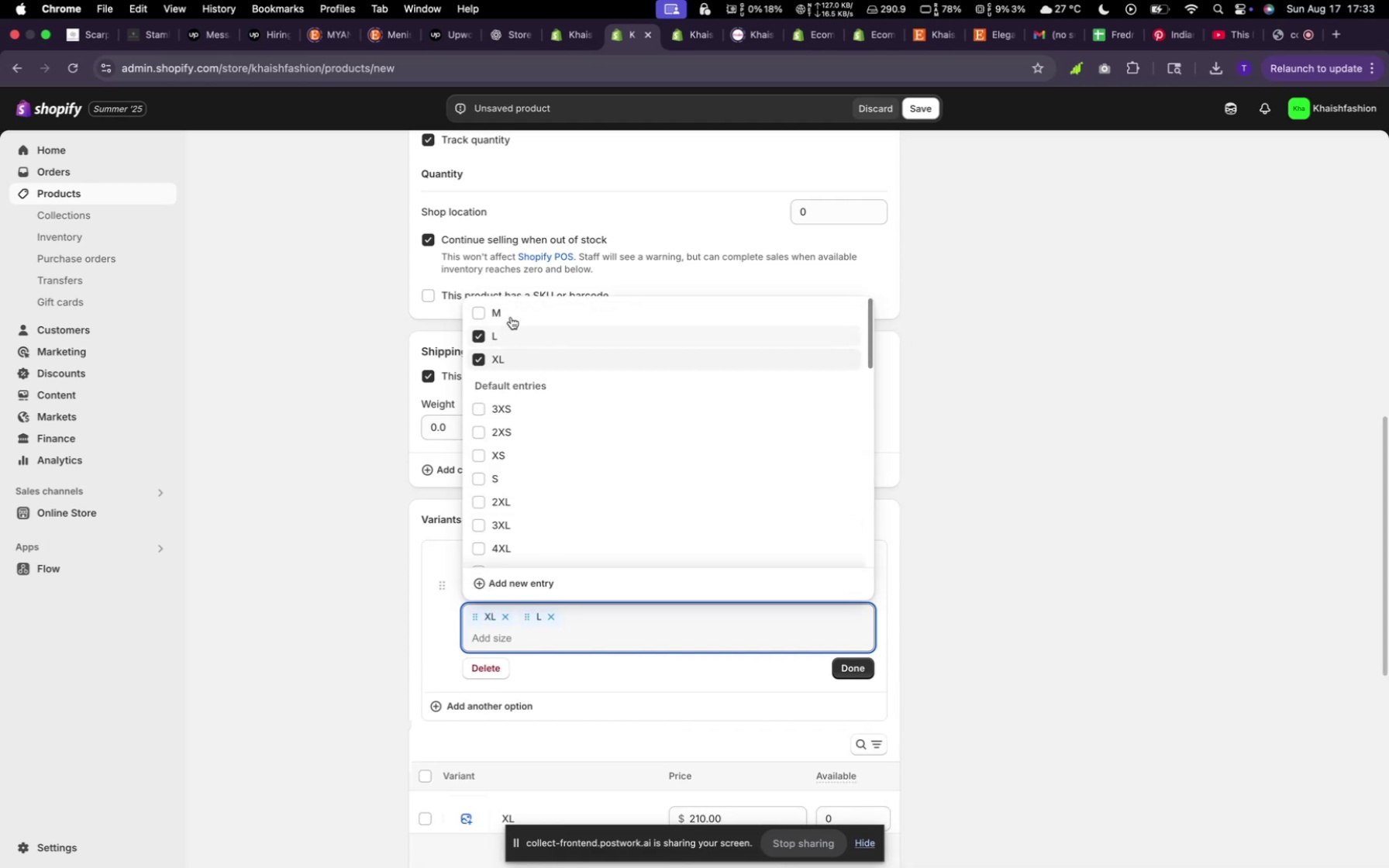 
left_click([511, 312])
 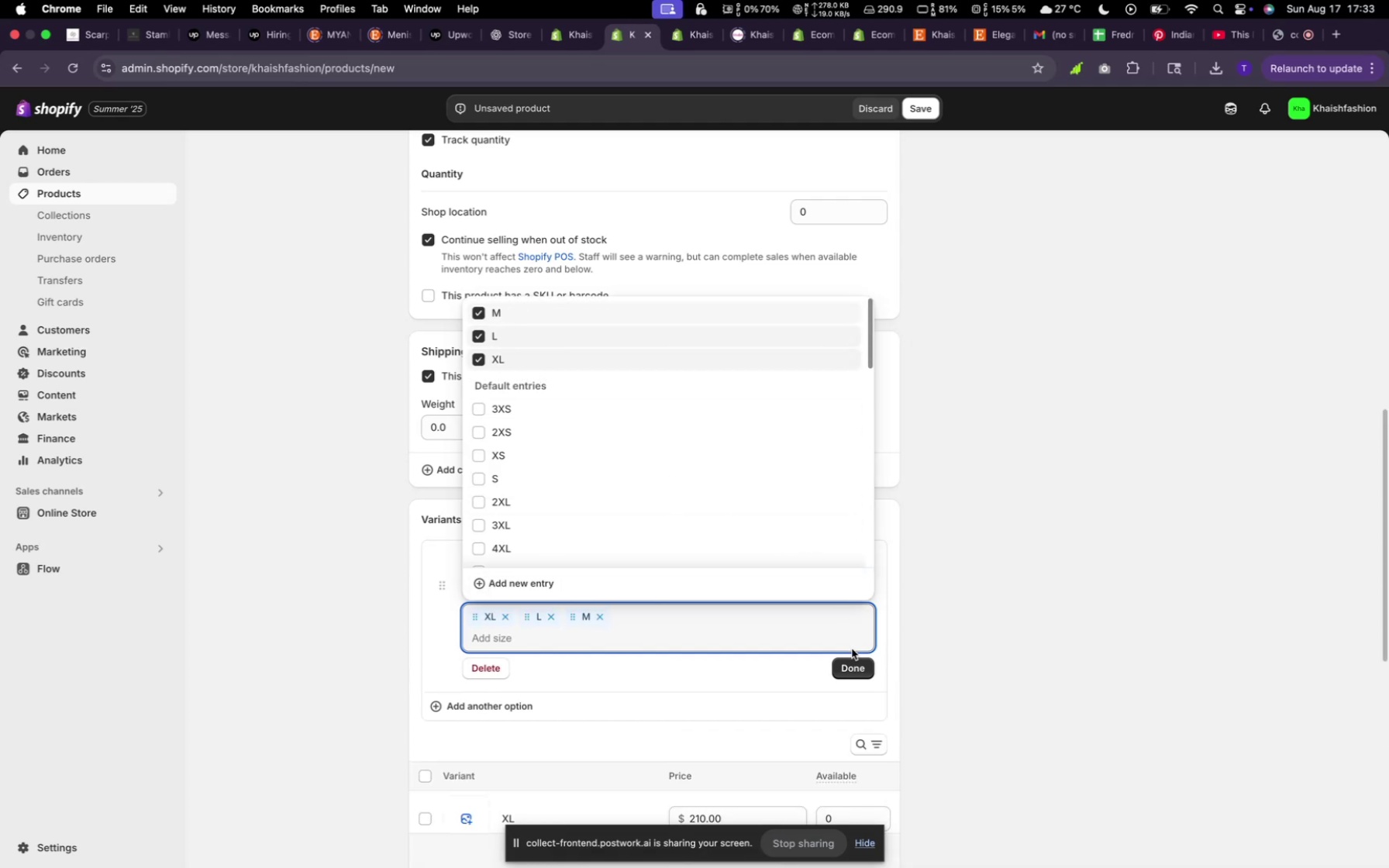 
left_click([859, 670])
 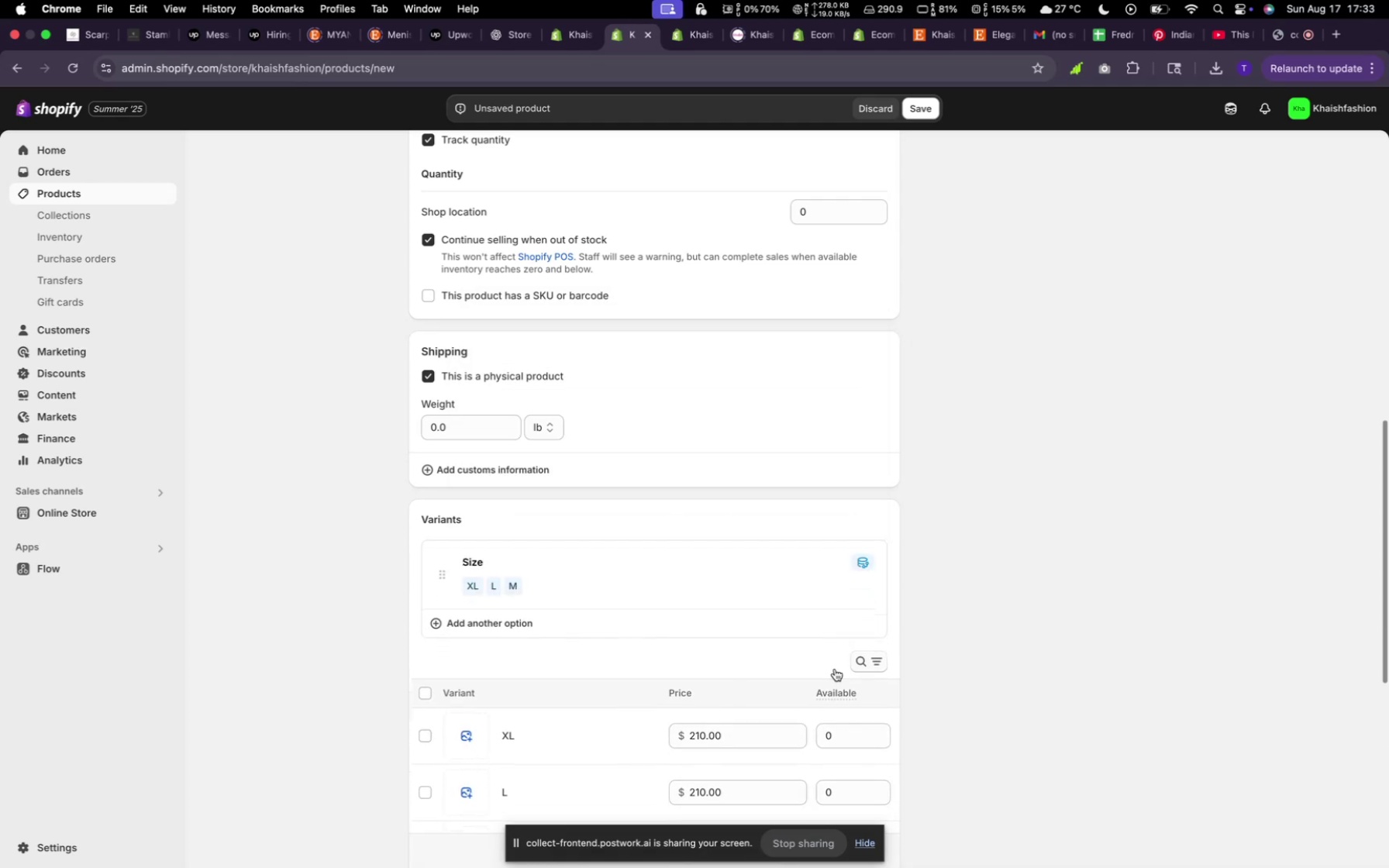 
scroll: coordinate [774, 632], scroll_direction: down, amount: 25.0
 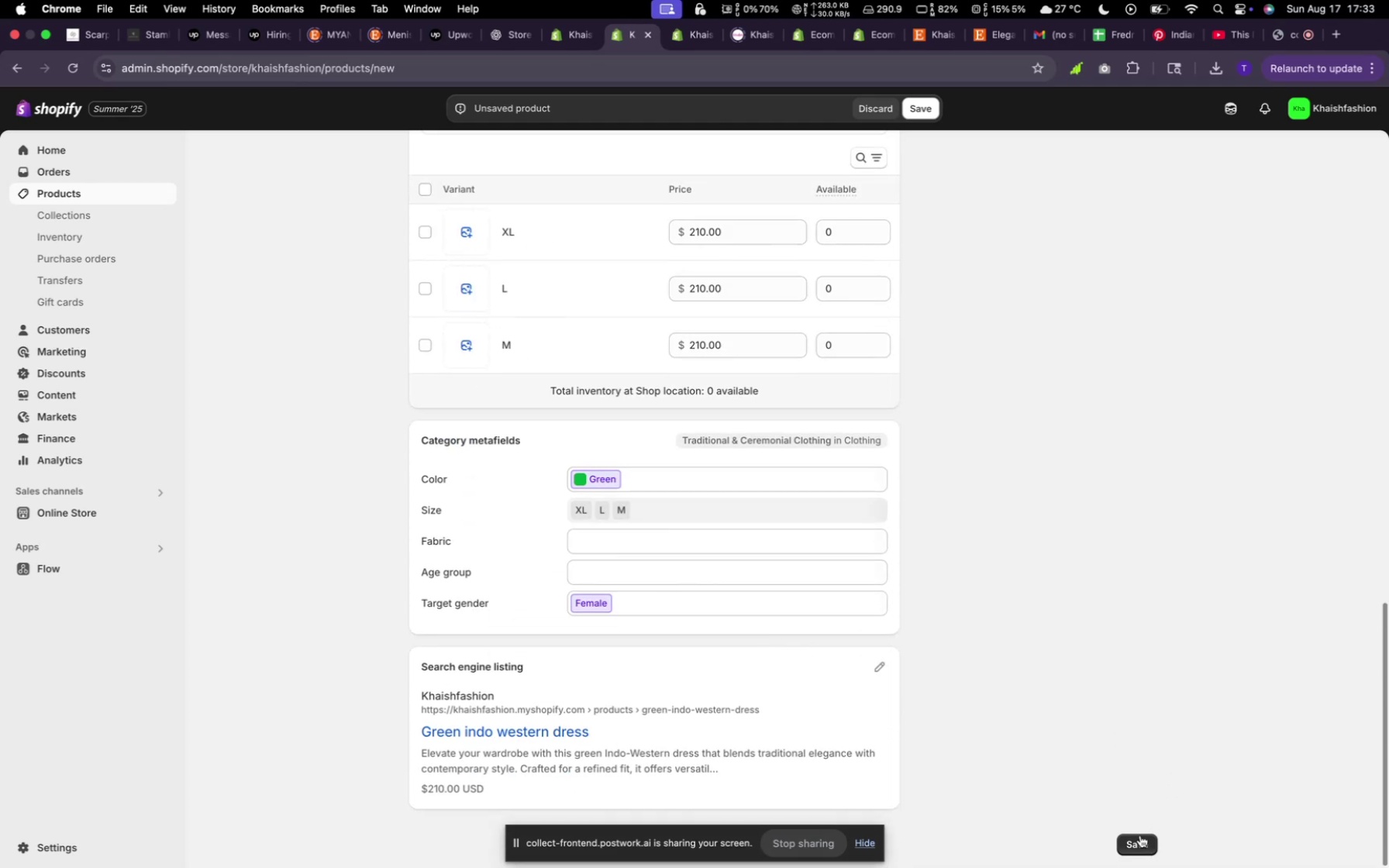 
left_click([1136, 846])
 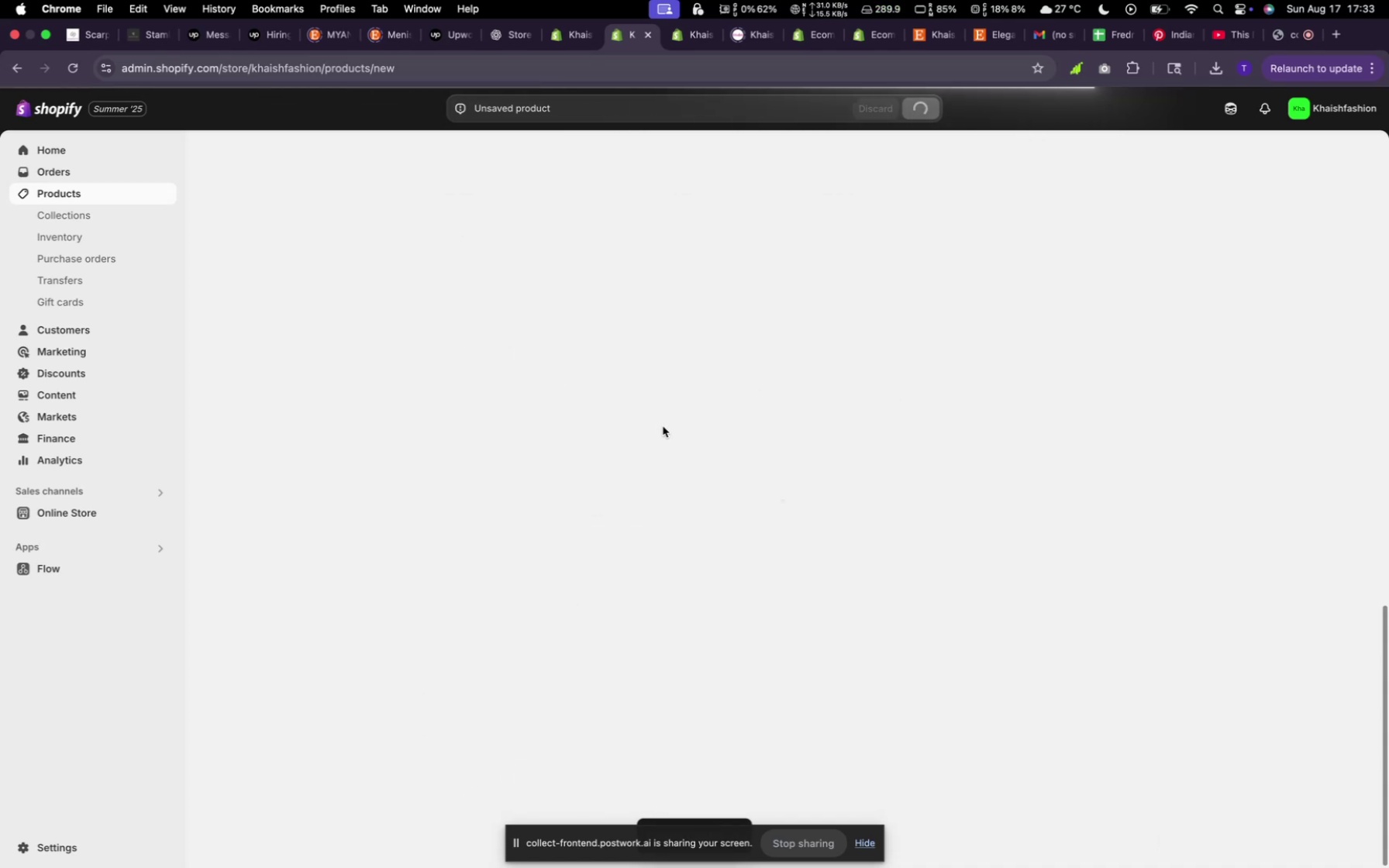 
wait(11.22)
 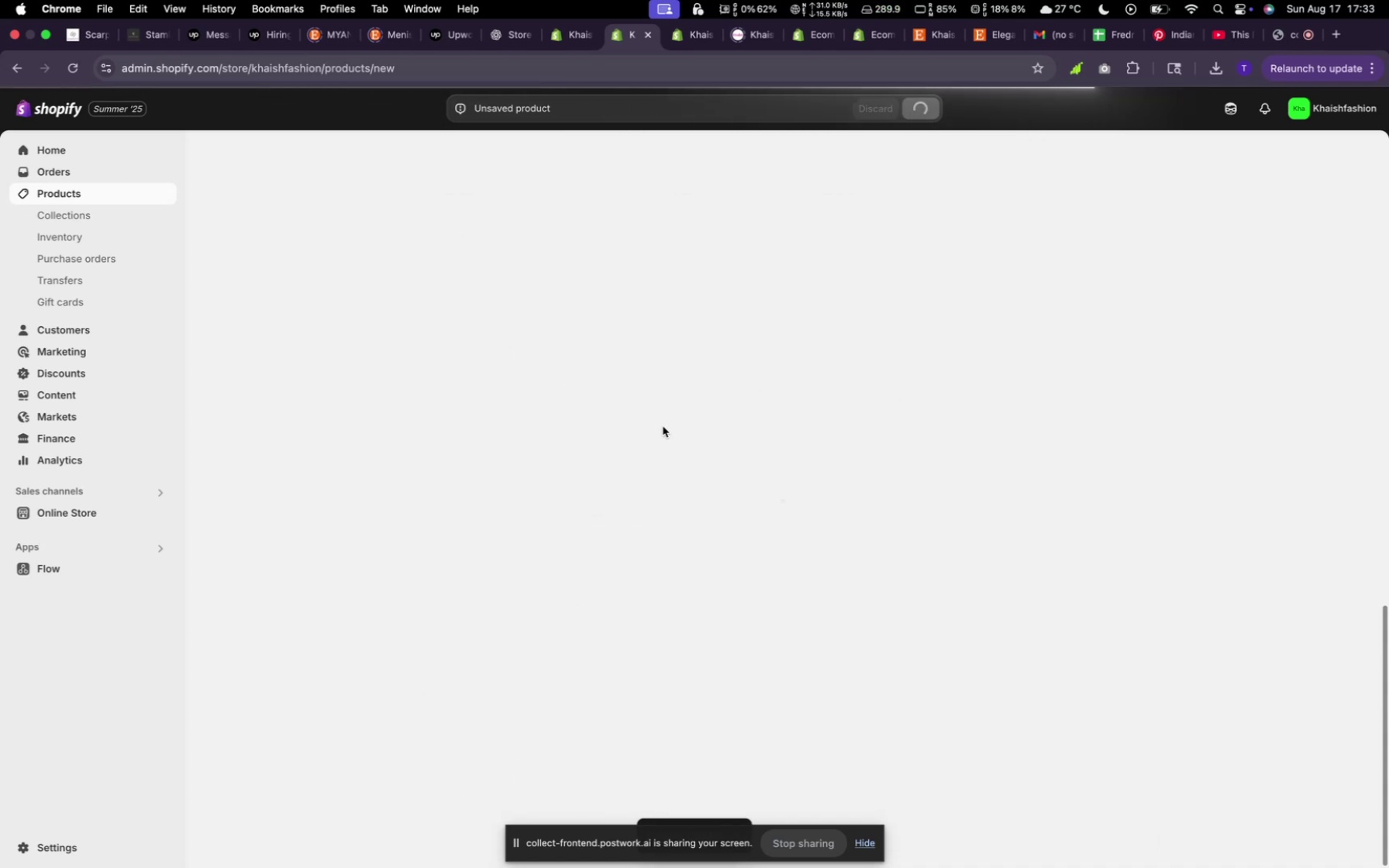 
left_click([422, 151])
 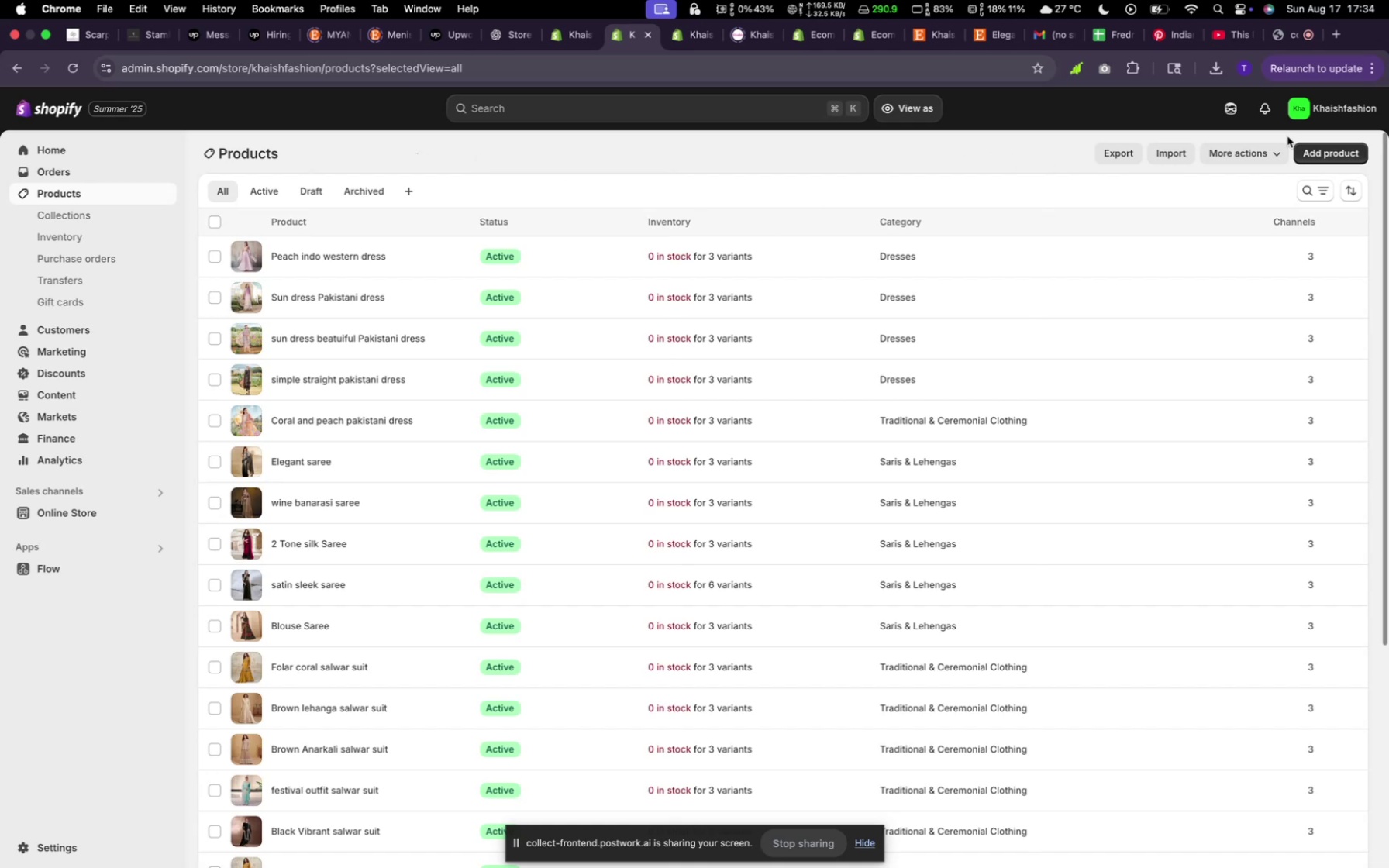 
left_click([1316, 162])
 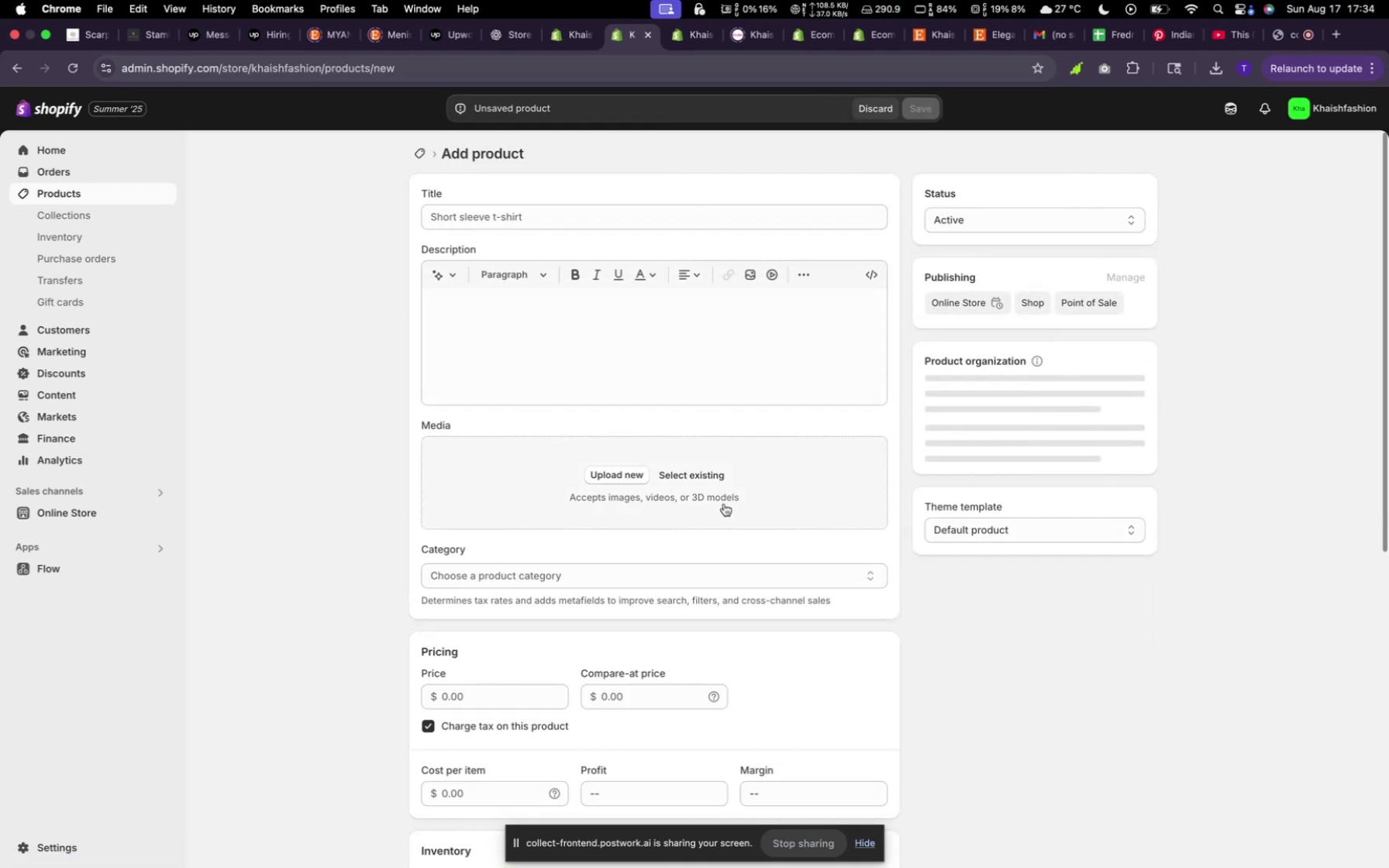 
left_click([715, 477])
 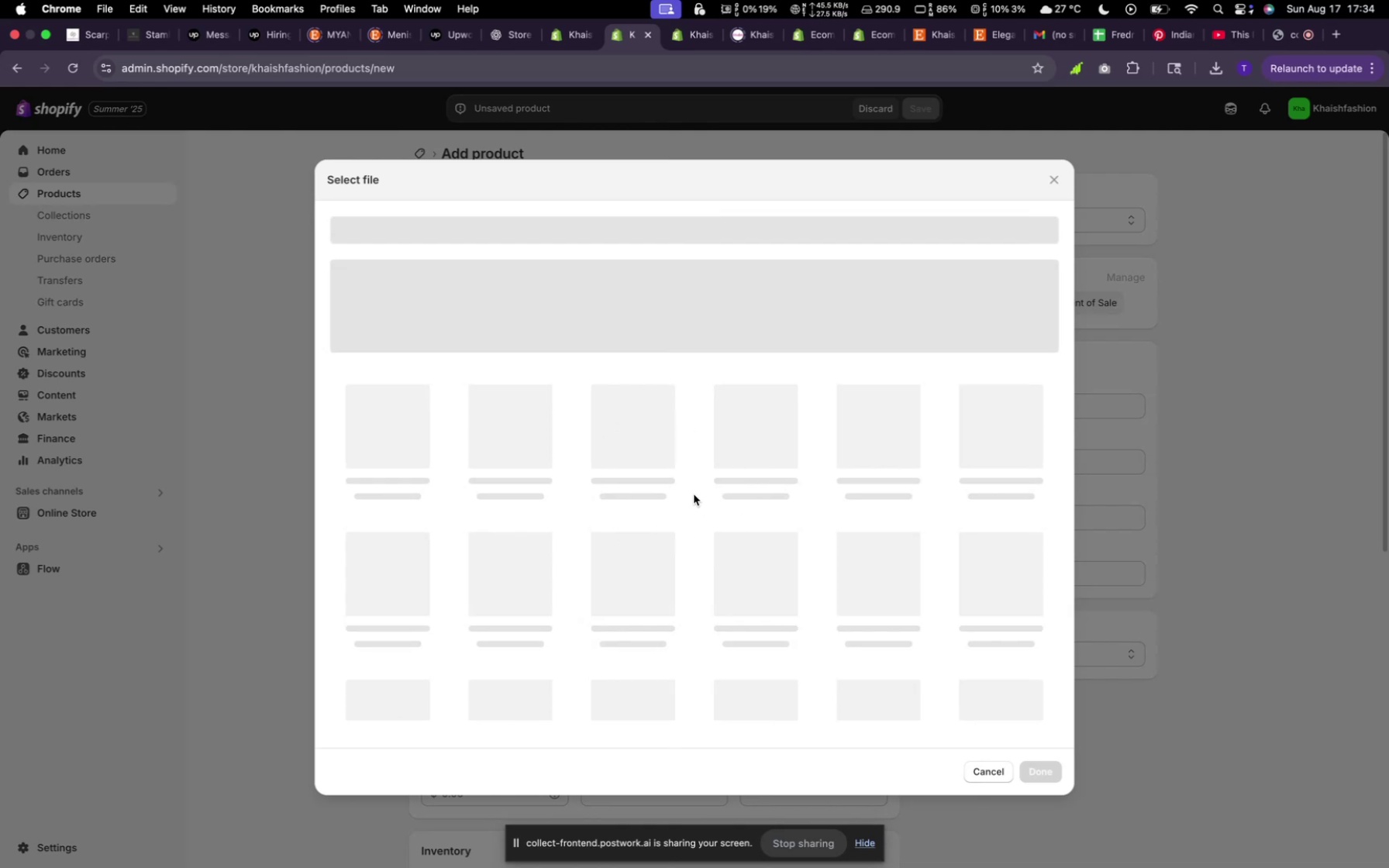 
wait(11.62)
 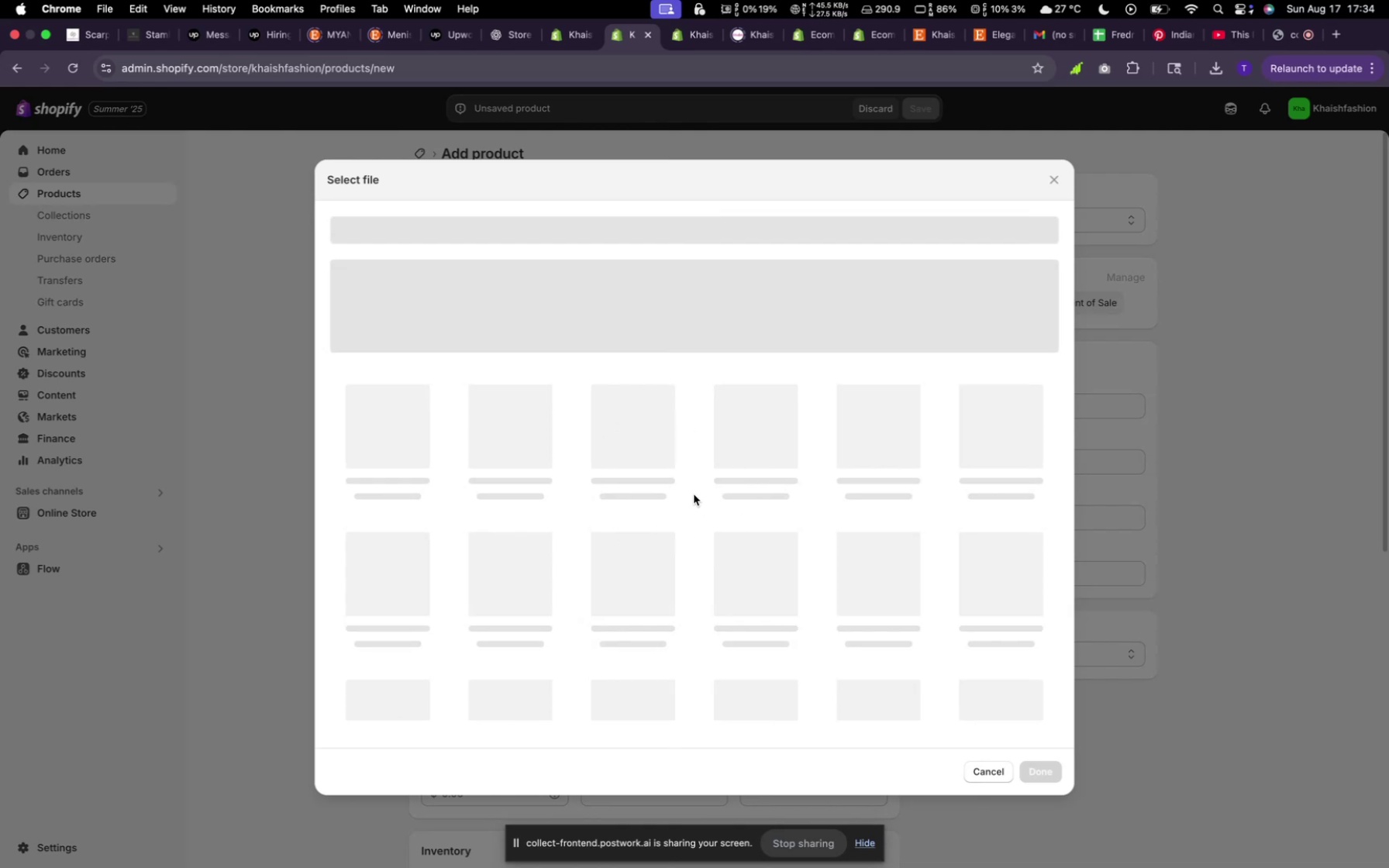 
left_click([383, 462])
 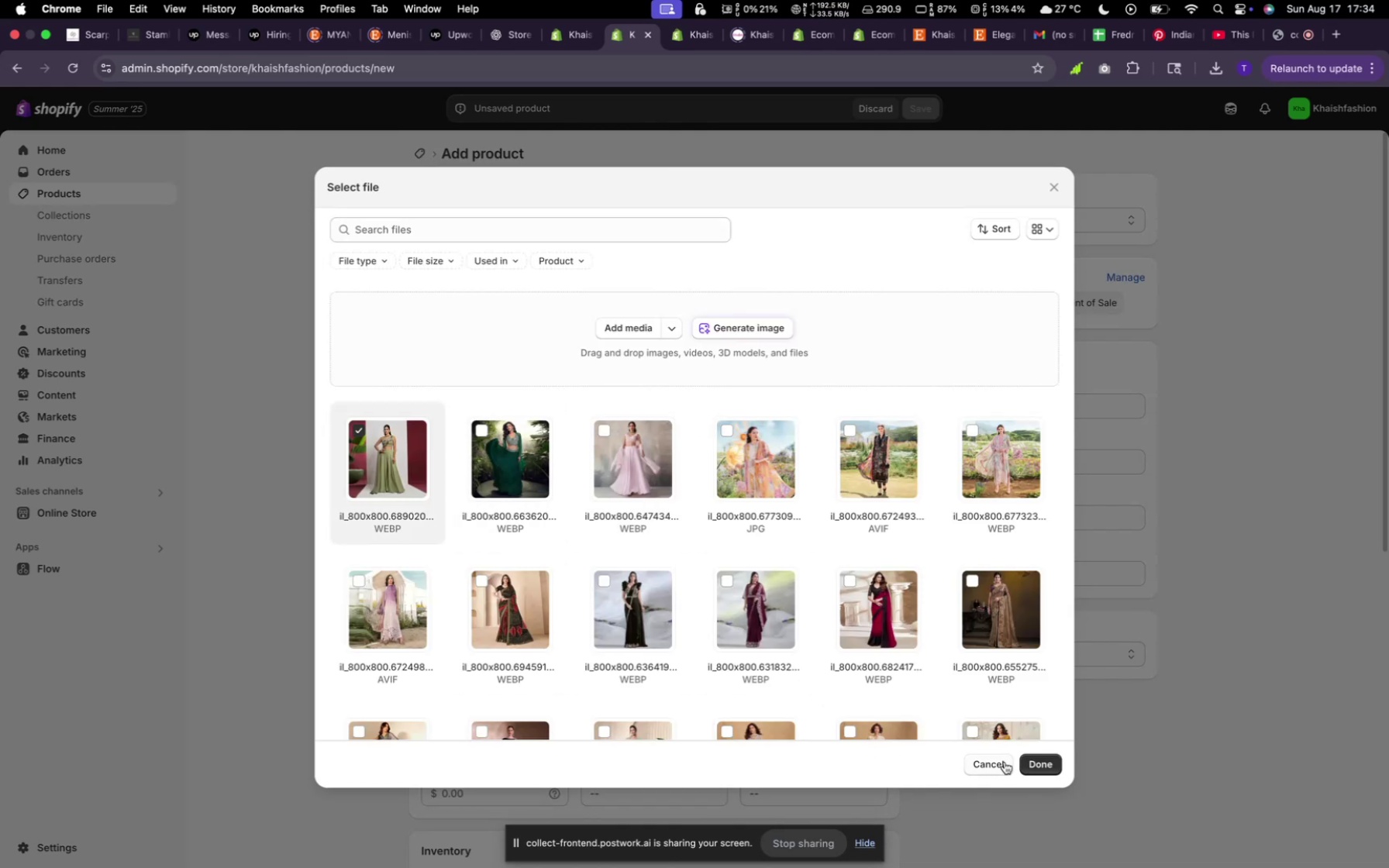 
left_click([1031, 760])
 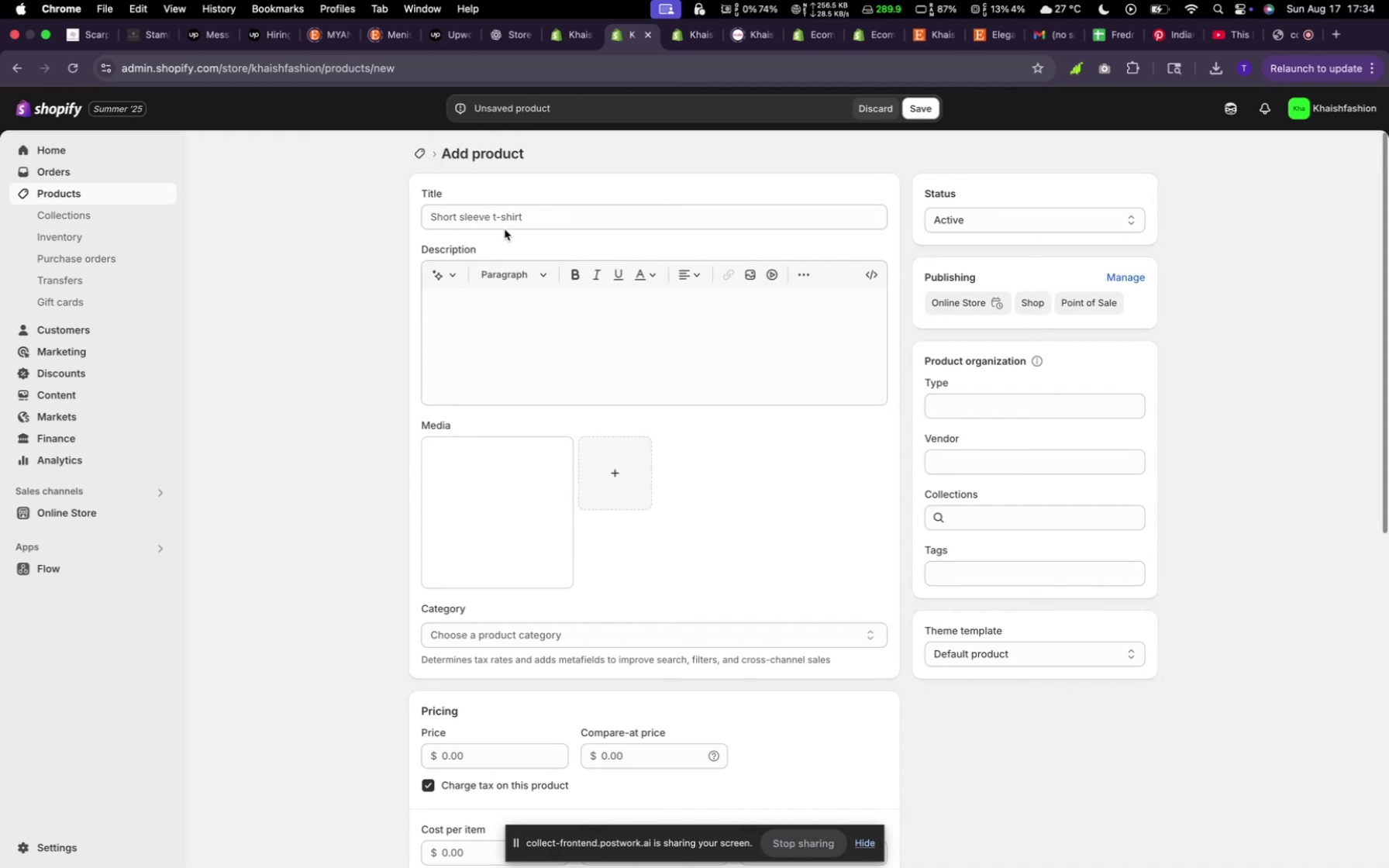 
left_click([504, 219])
 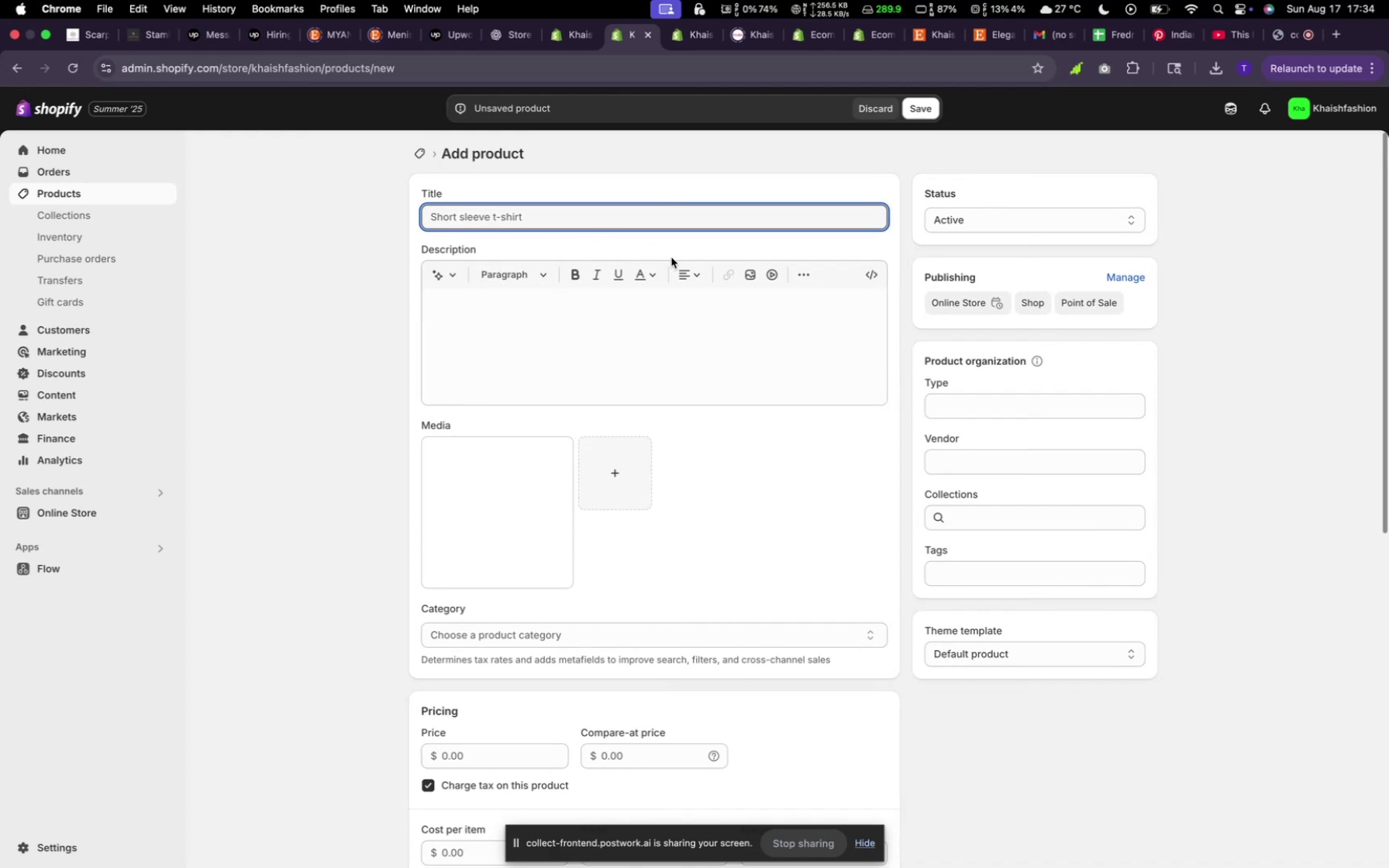 
type(Lemaon F)
key(Backspace)
type(Green Indo western Dress)
 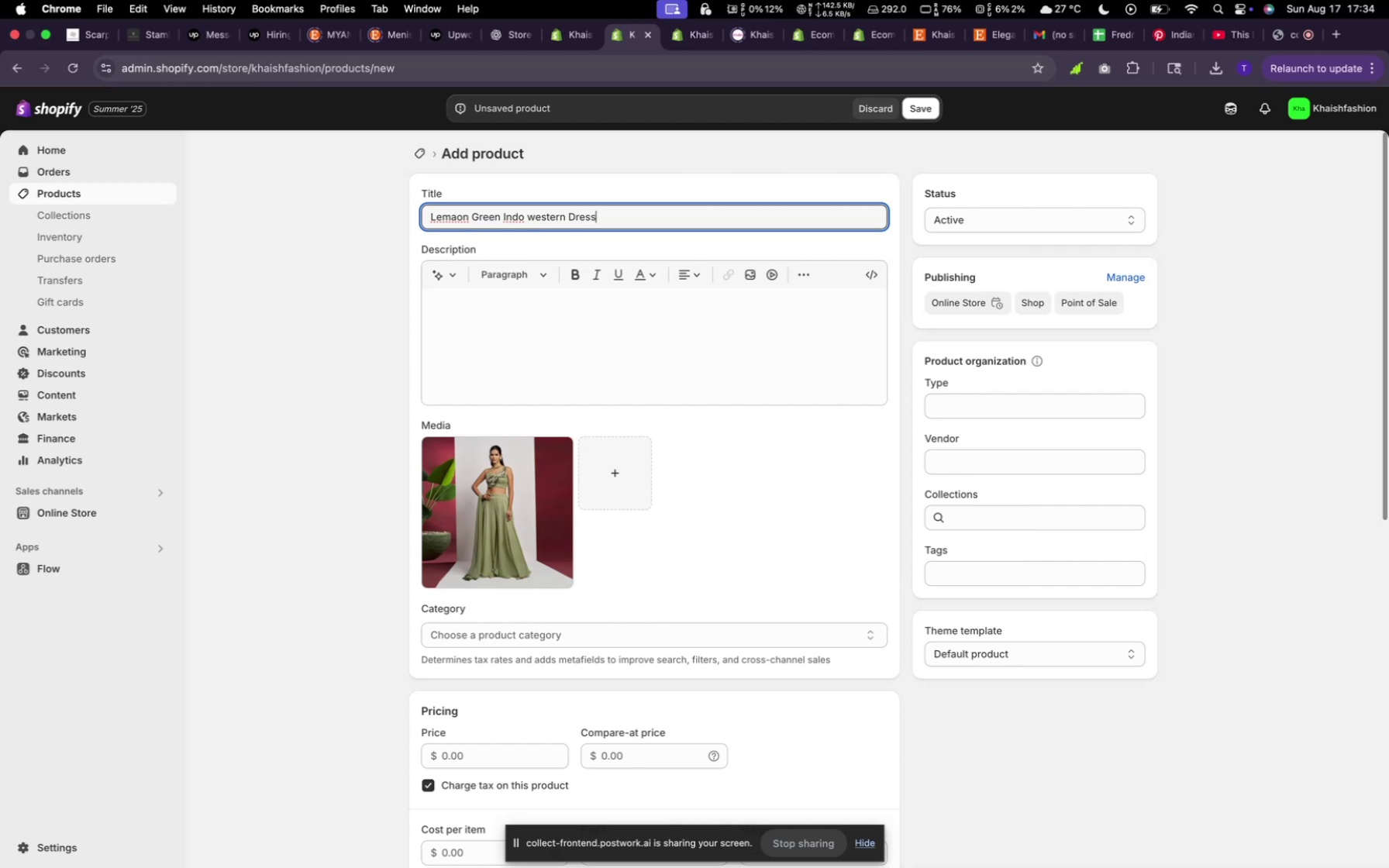 
left_click([443, 277])
 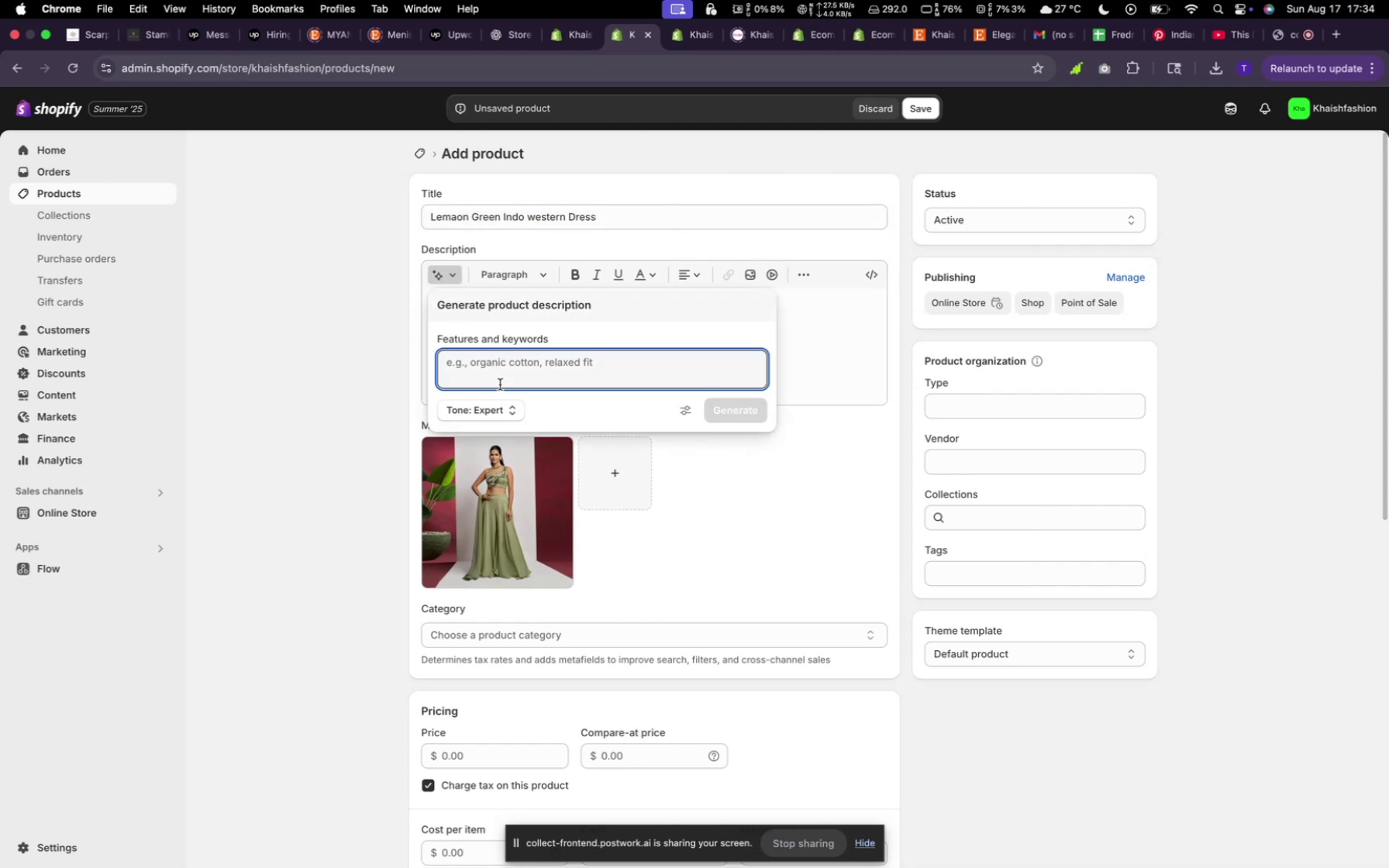 
left_click([501, 384])
 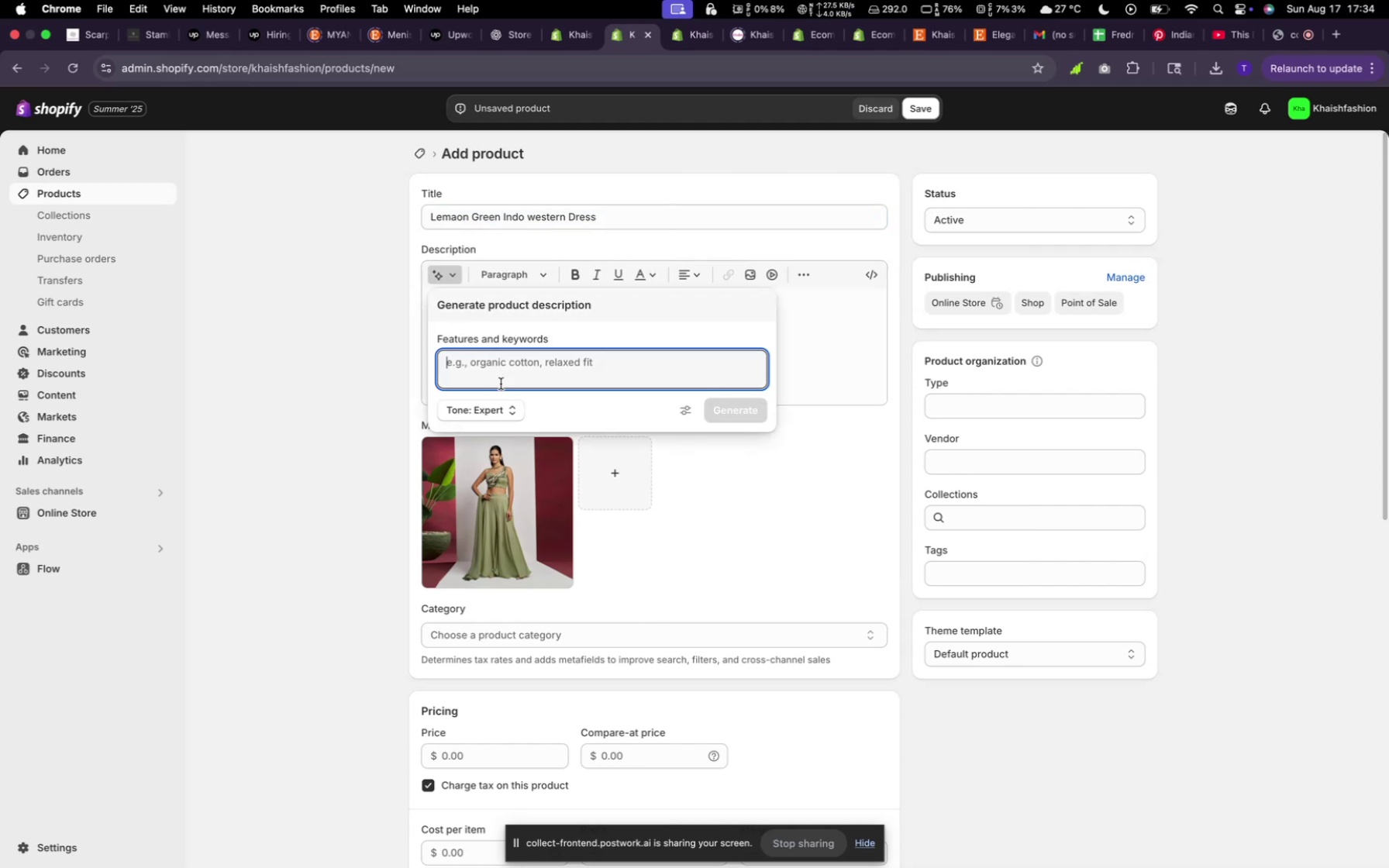 
type(random)
 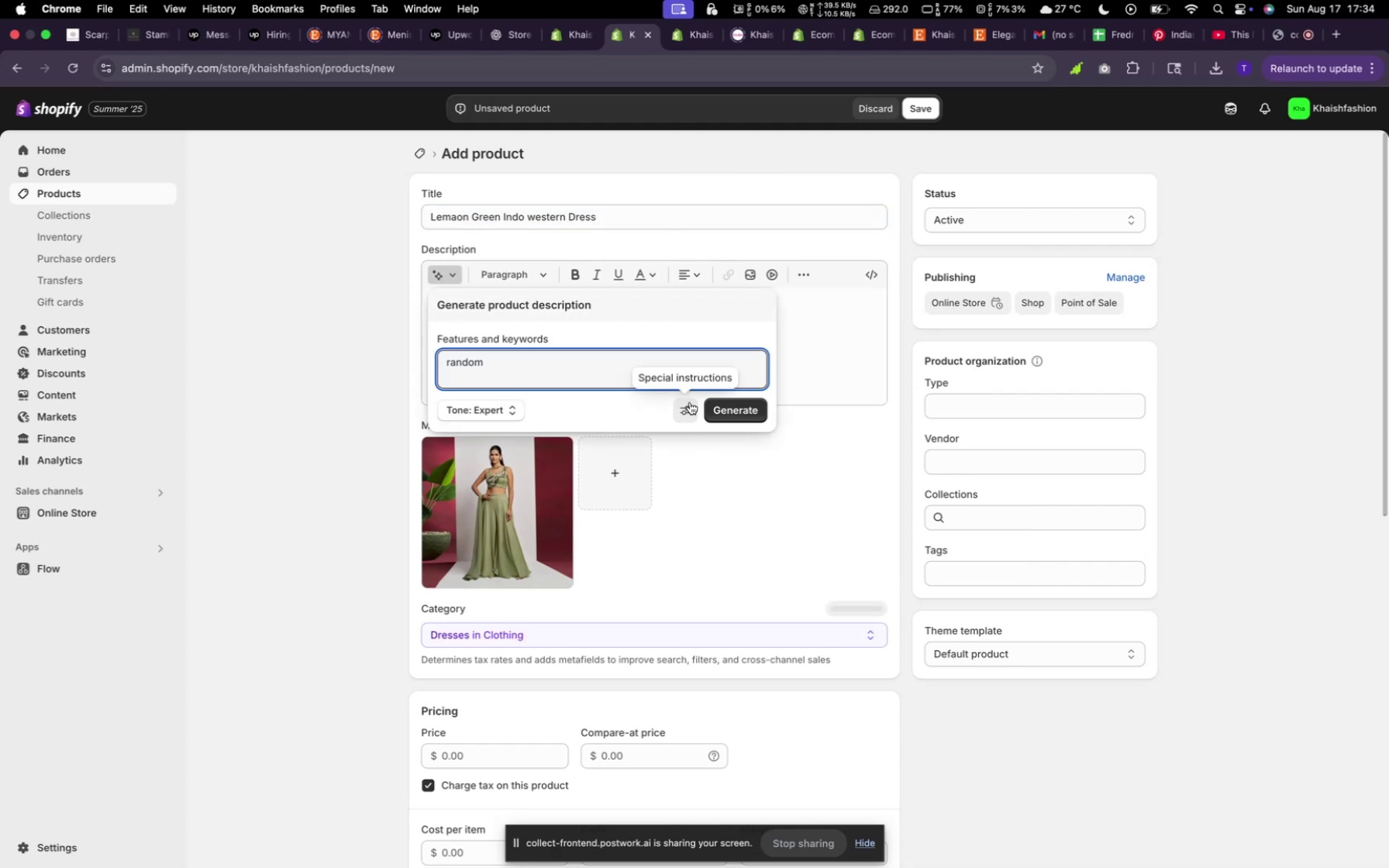 
left_click([721, 412])
 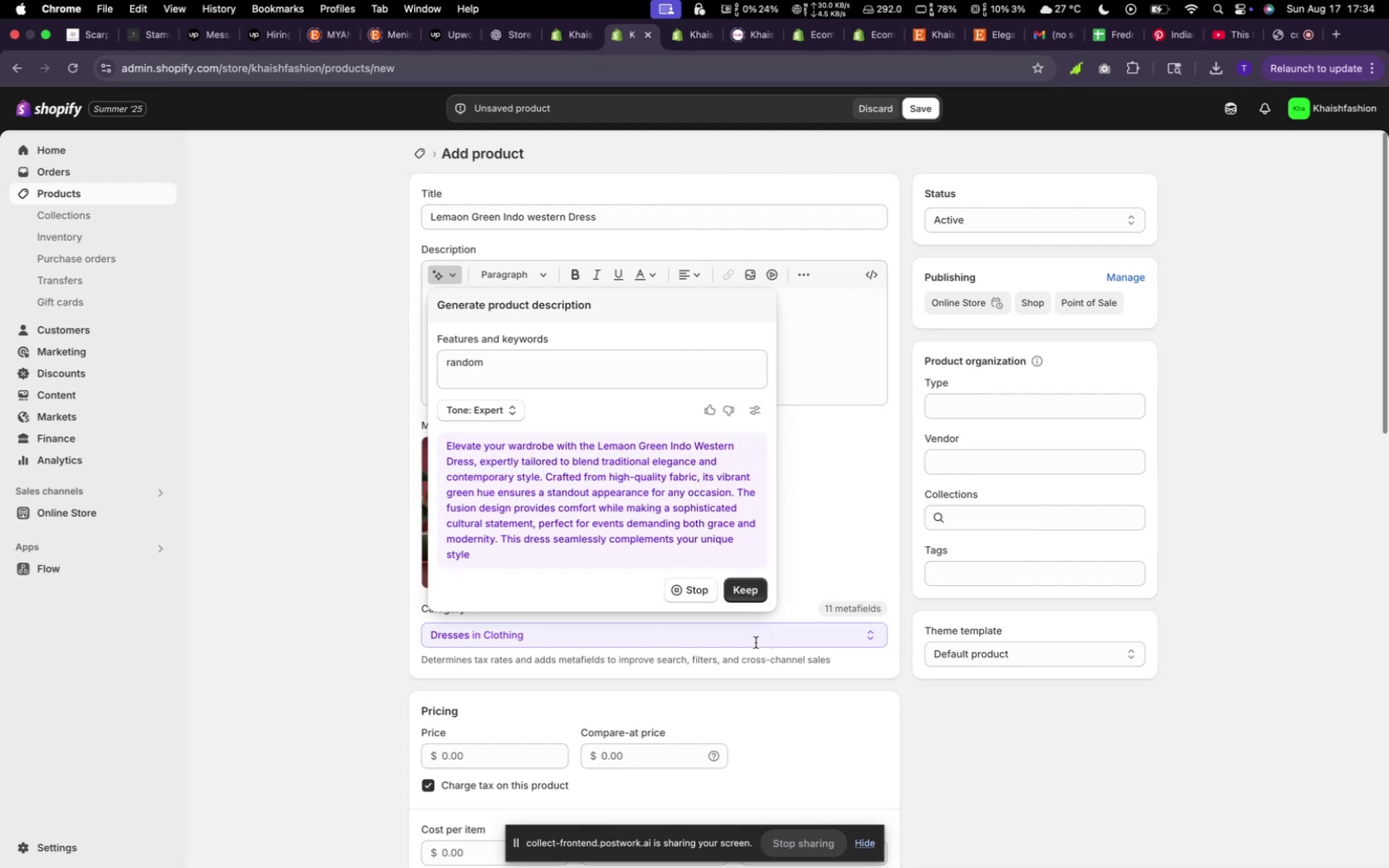 
wait(5.61)
 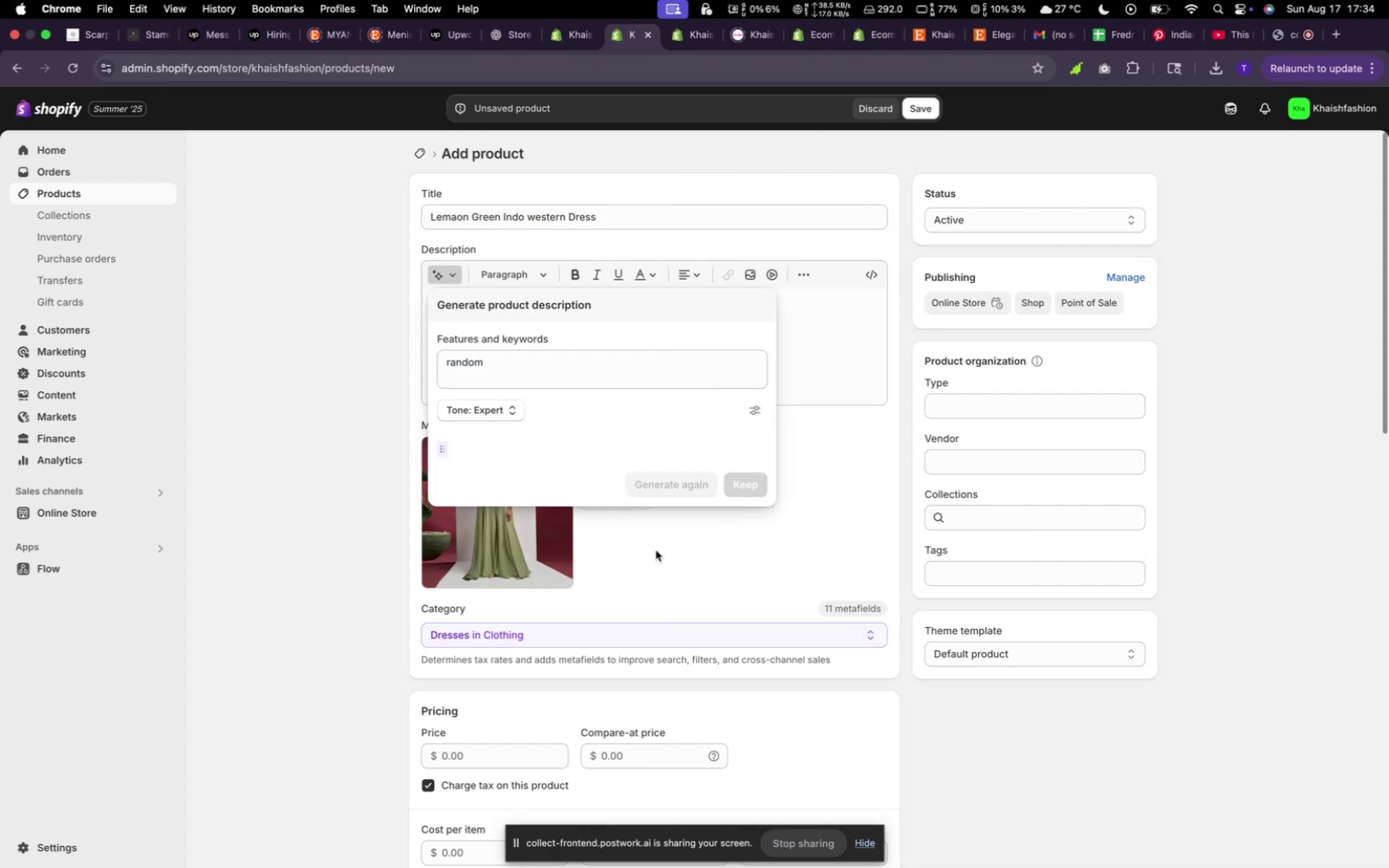 
left_click([760, 588])
 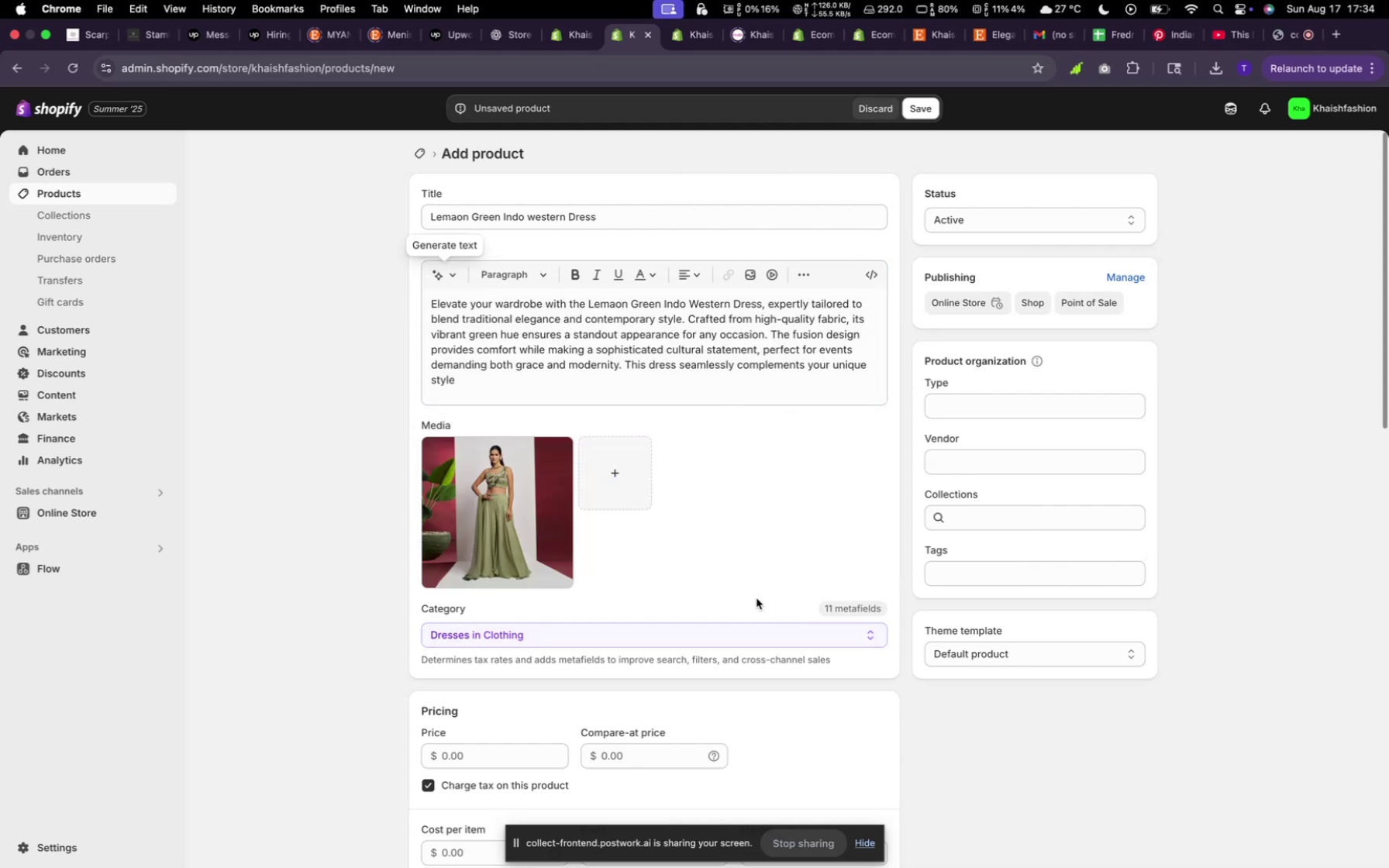 
scroll: coordinate [739, 615], scroll_direction: down, amount: 8.0
 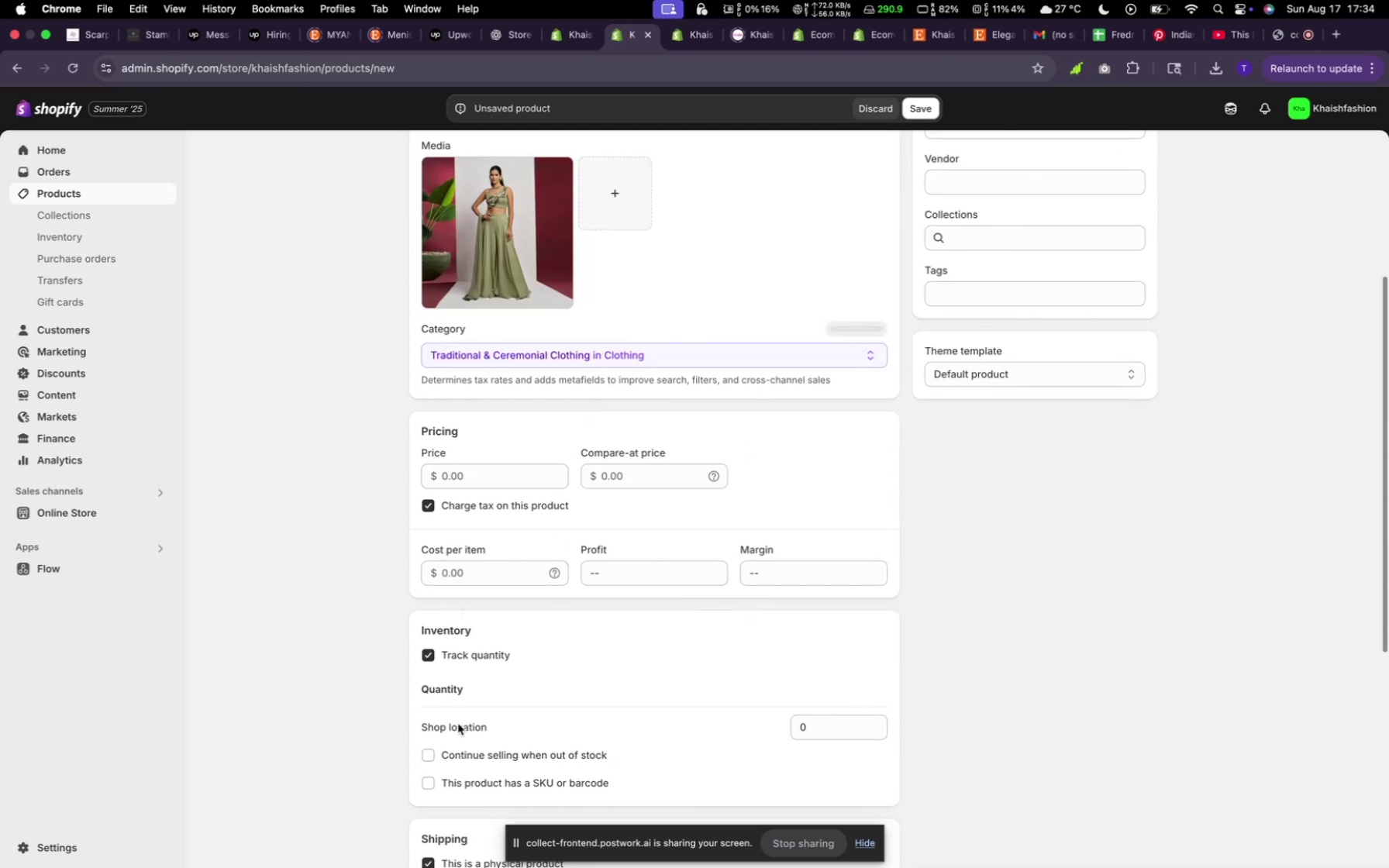 
left_click([495, 477])
 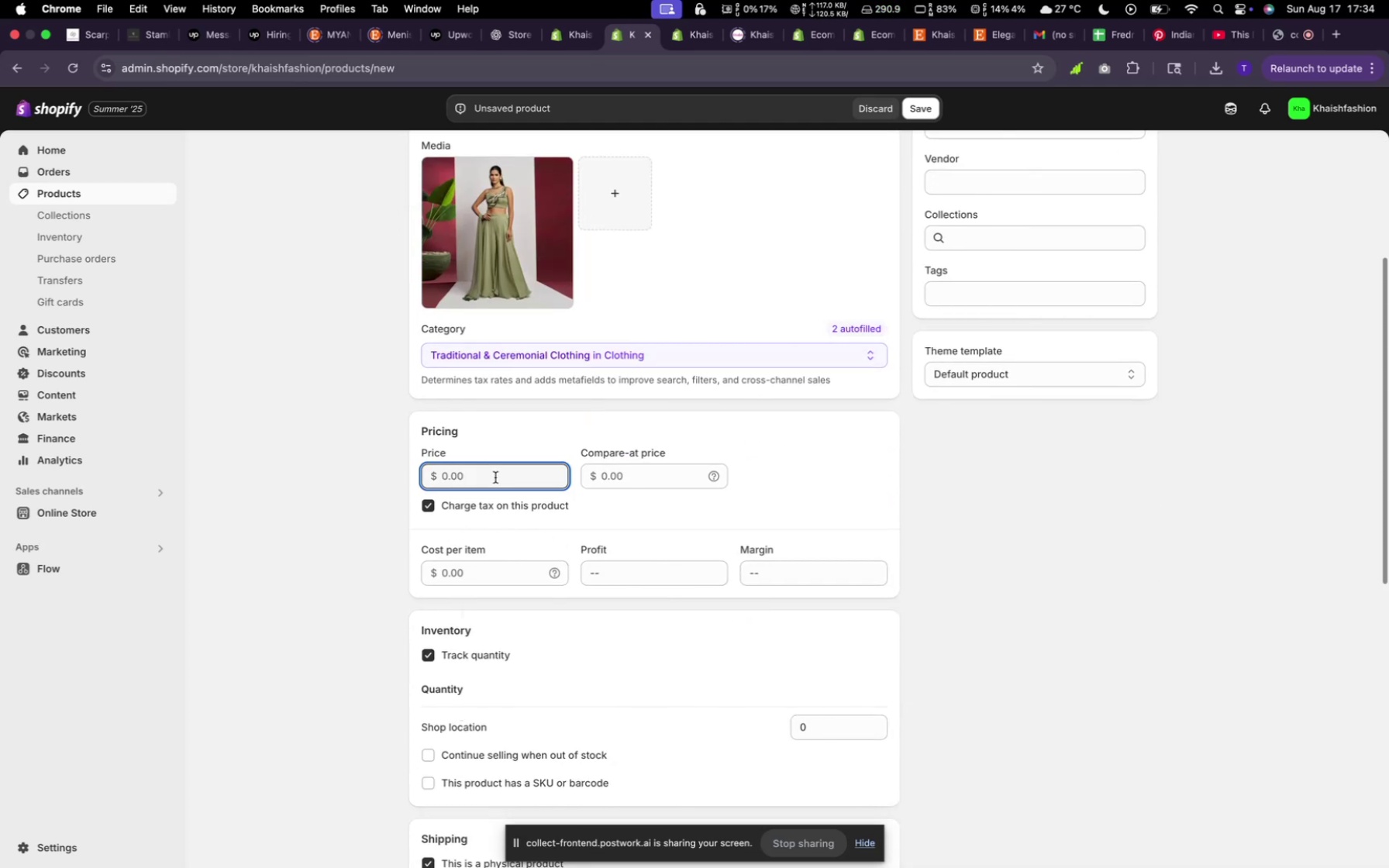 
type(290)
 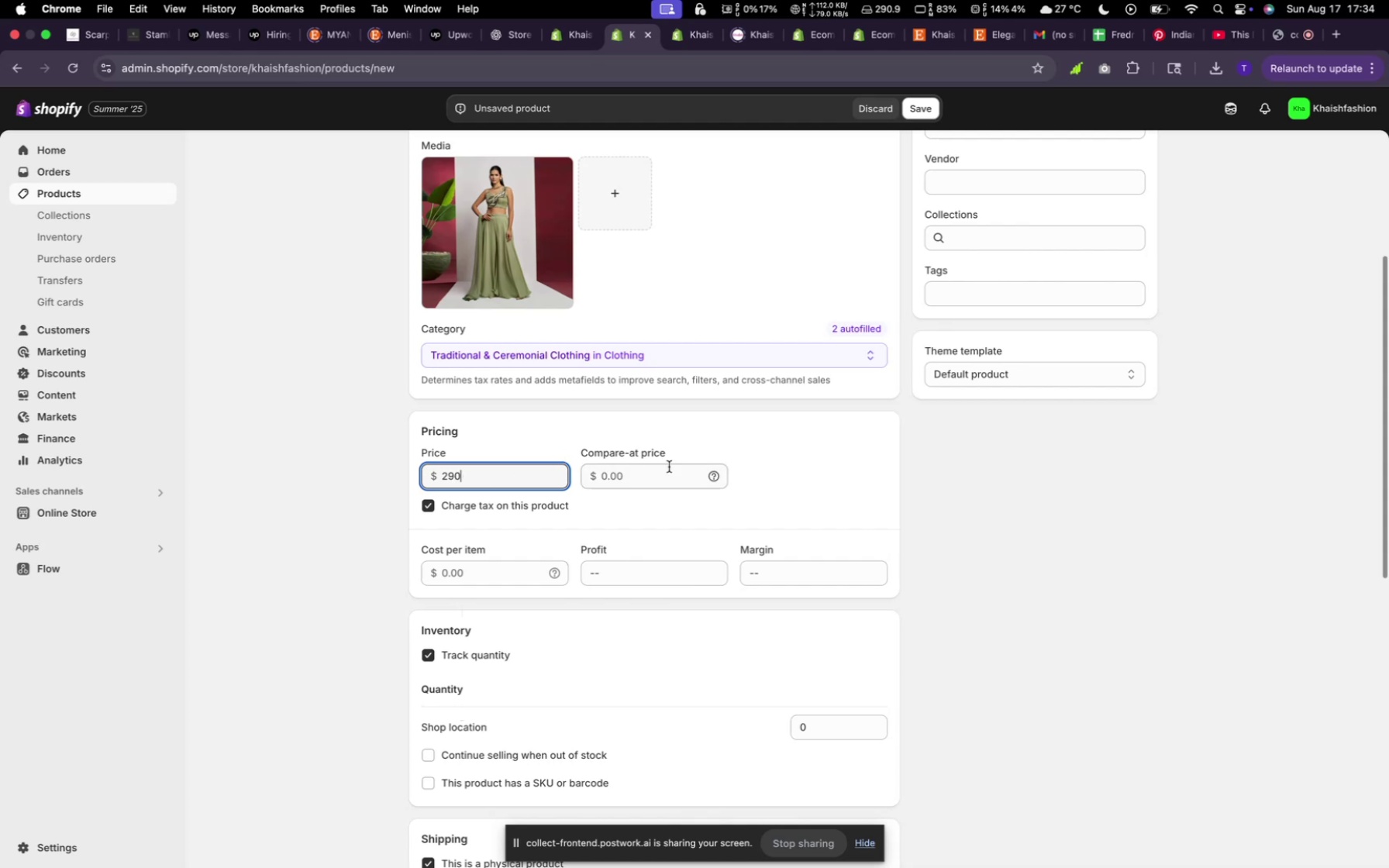 
left_click([644, 477])
 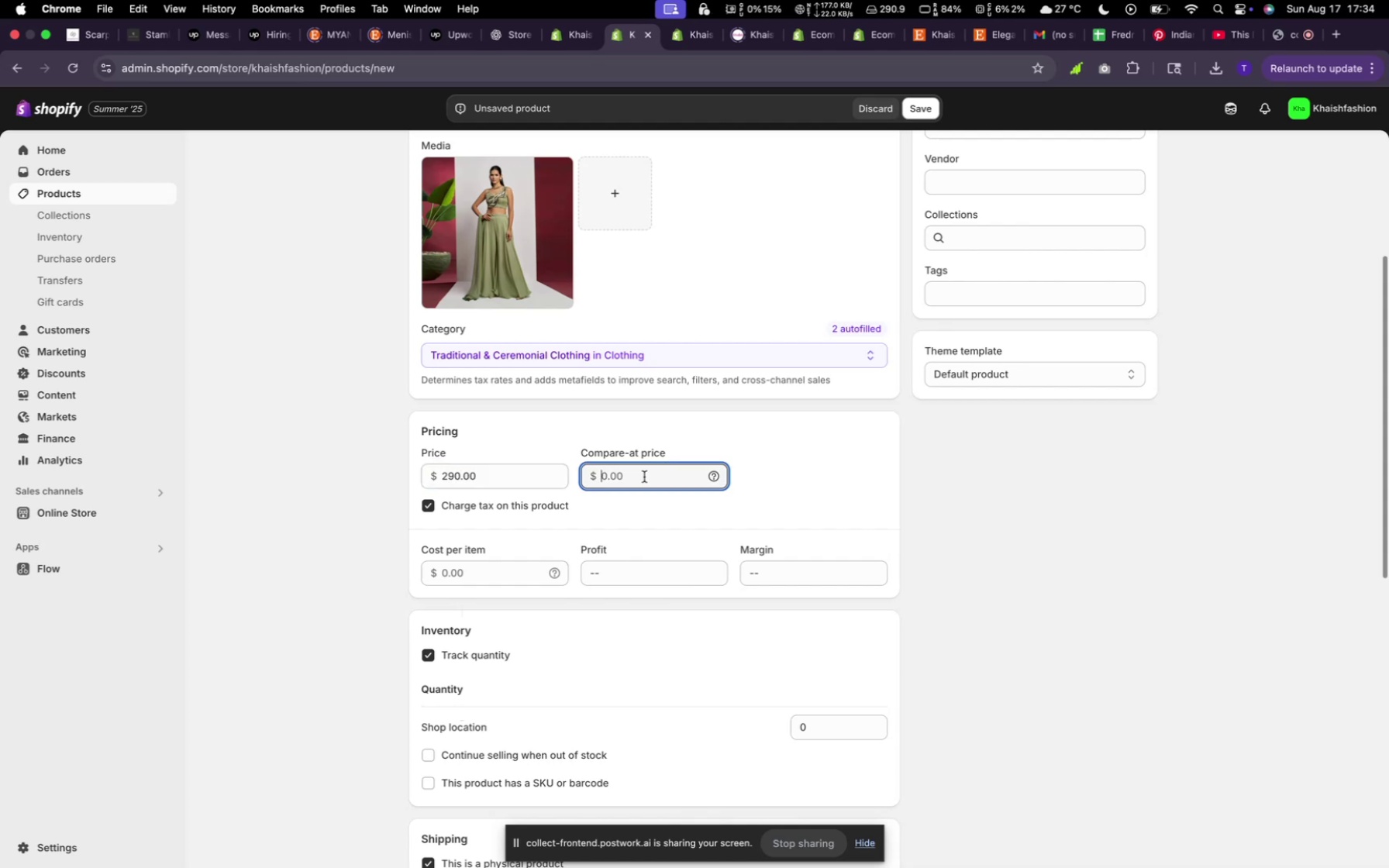 
type(200)
 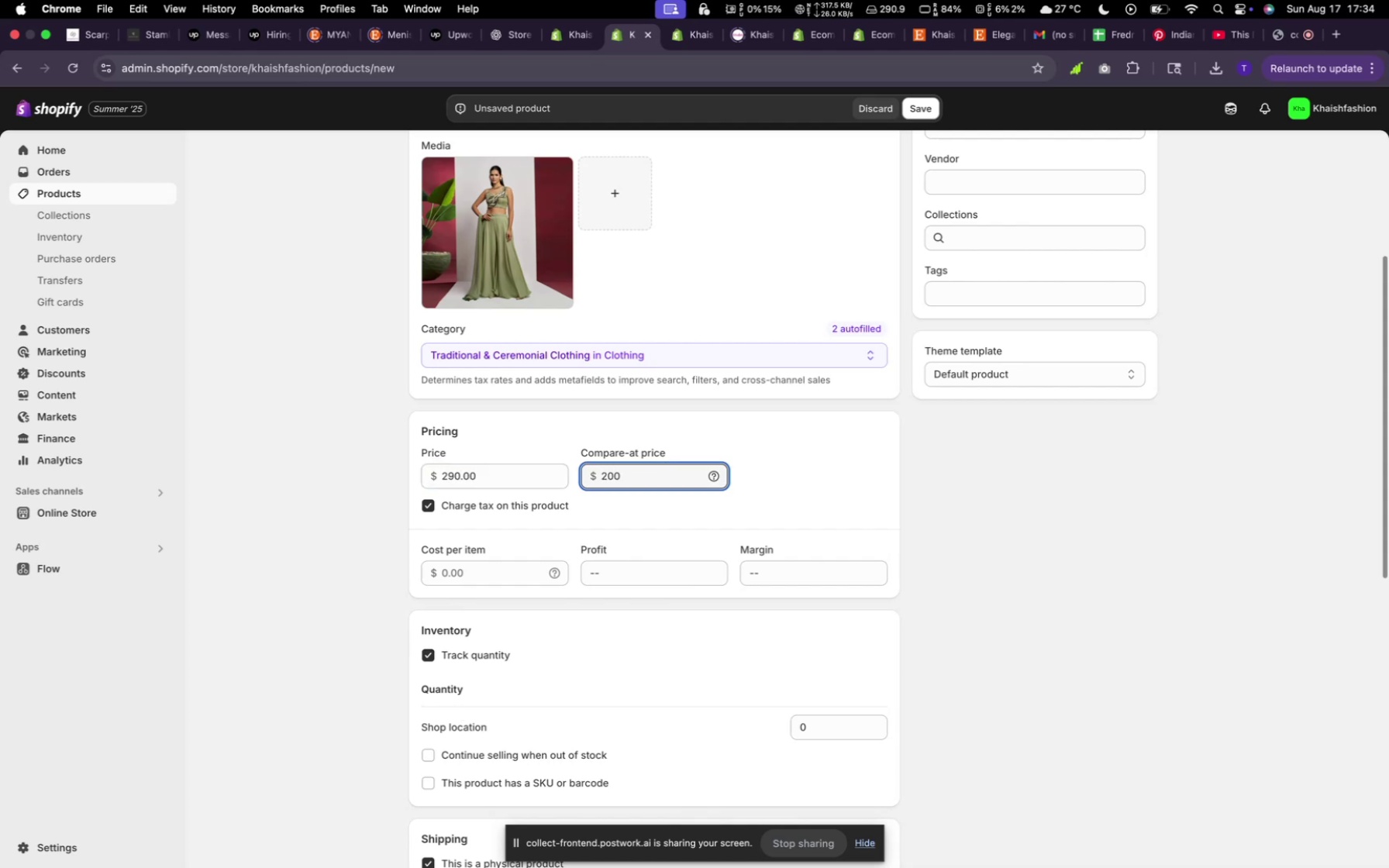 
scroll: coordinate [644, 477], scroll_direction: down, amount: 4.0
 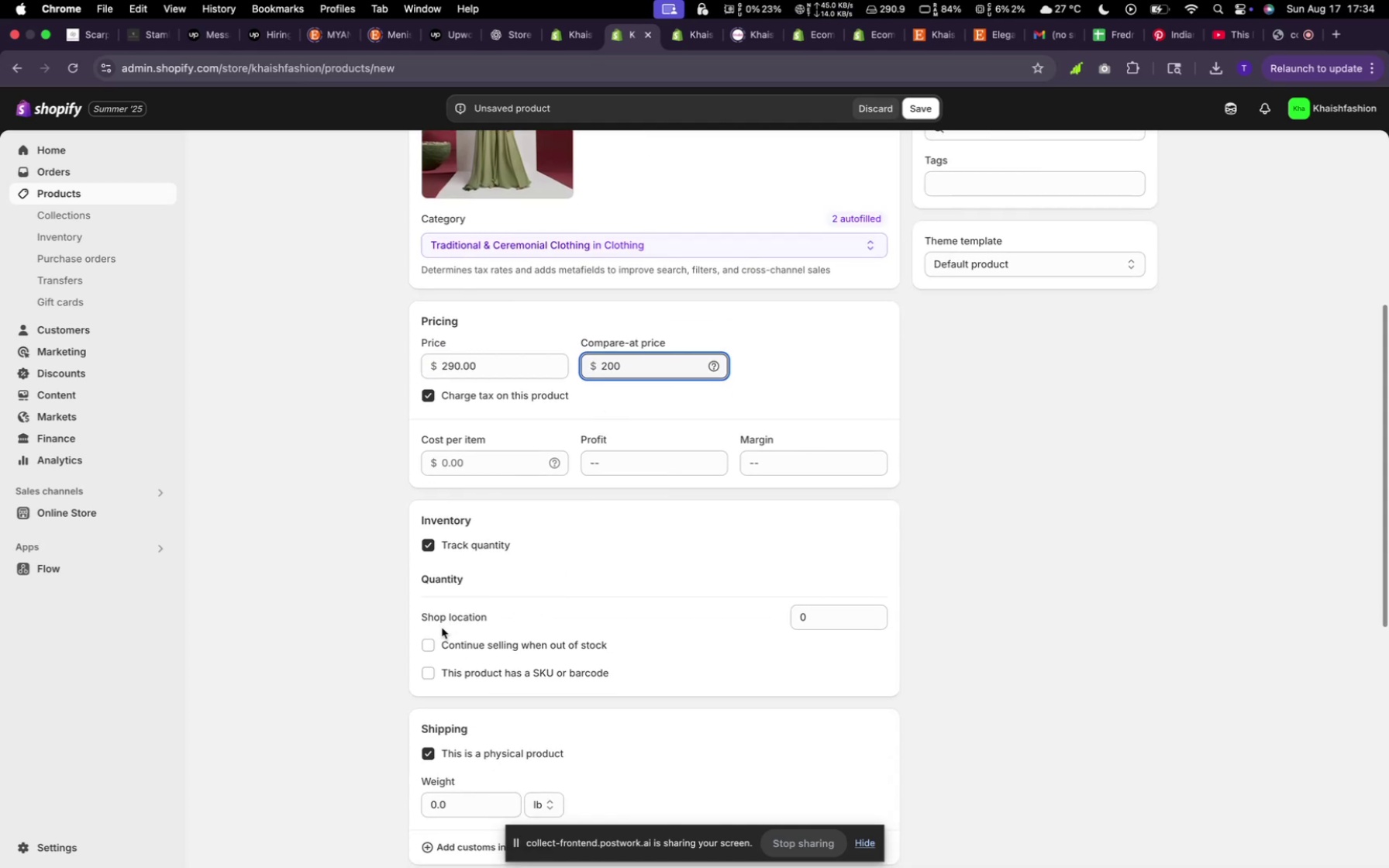 
left_click([432, 637])
 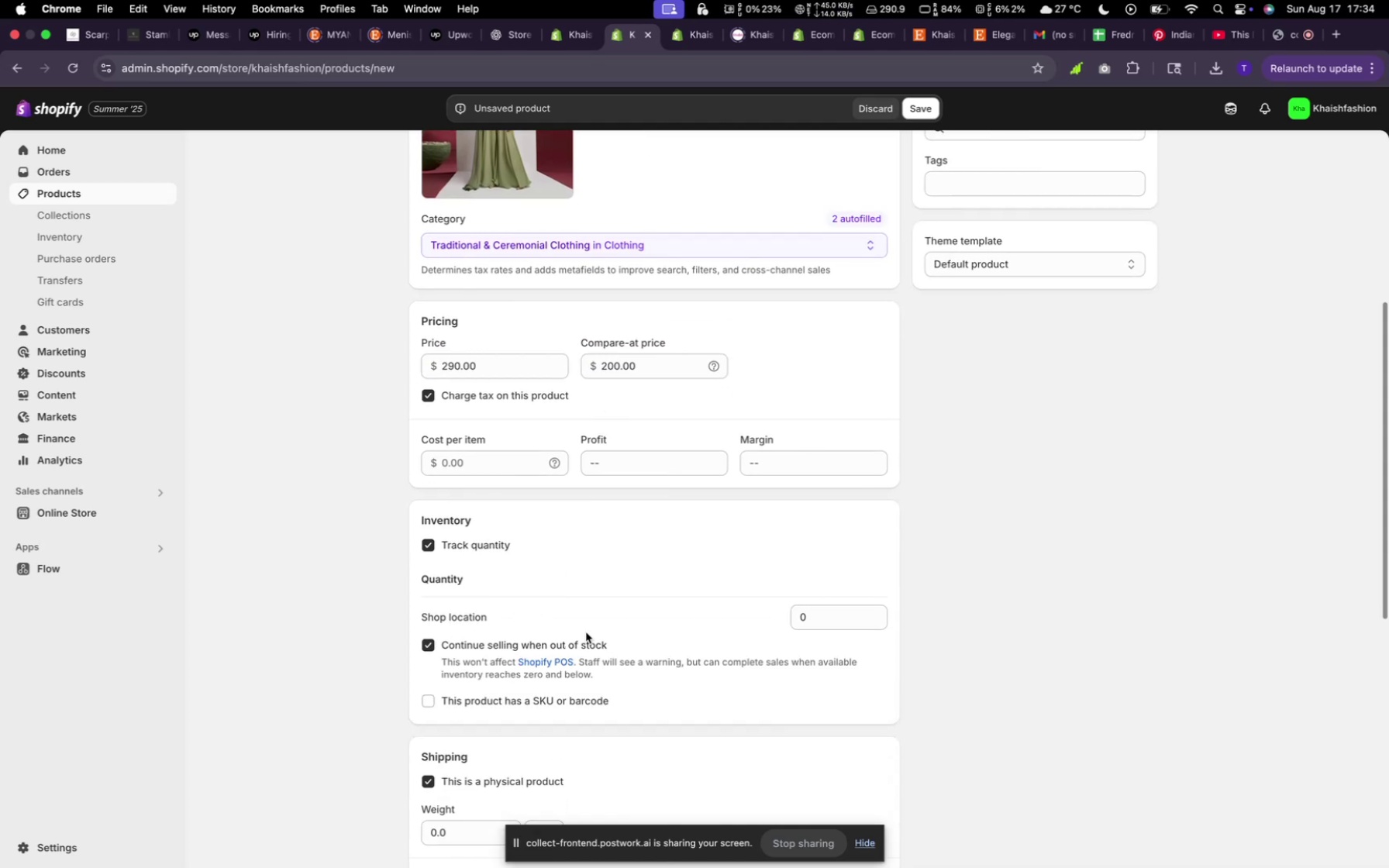 
scroll: coordinate [587, 631], scroll_direction: down, amount: 14.0
 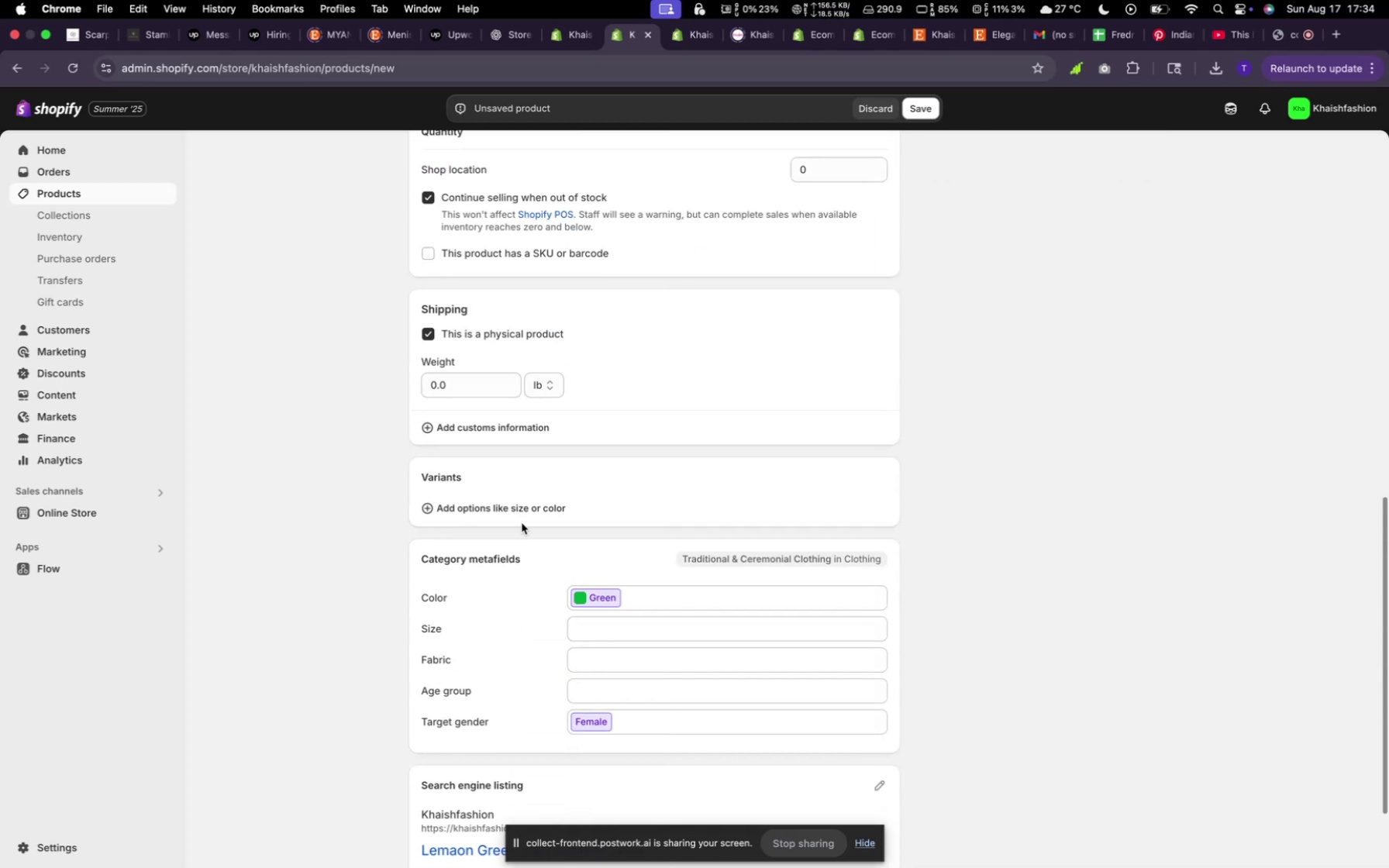 
left_click([512, 493])
 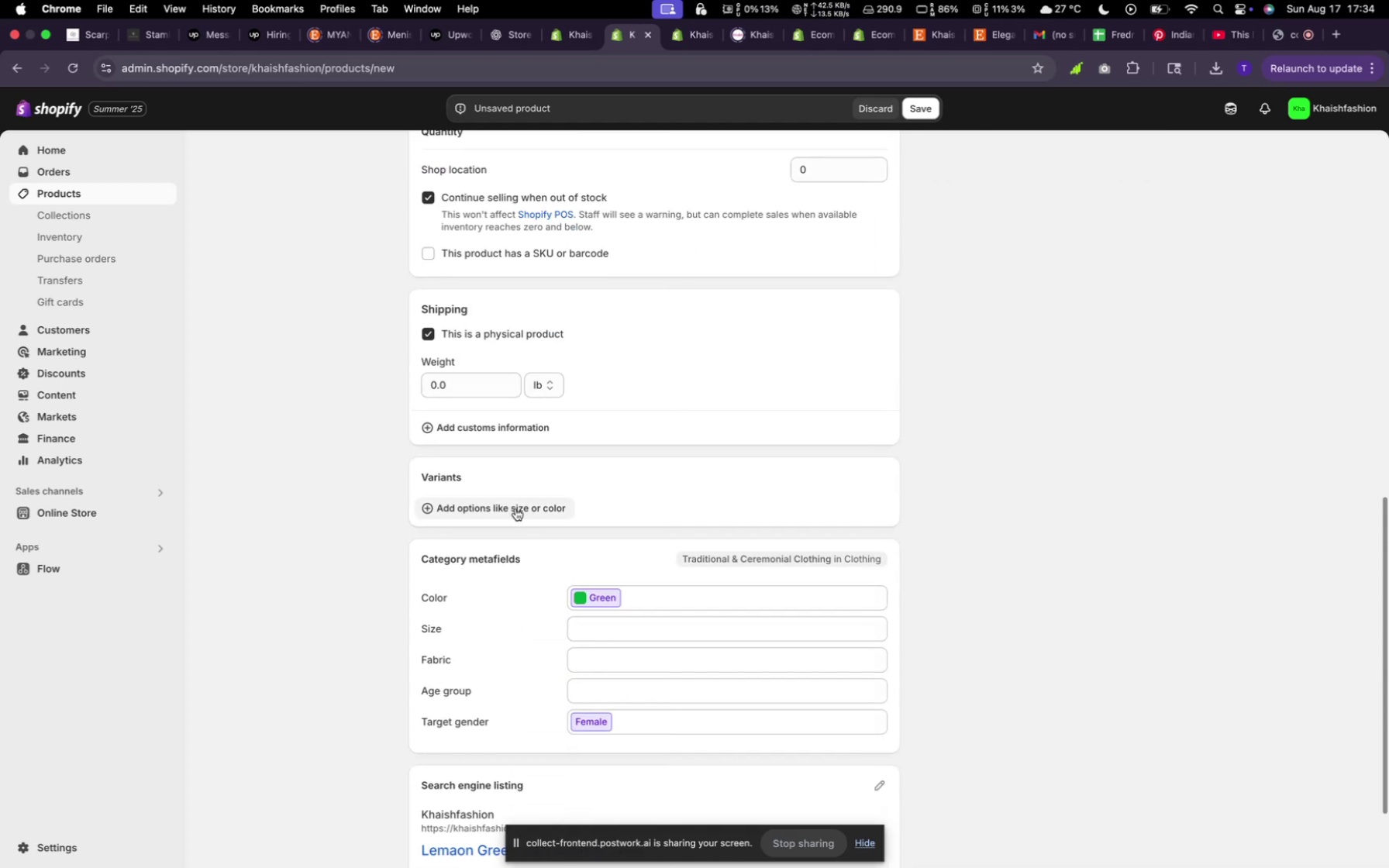 
left_click([515, 508])
 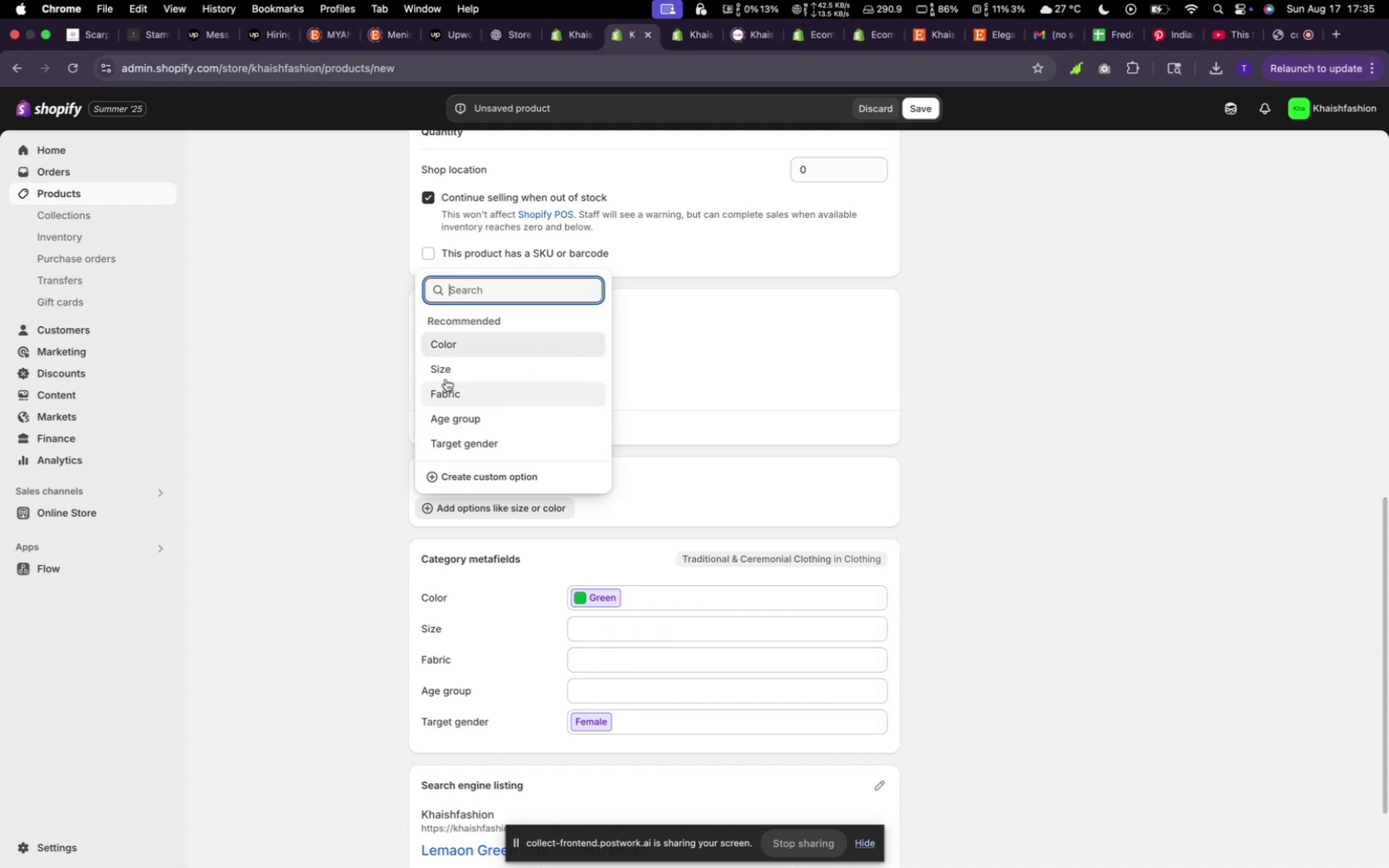 
left_click([446, 377])
 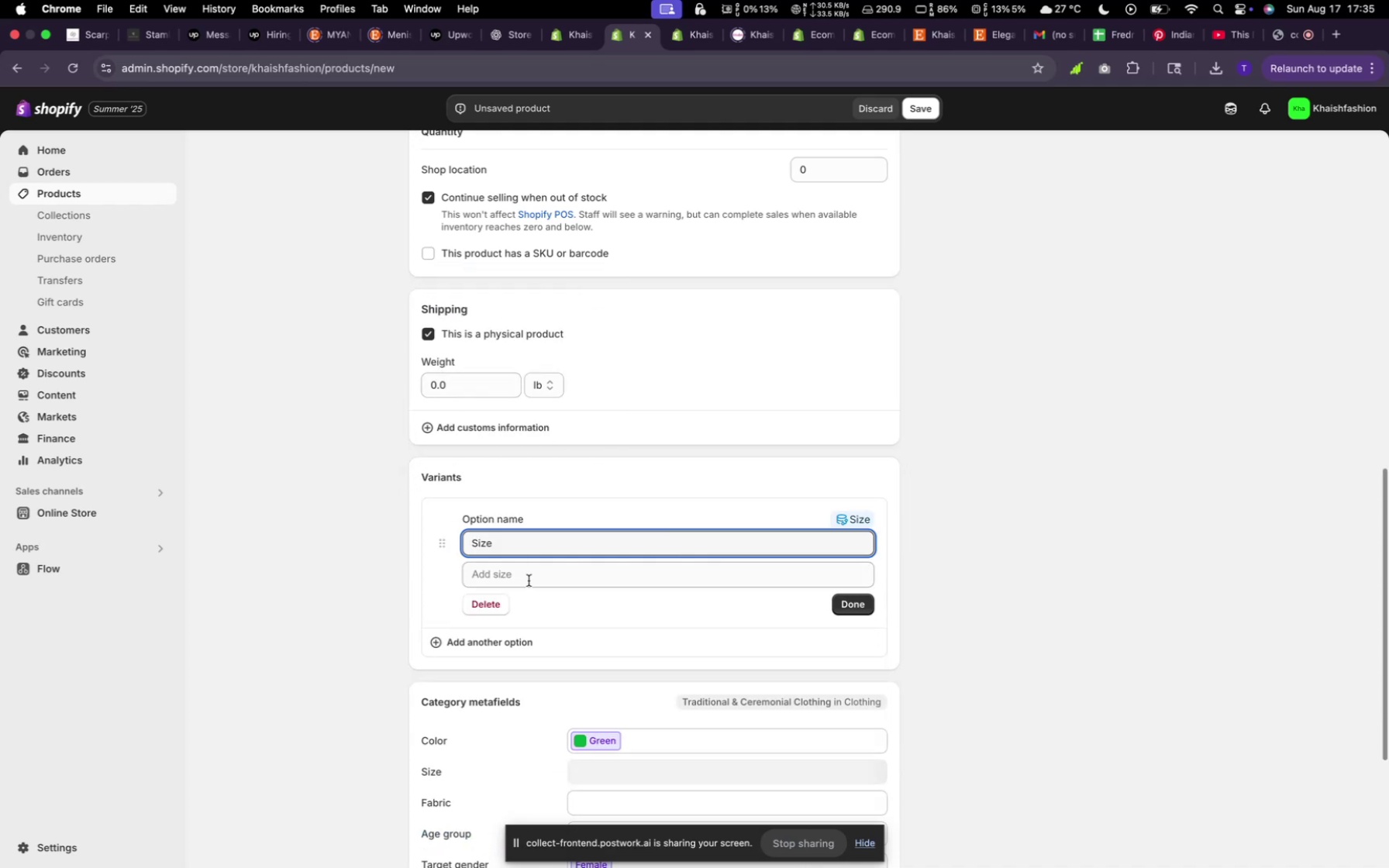 
left_click([529, 580])
 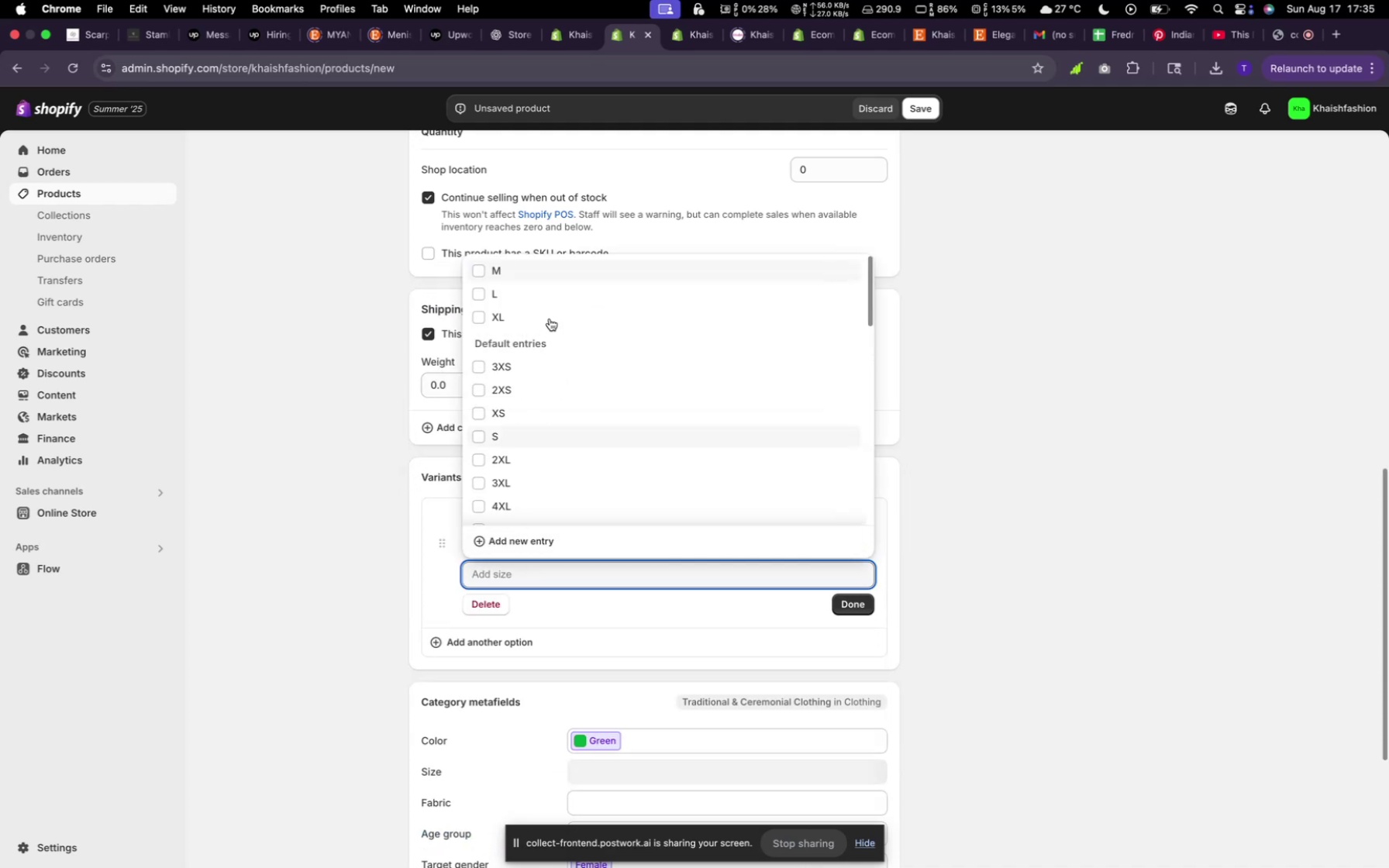 
left_click([547, 314])
 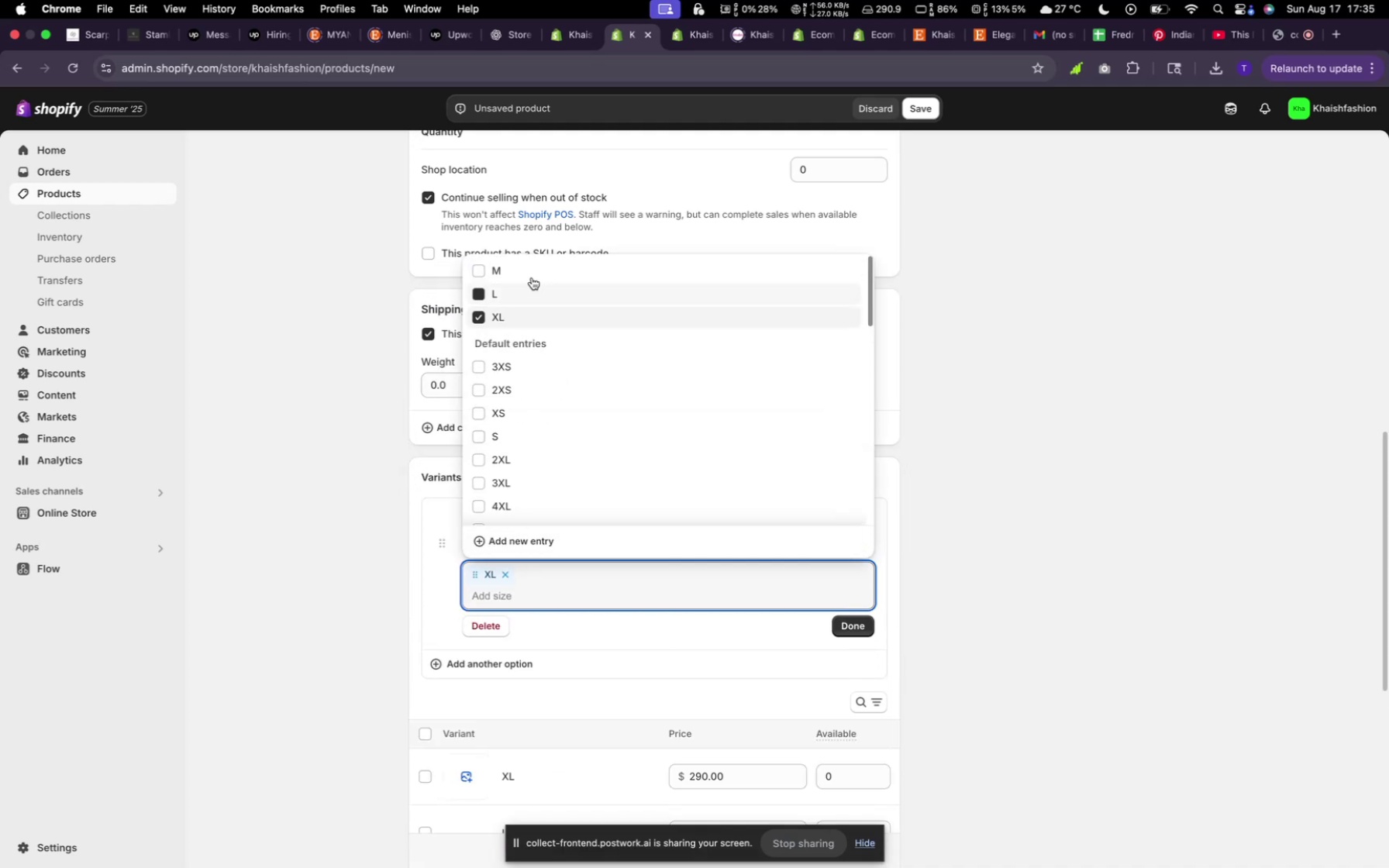 
left_click([531, 272])
 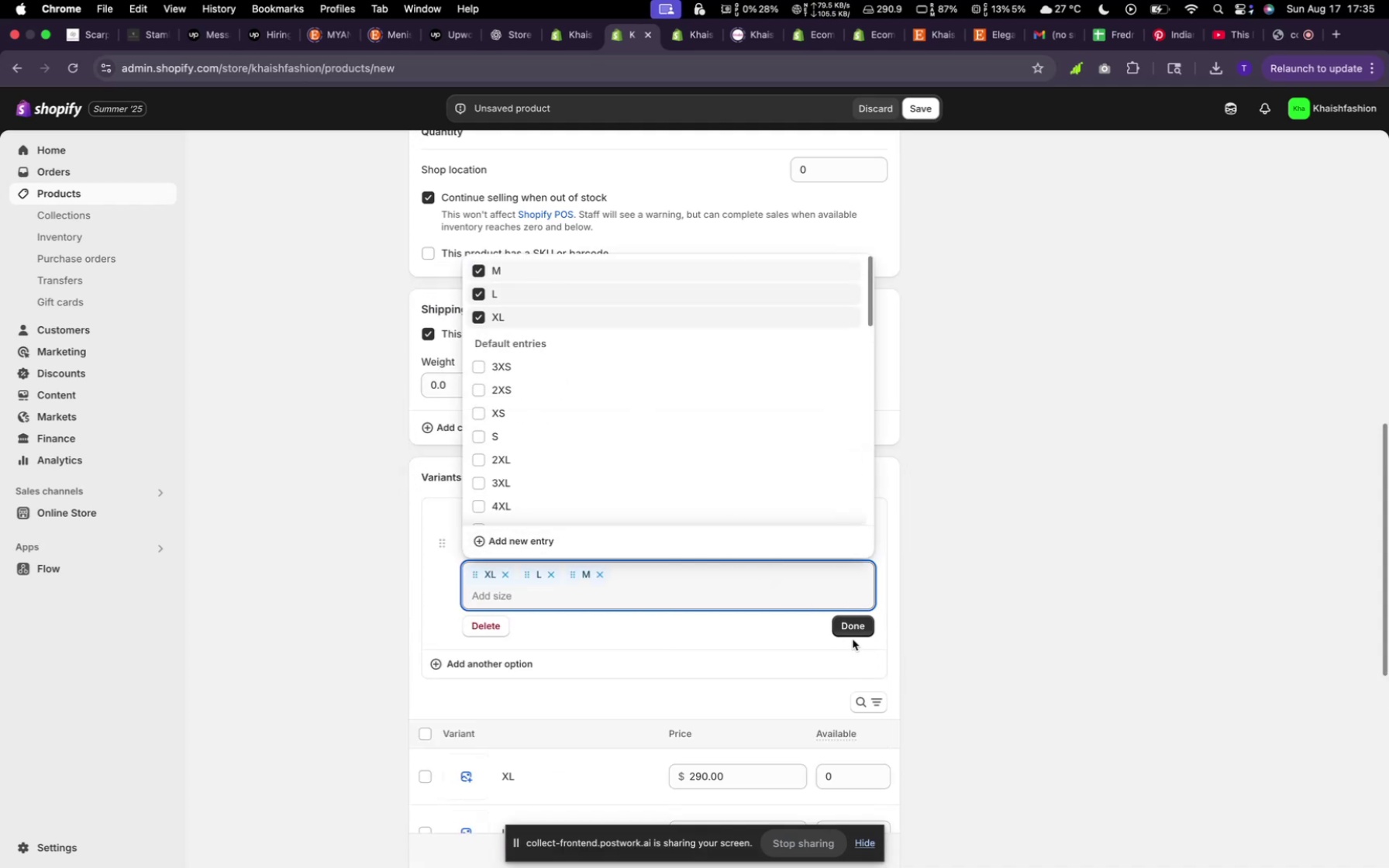 
left_click([850, 636])
 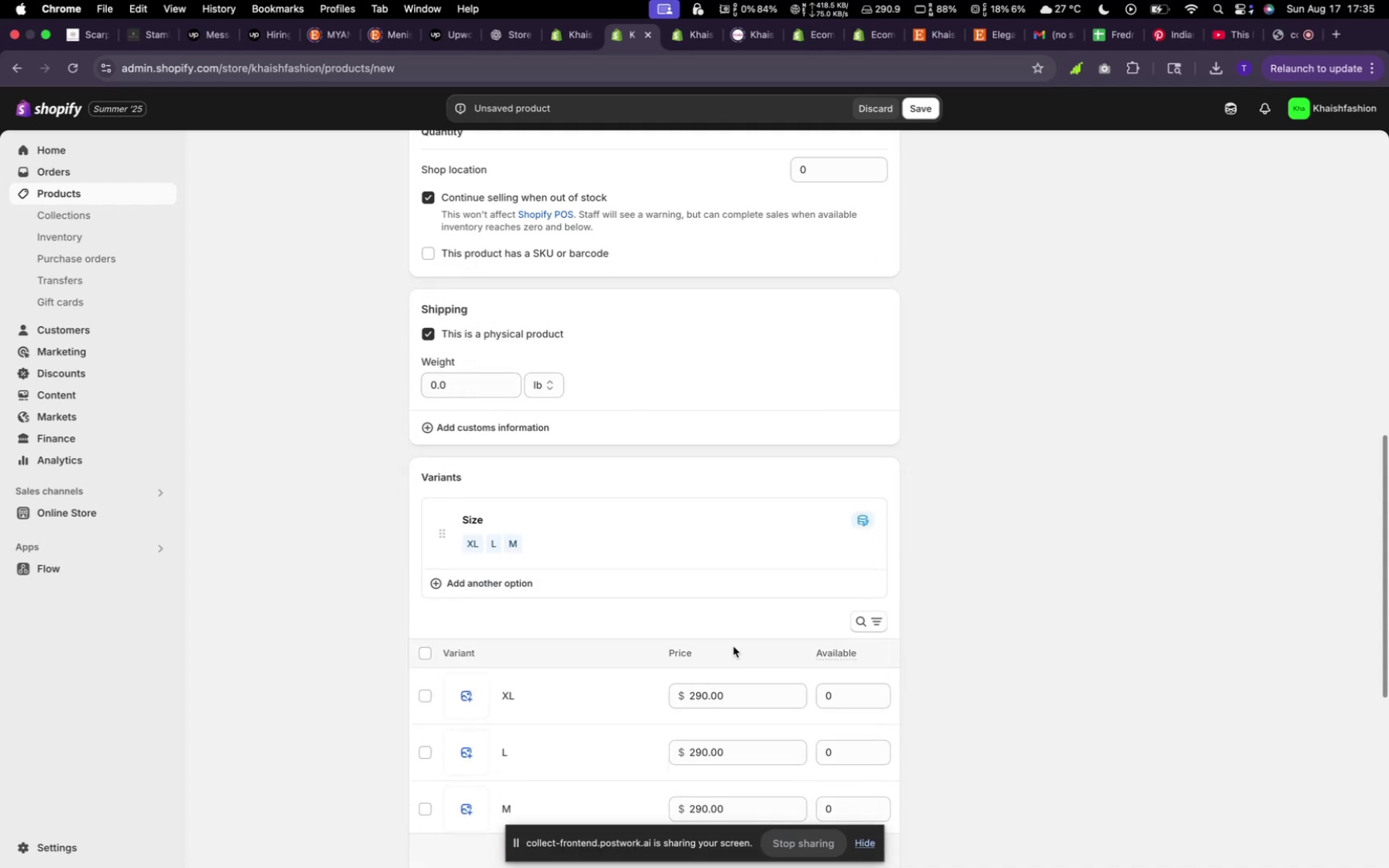 
scroll: coordinate [730, 643], scroll_direction: down, amount: 28.0
 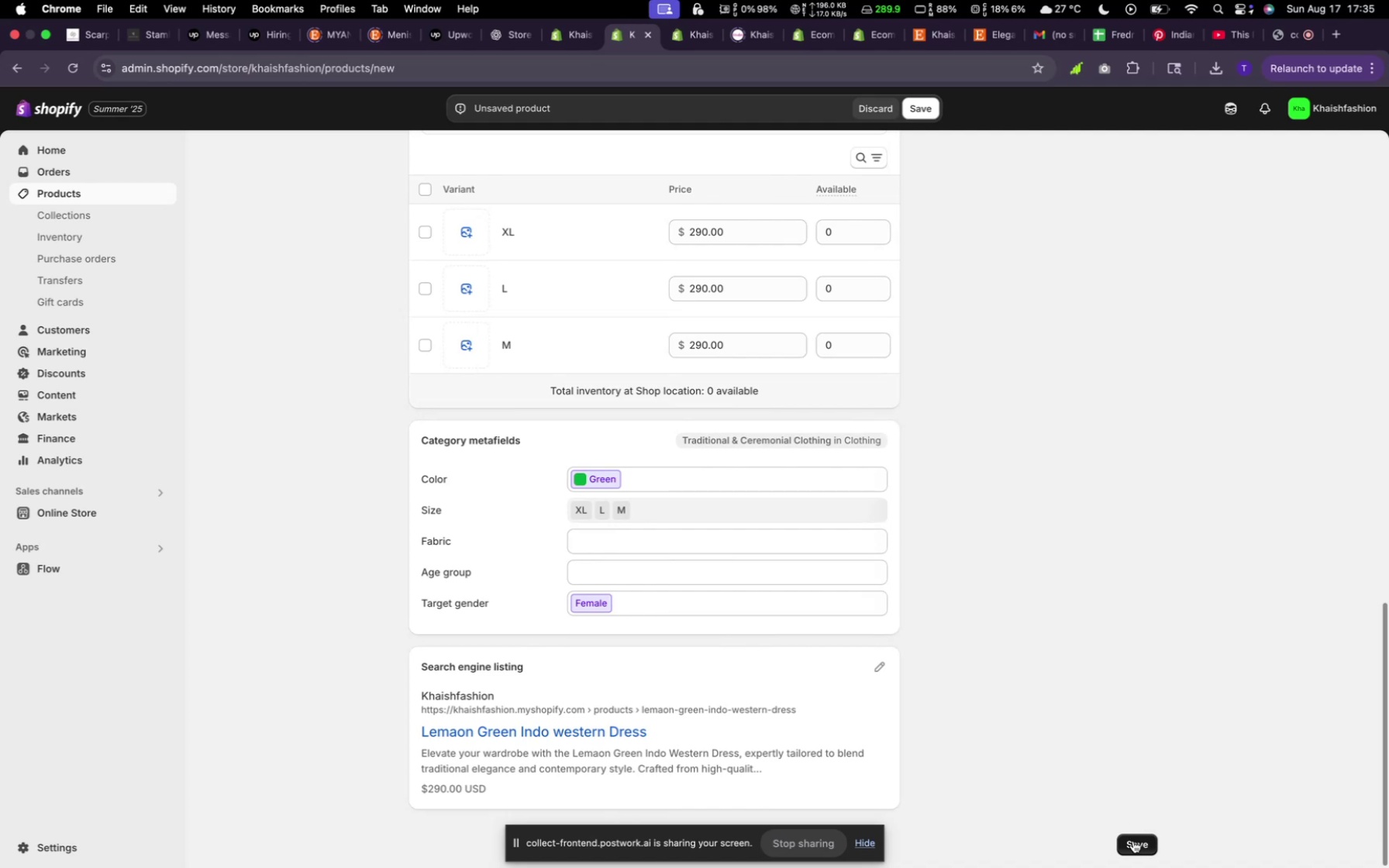 
left_click([1133, 841])
 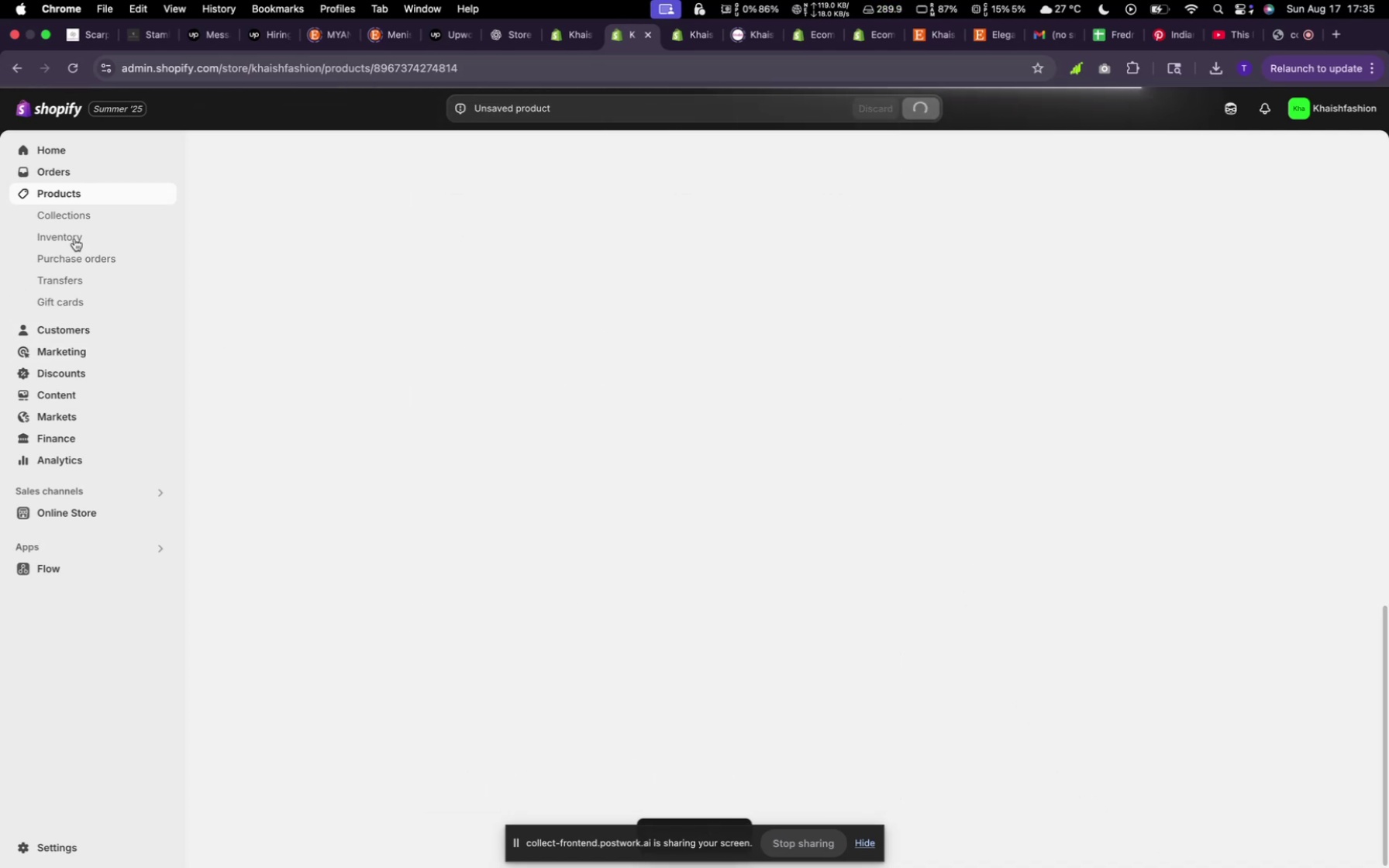 
wait(6.89)
 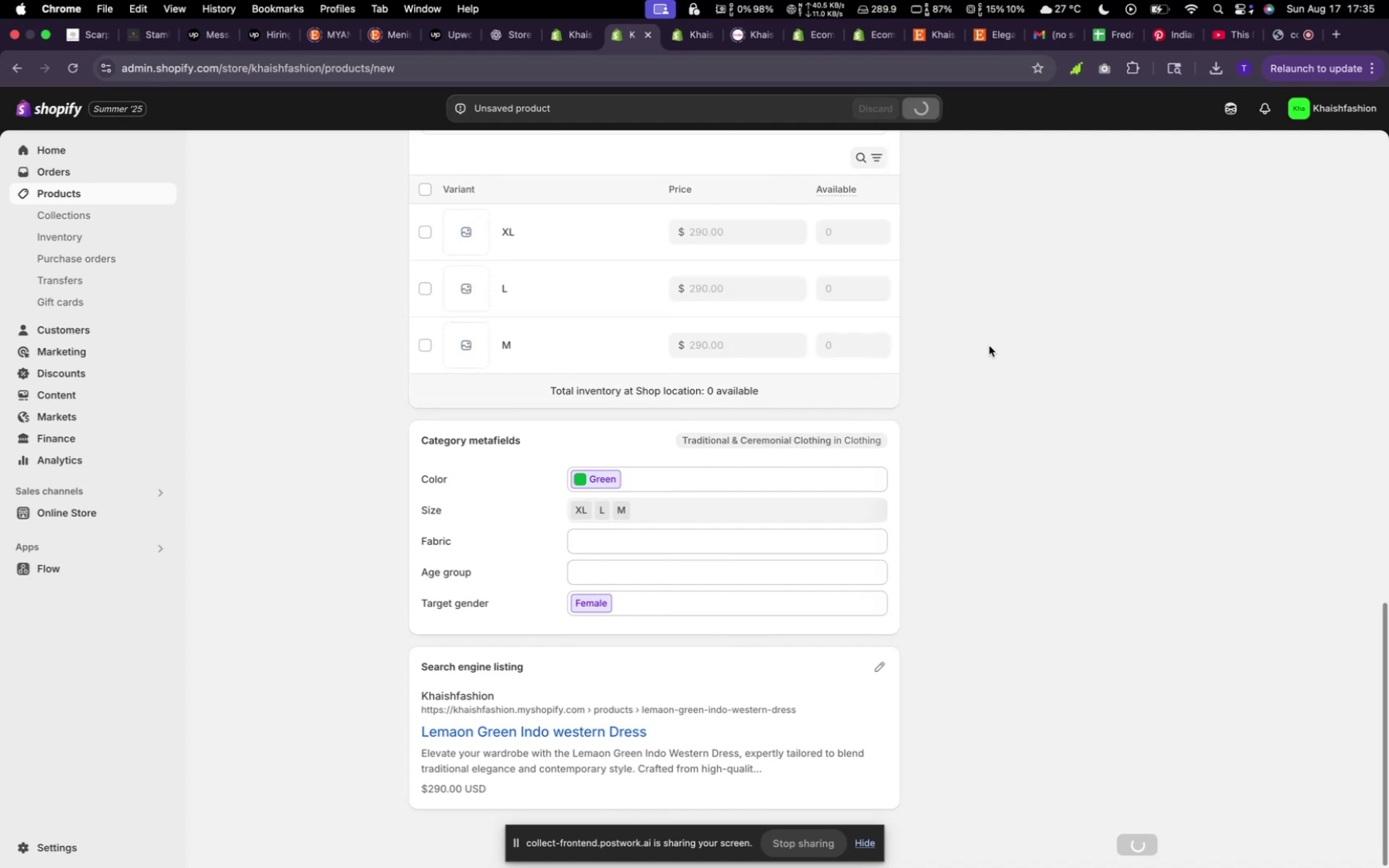 
left_click([75, 210])
 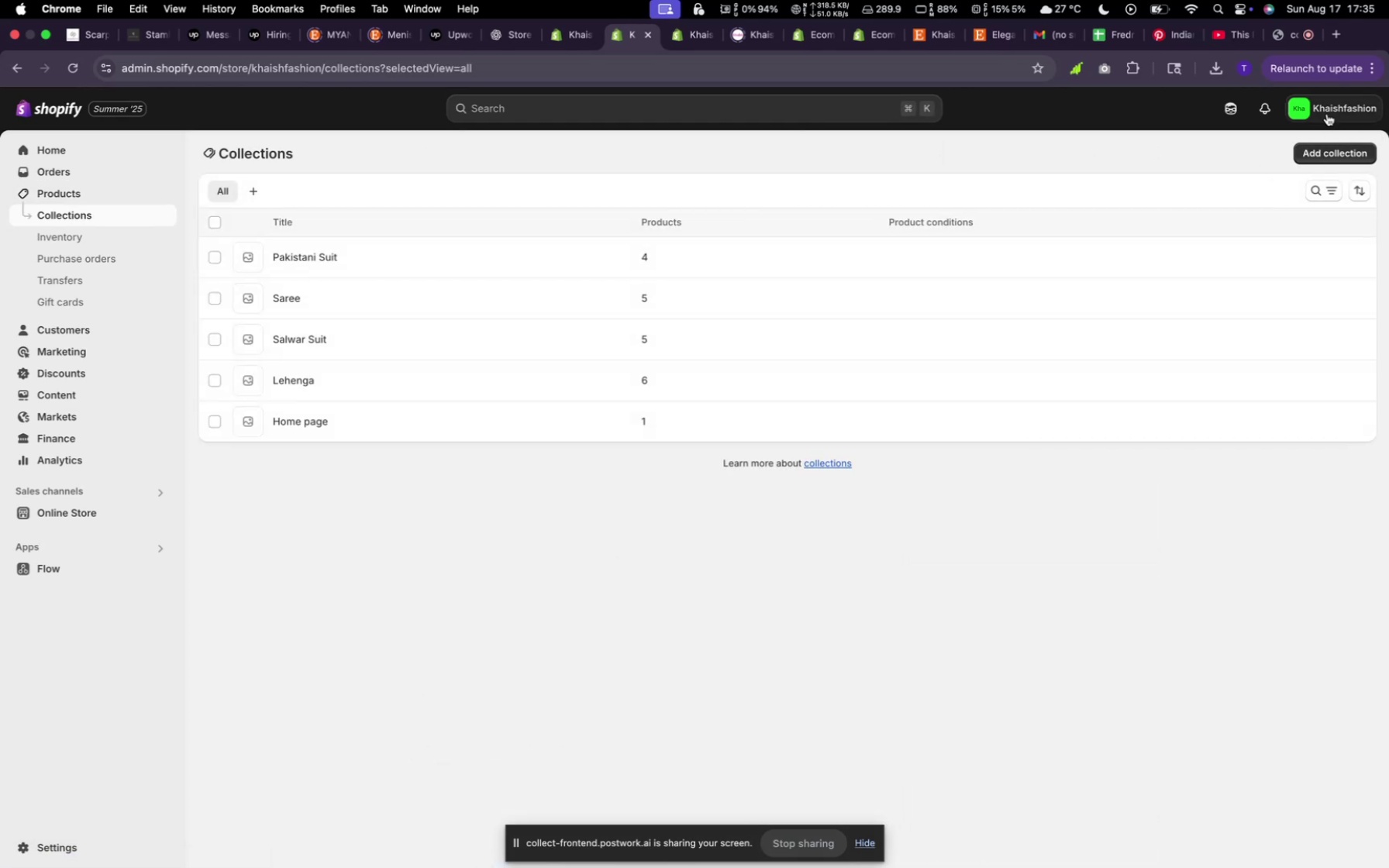 
left_click([1332, 151])
 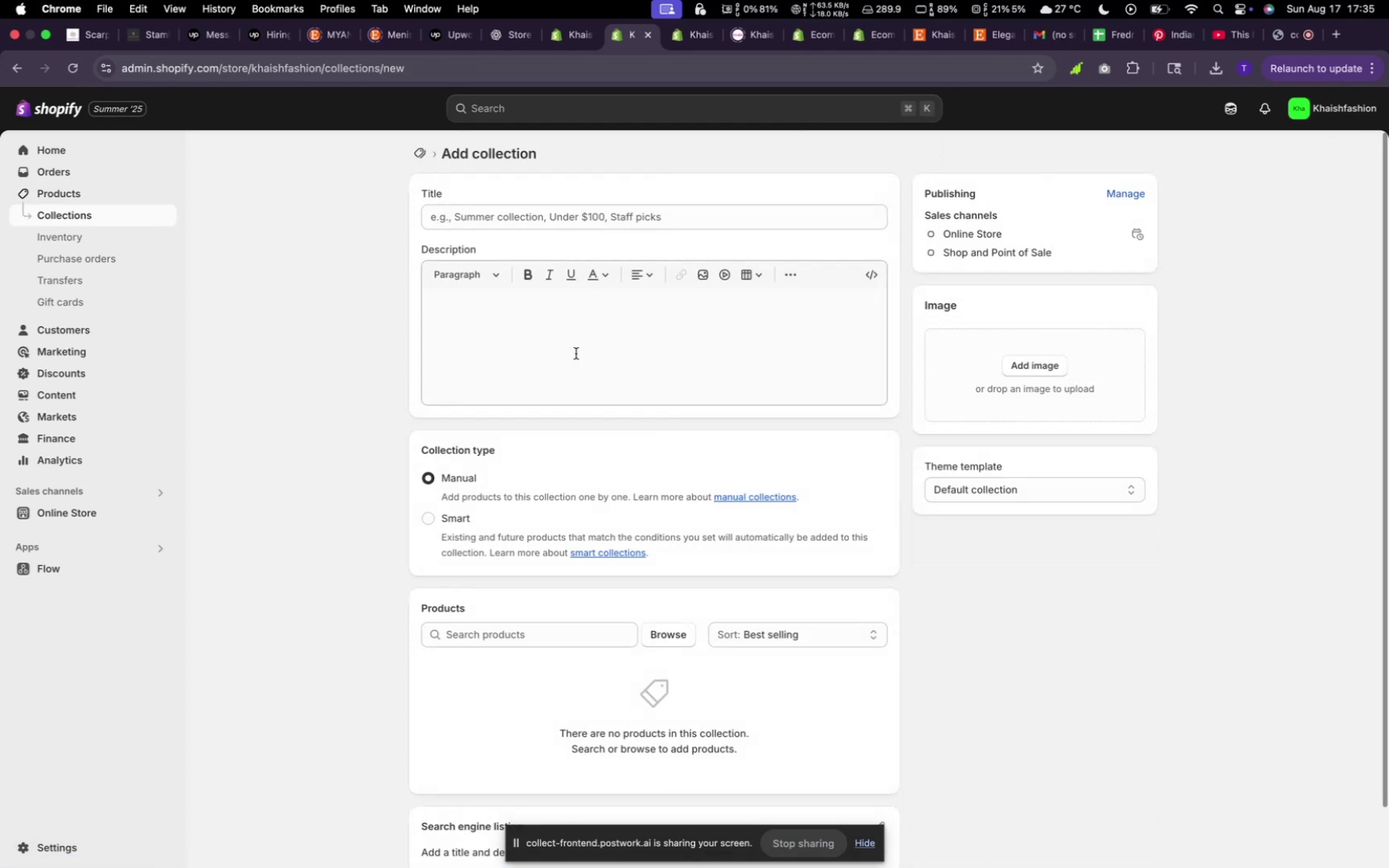 
left_click([549, 208])
 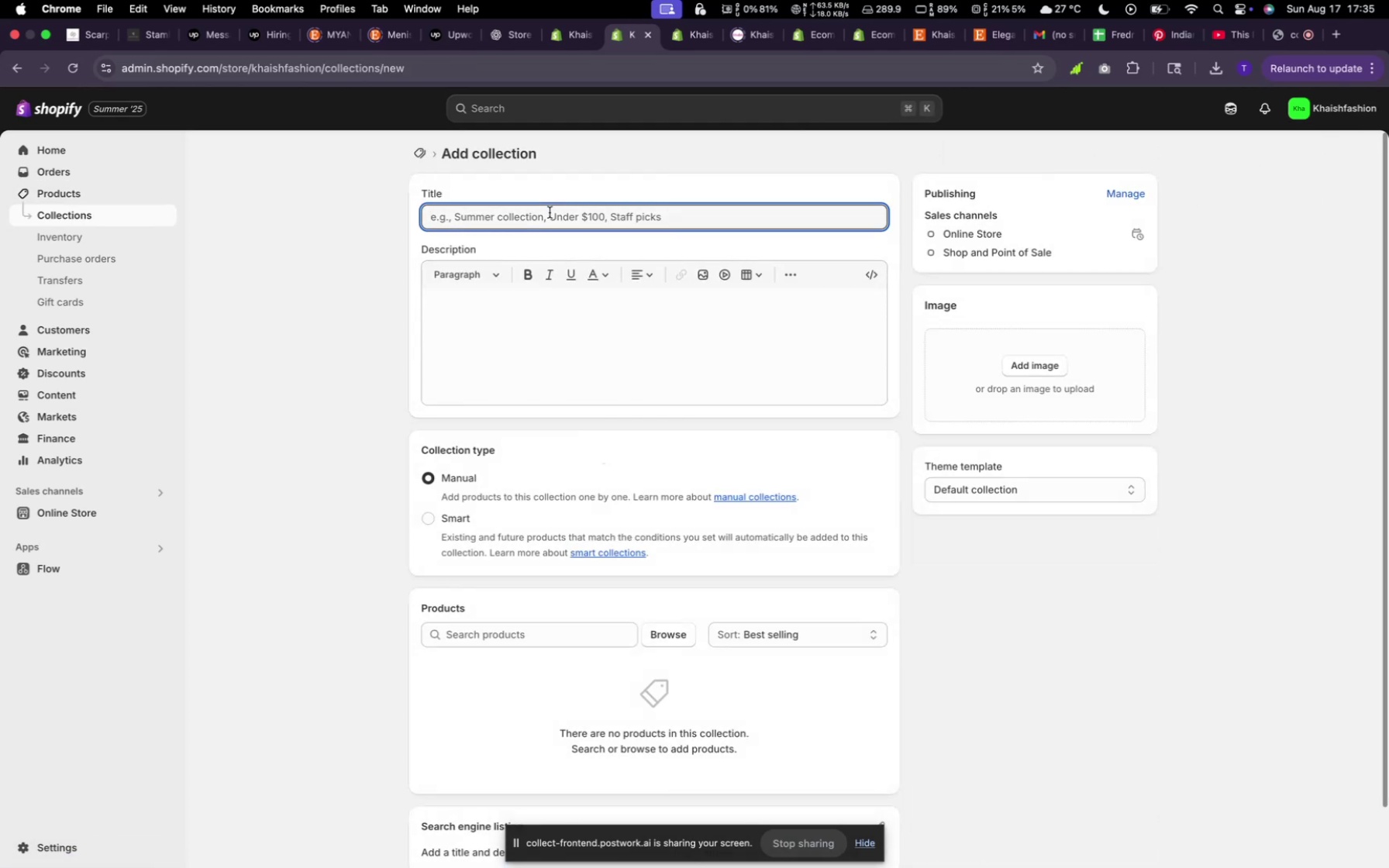 
hold_key(key=ShiftLeft, duration=0.58)
 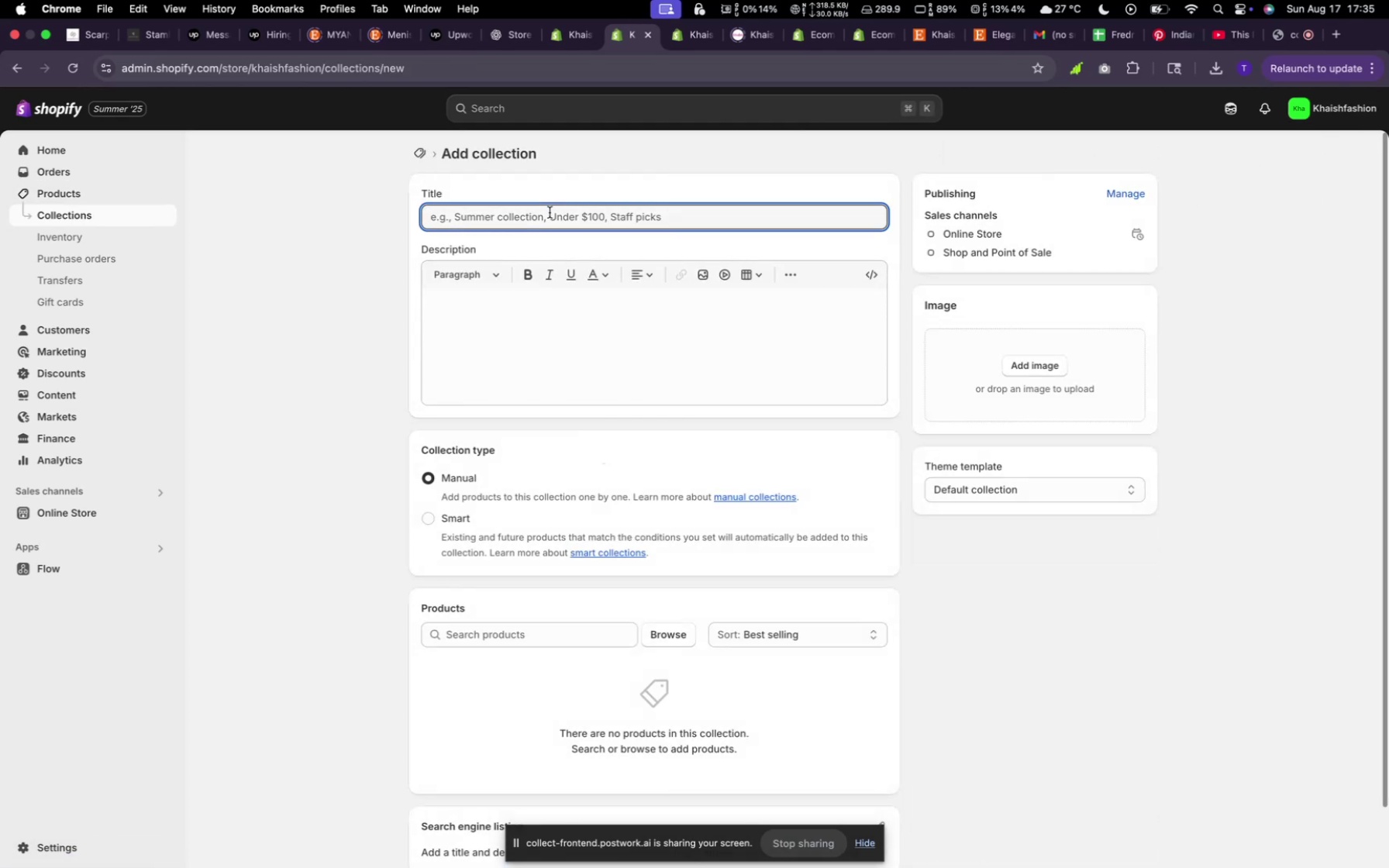 
type(Indo Western)
 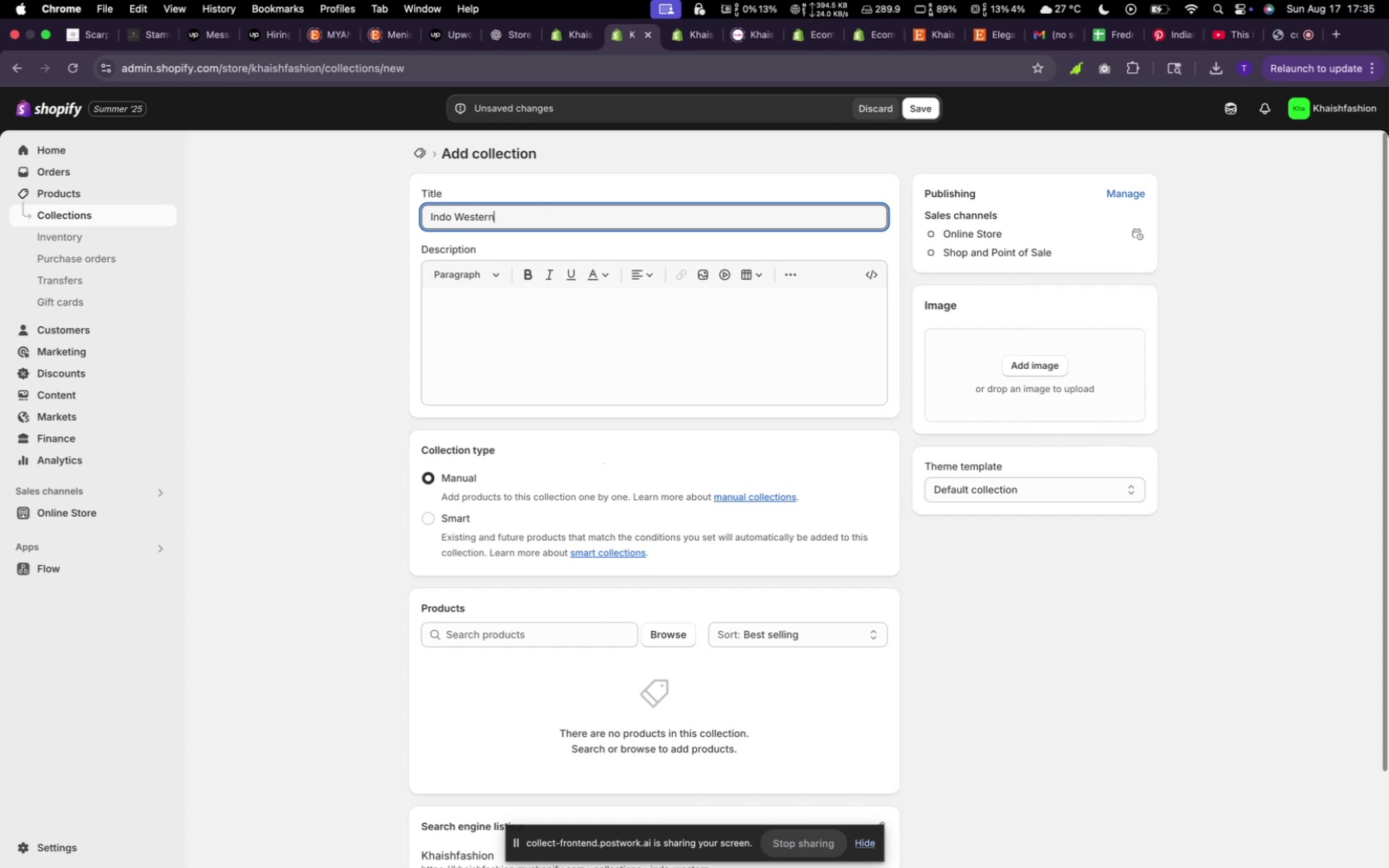 
wait(5.53)
 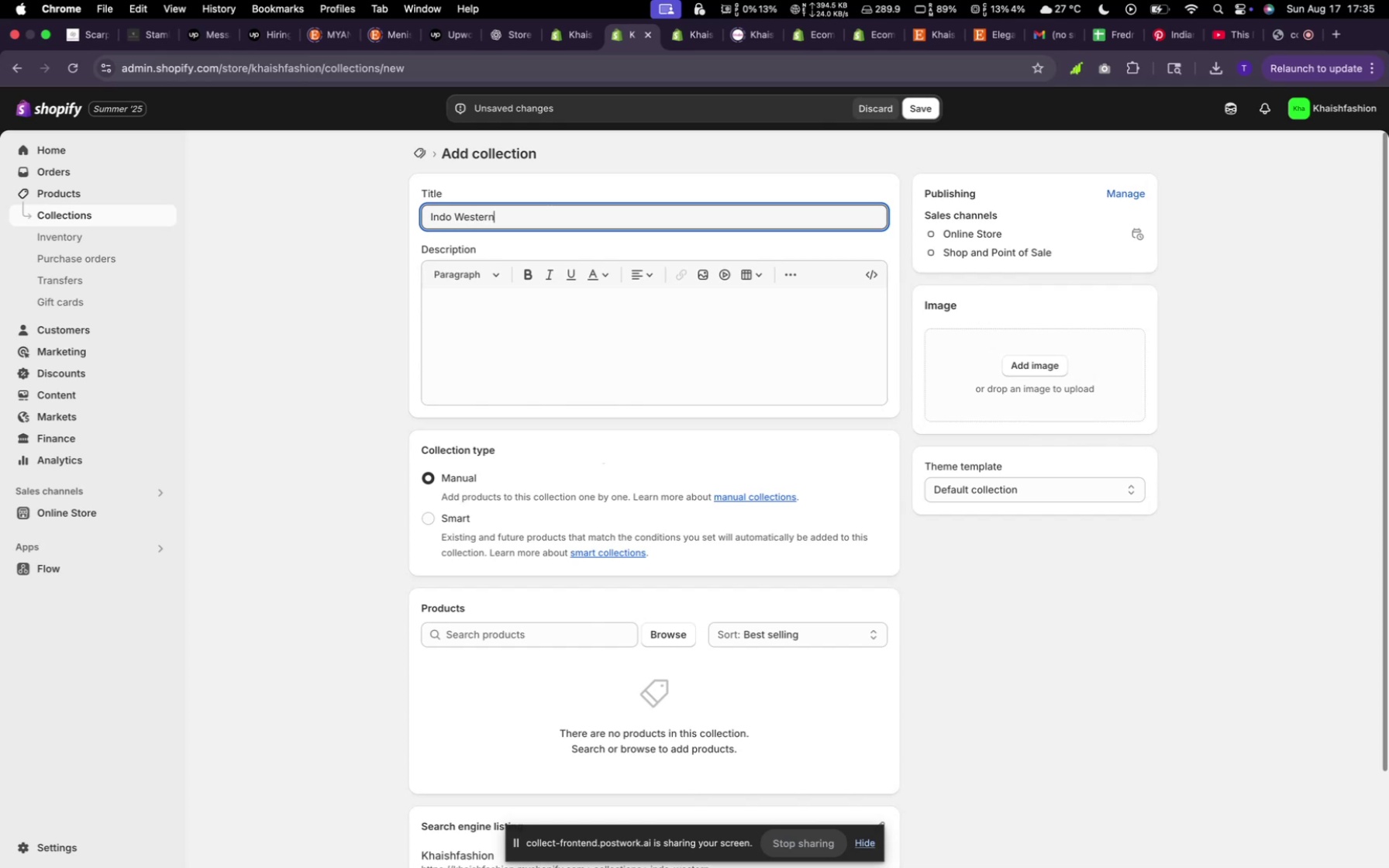 
left_click([666, 633])
 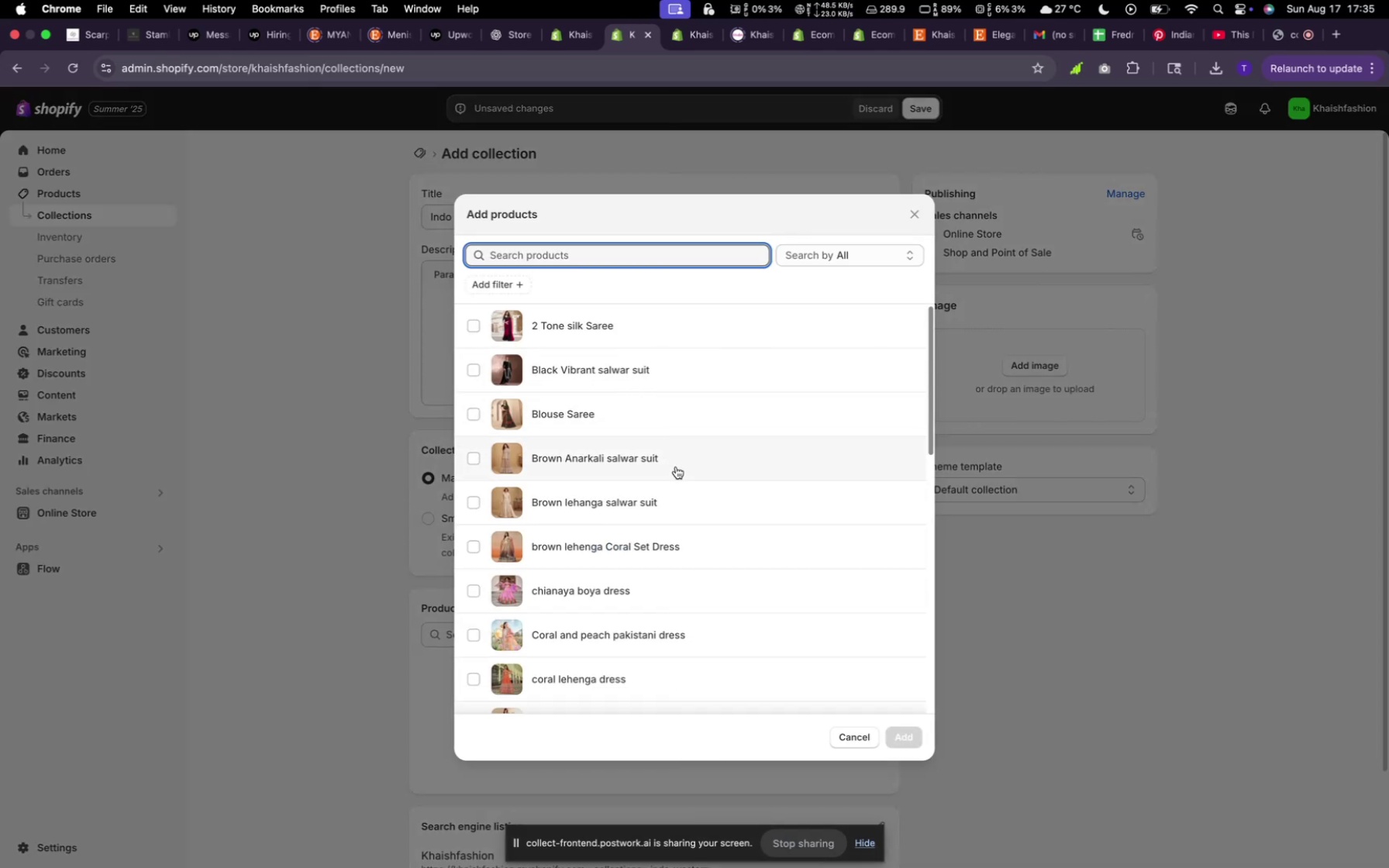 
scroll: coordinate [673, 649], scroll_direction: down, amount: 87.0
 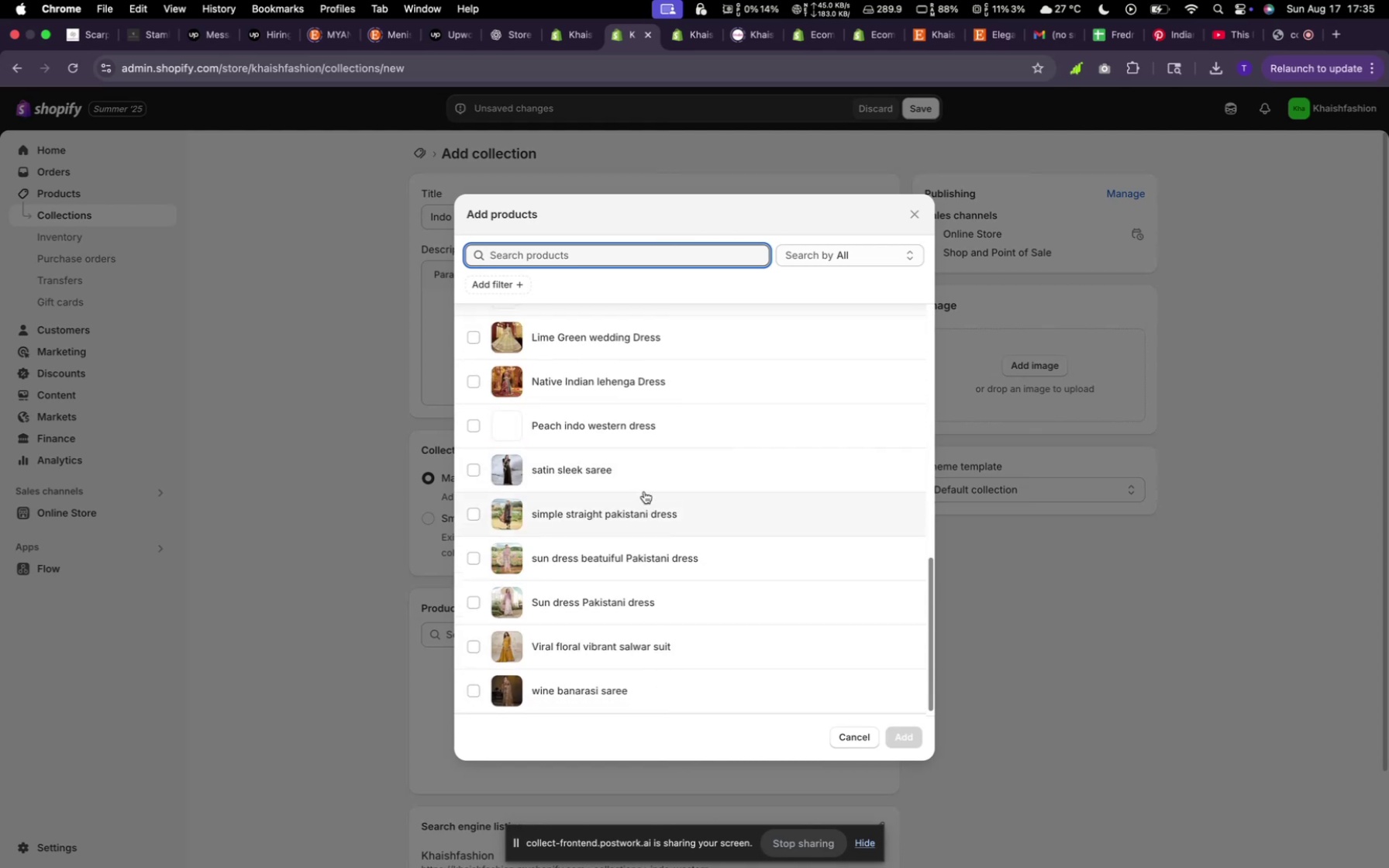 
scroll: coordinate [655, 439], scroll_direction: up, amount: 5.0
 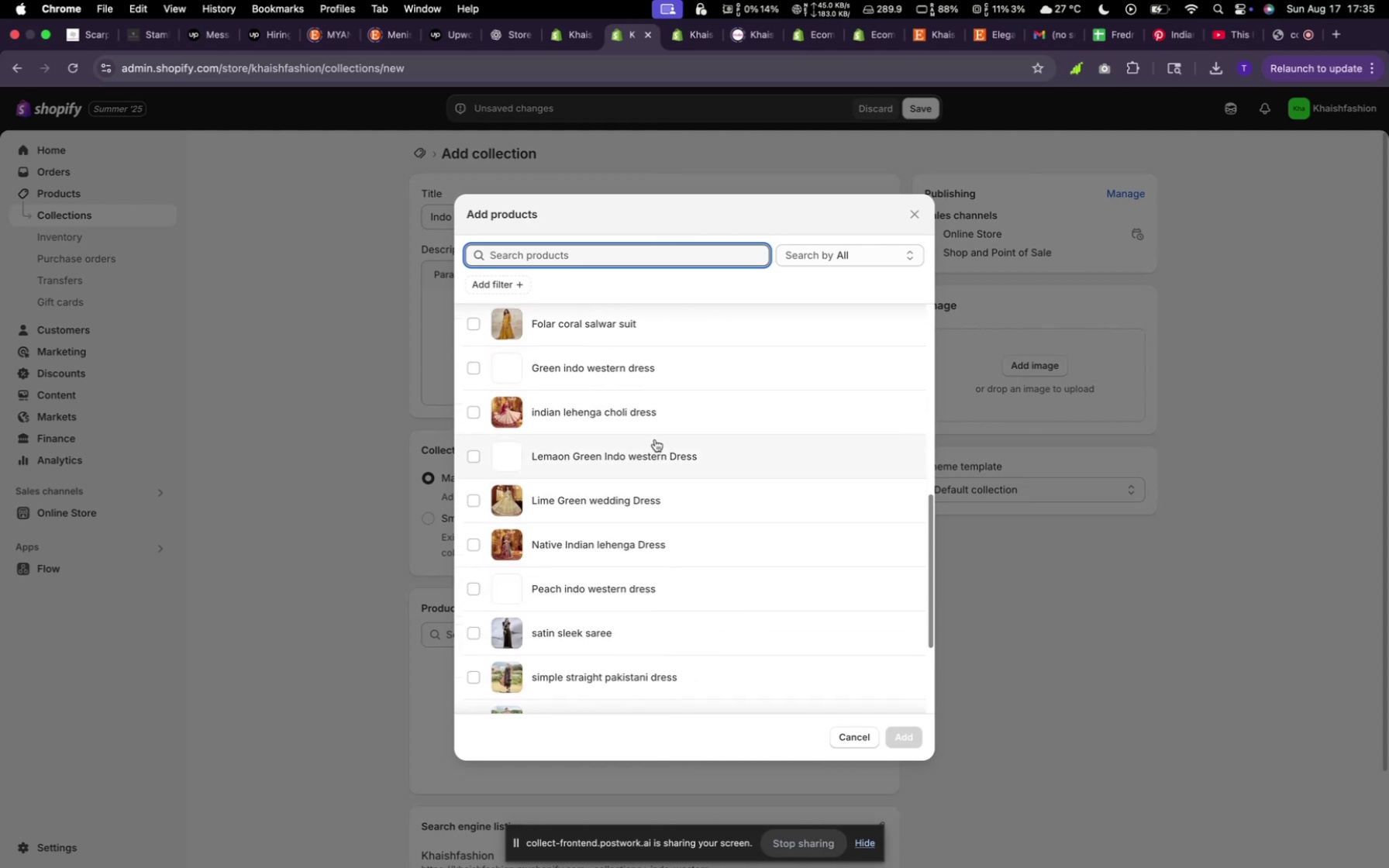 
left_click([656, 451])
 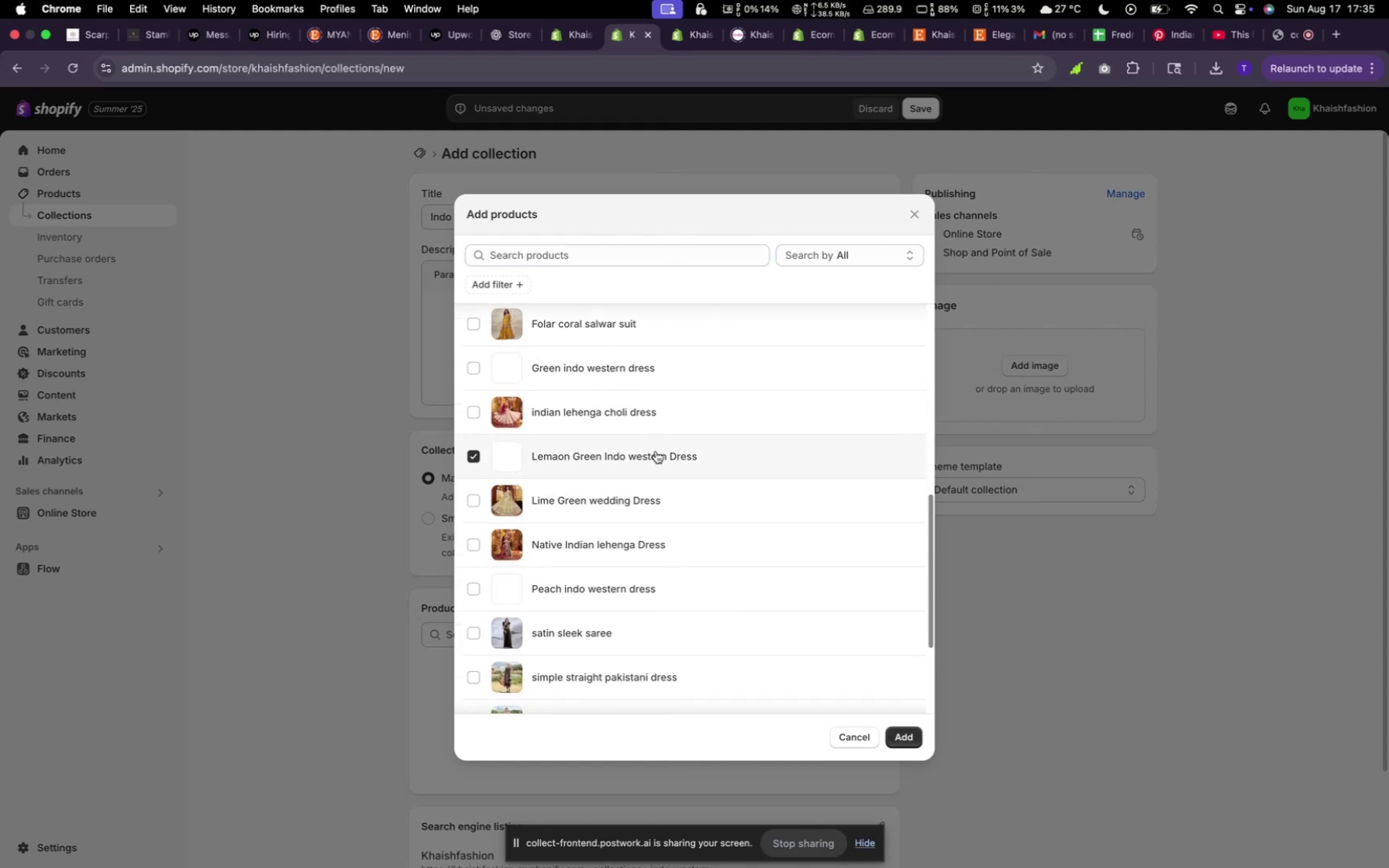 
scroll: coordinate [637, 450], scroll_direction: up, amount: 42.0
 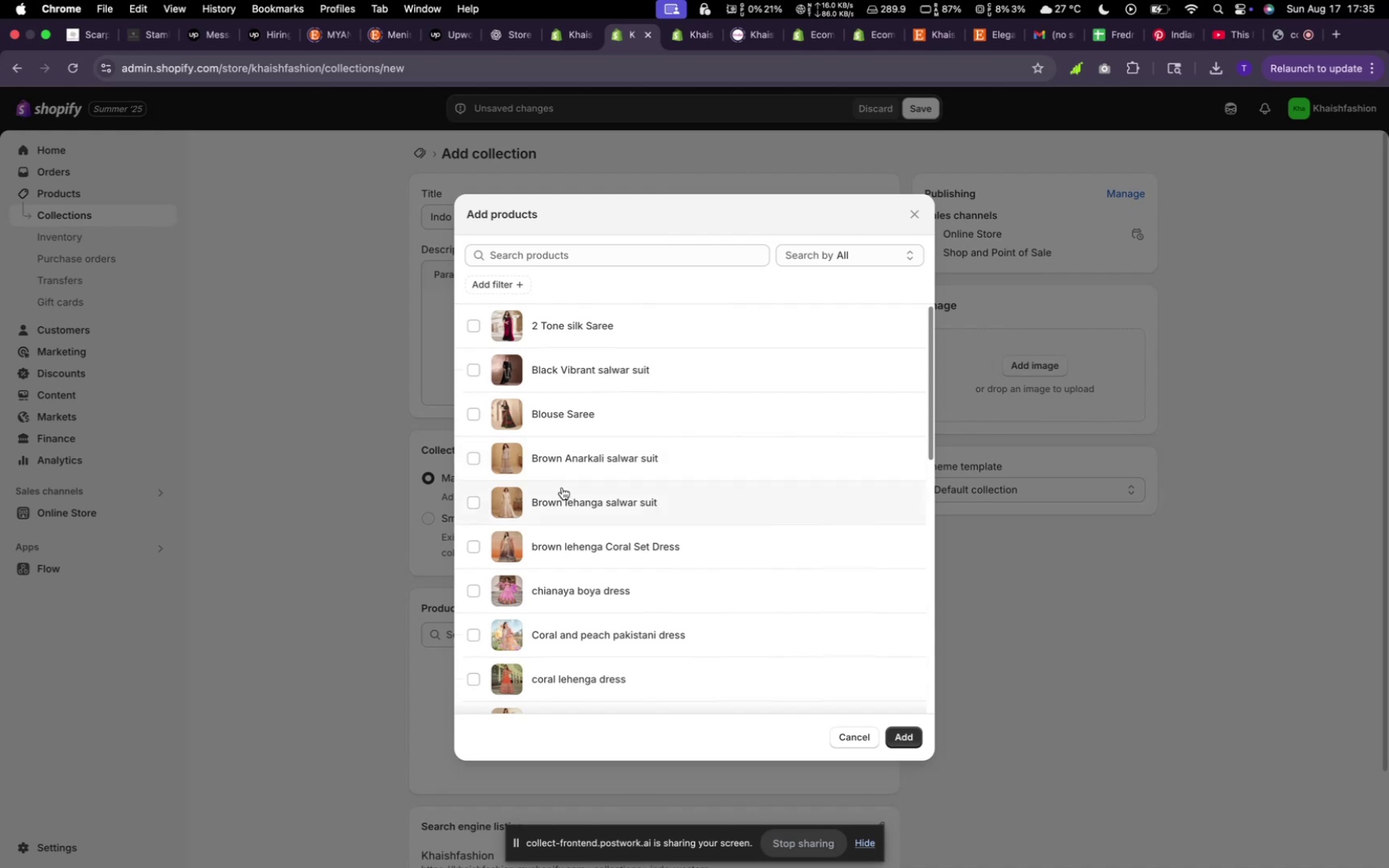 
scroll: coordinate [575, 611], scroll_direction: down, amount: 53.0
 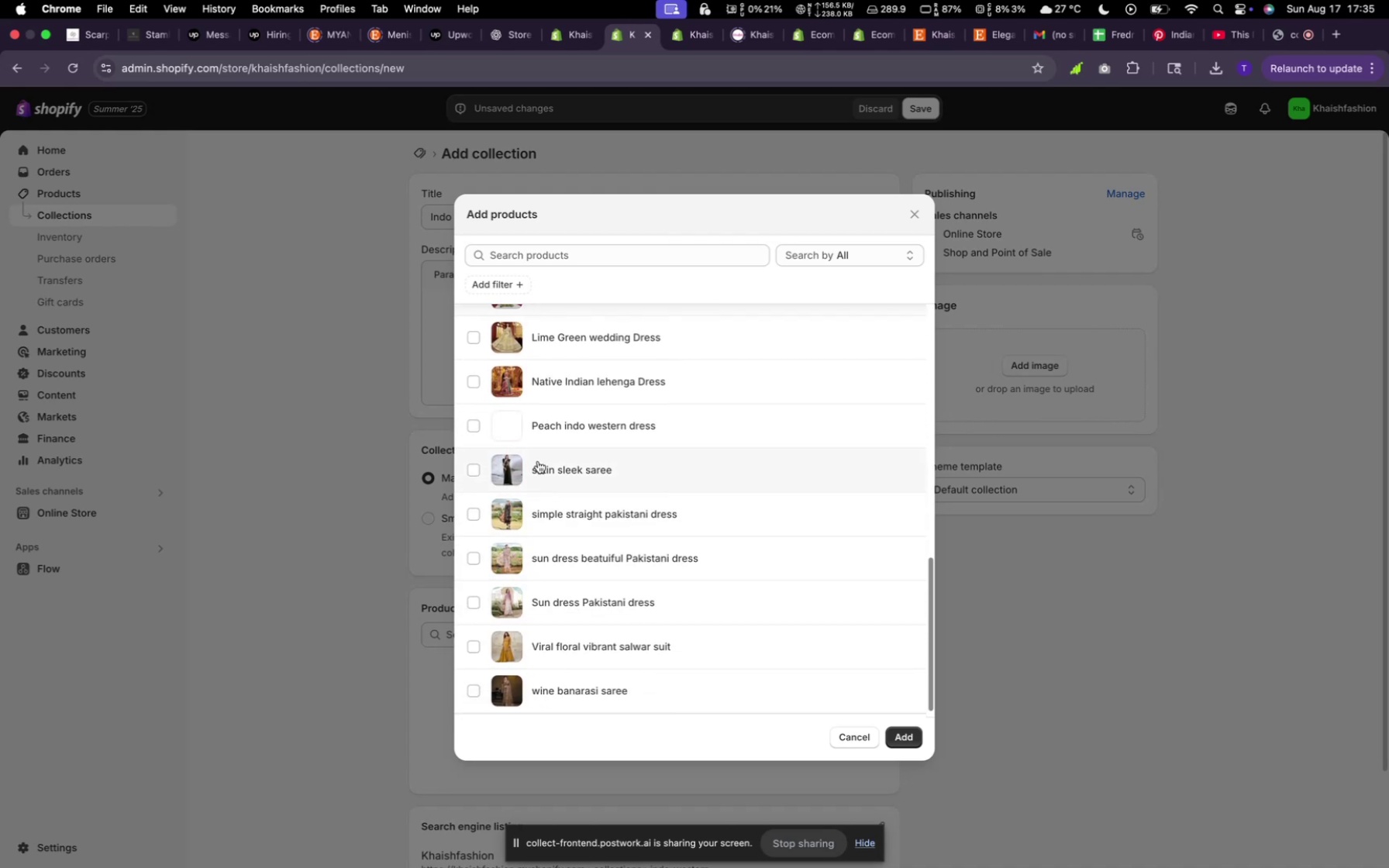 
left_click([578, 439])
 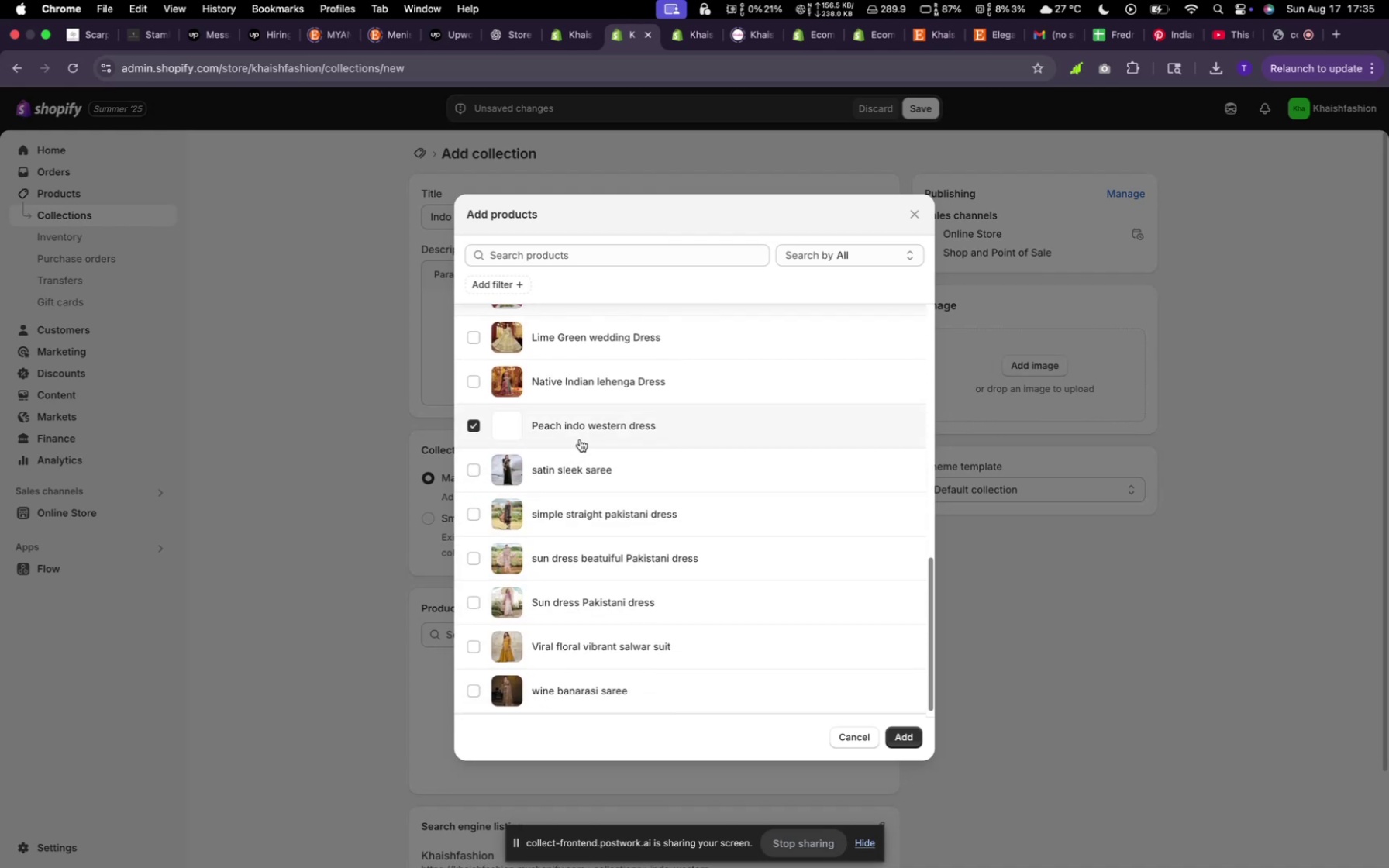 
scroll: coordinate [547, 470], scroll_direction: up, amount: 40.0
 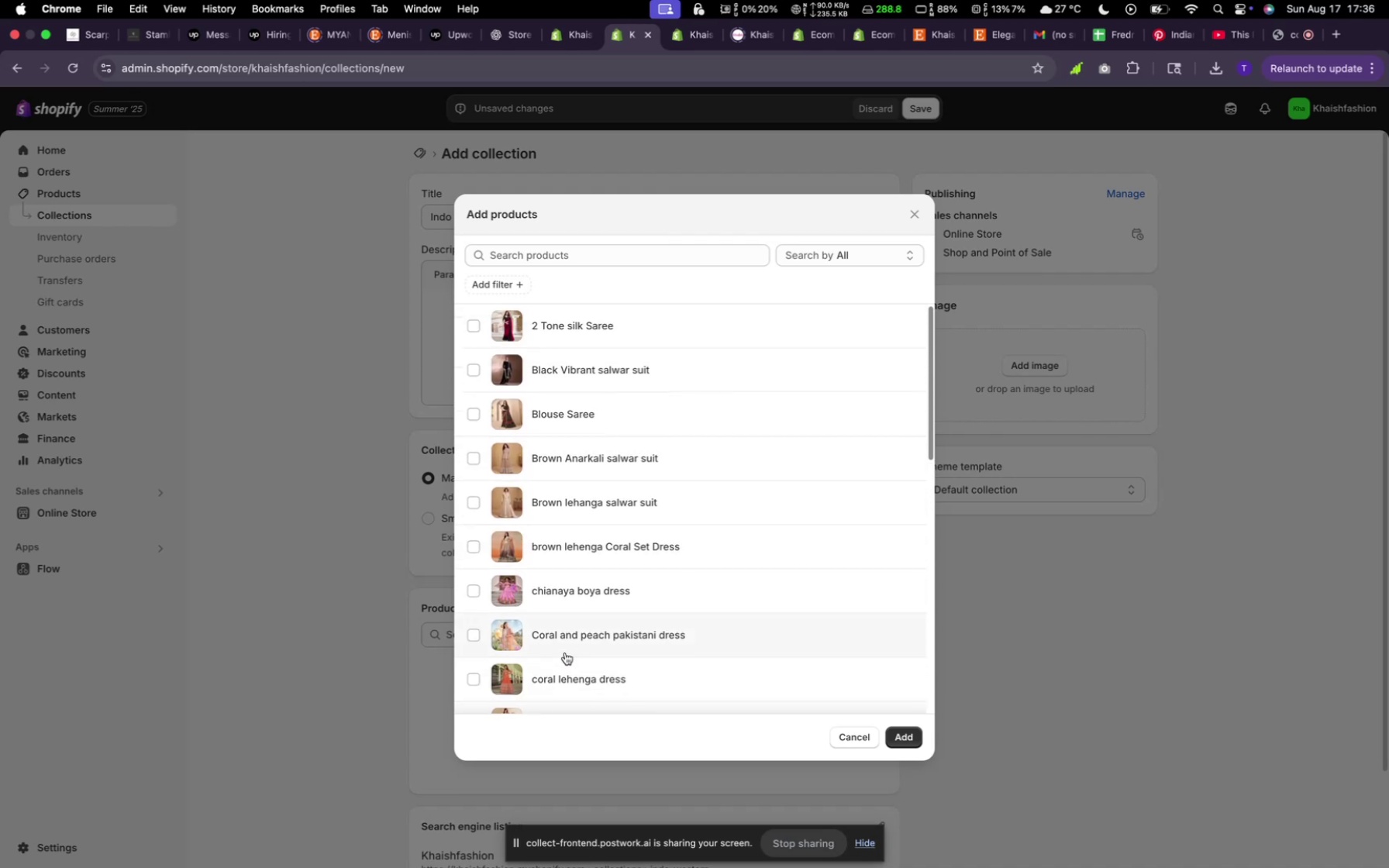 
scroll: coordinate [619, 576], scroll_direction: down, amount: 10.0
 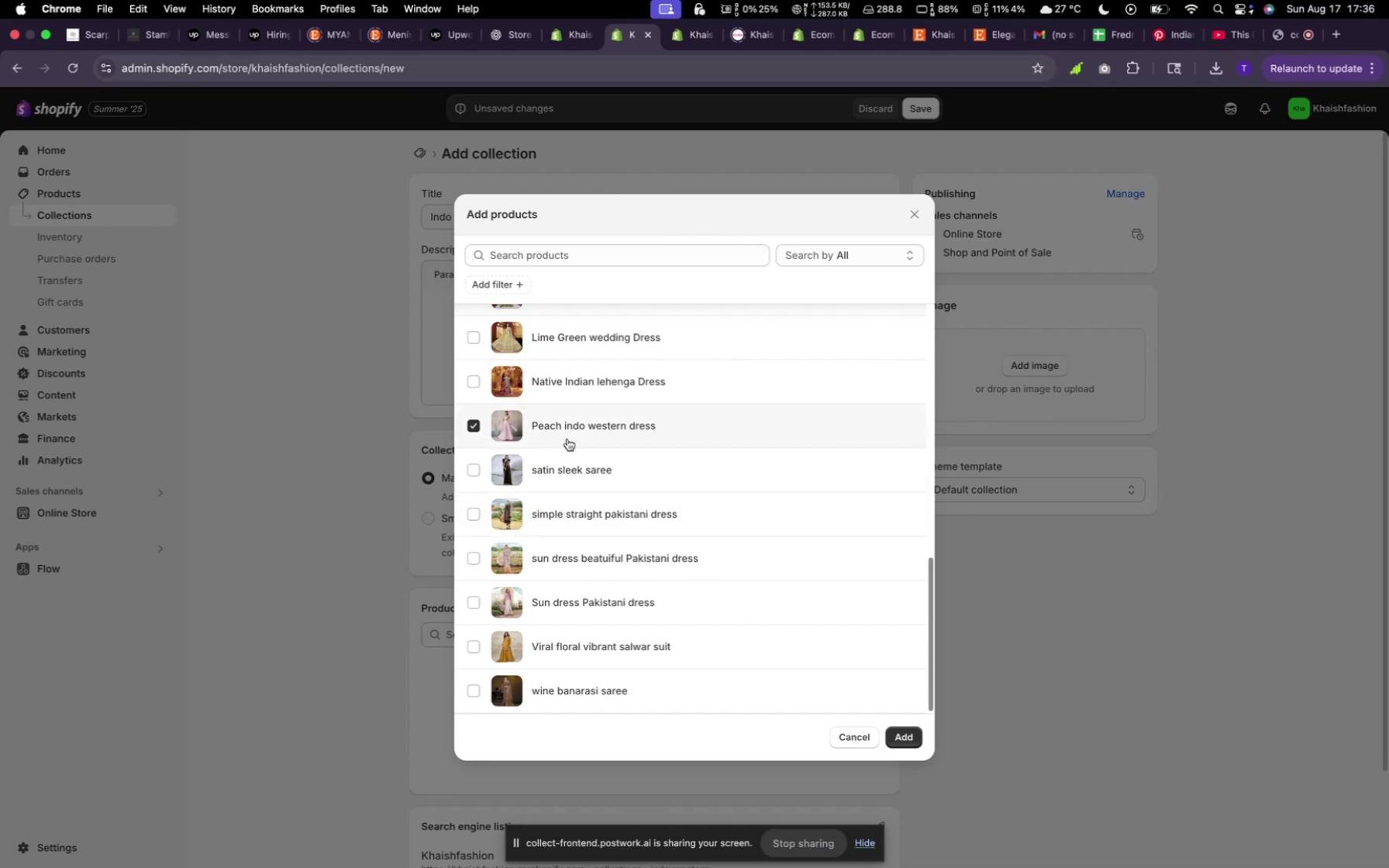 
scroll: coordinate [579, 418], scroll_direction: up, amount: 5.0
 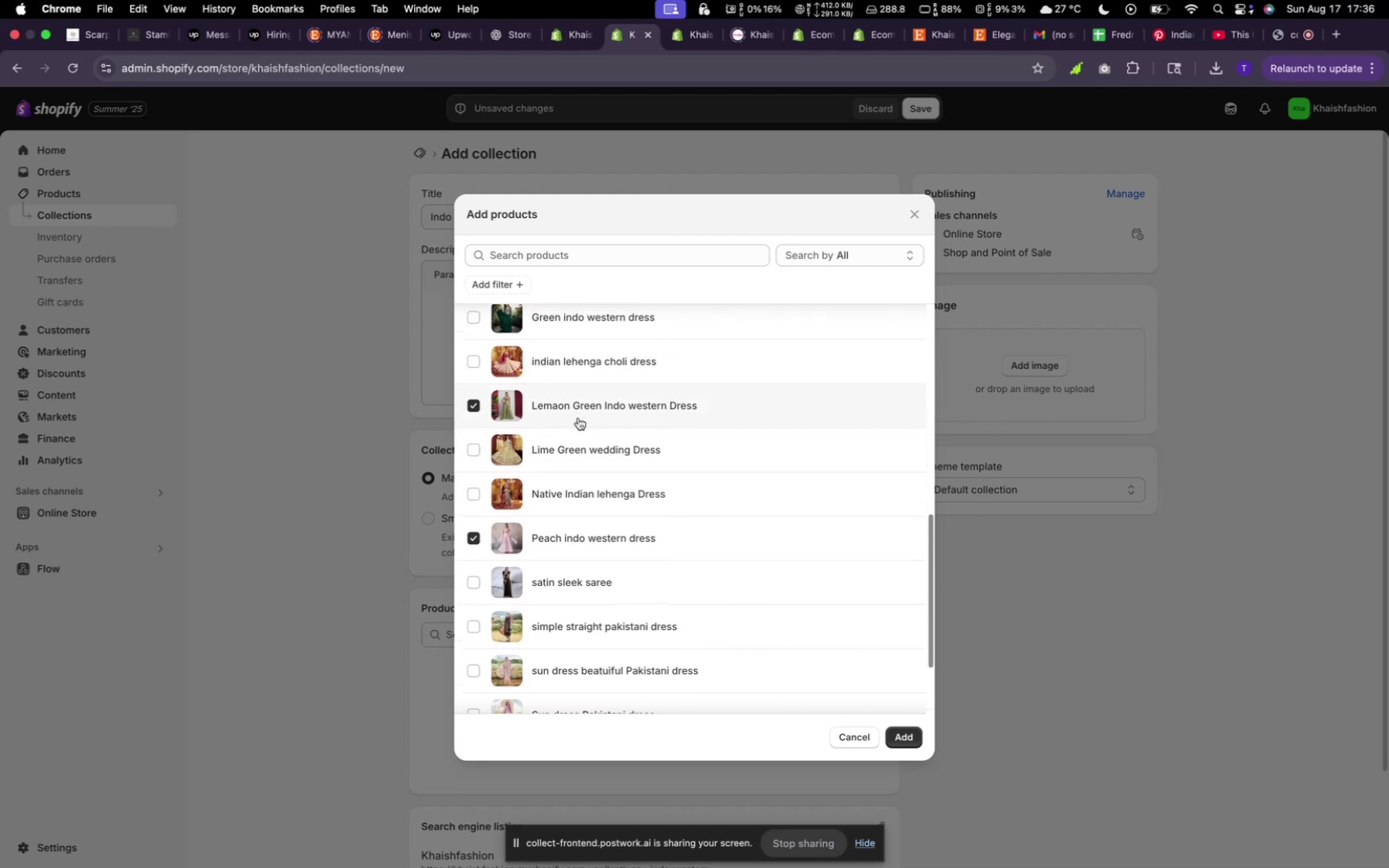 
left_click([574, 327])
 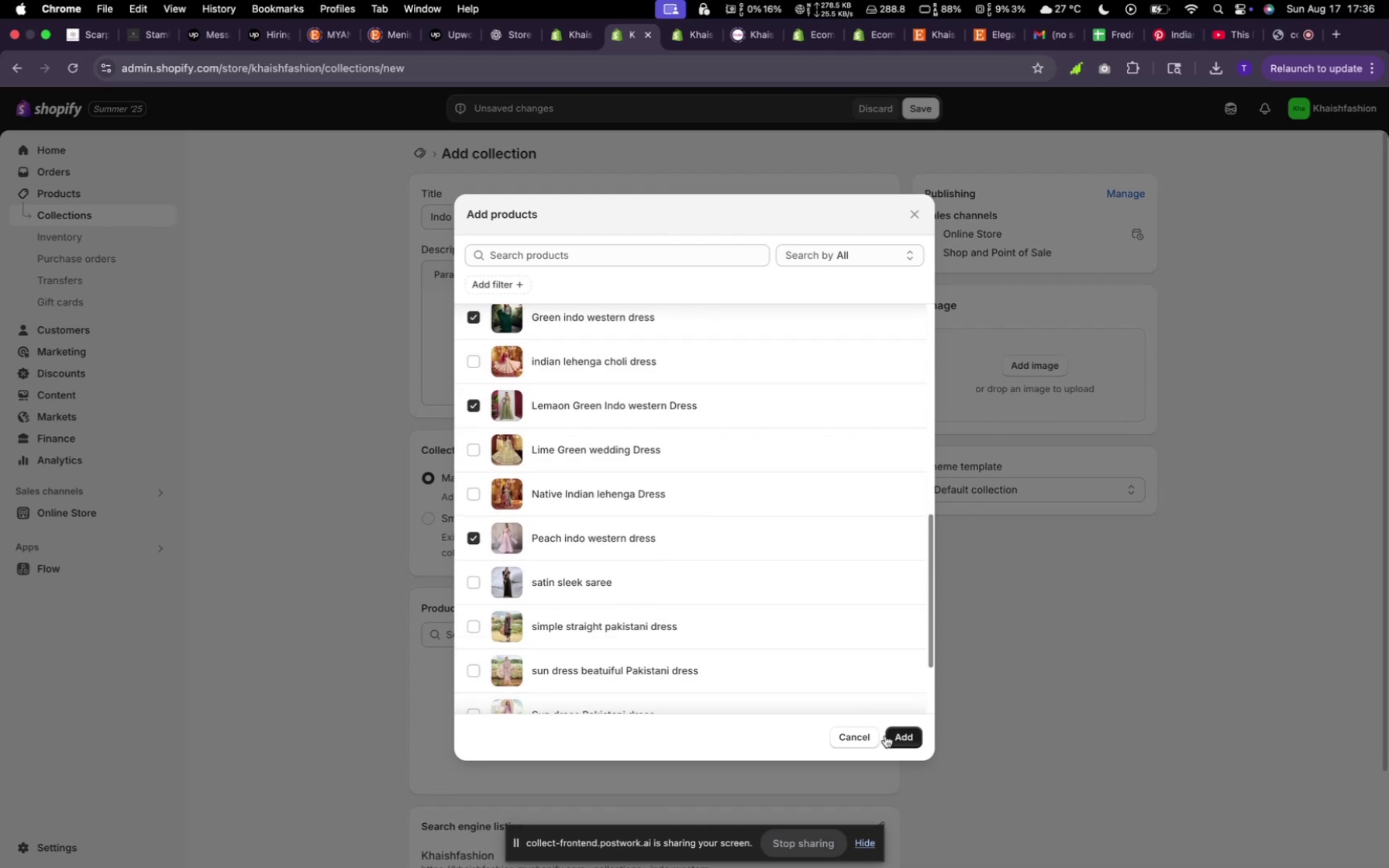 
left_click([891, 739])
 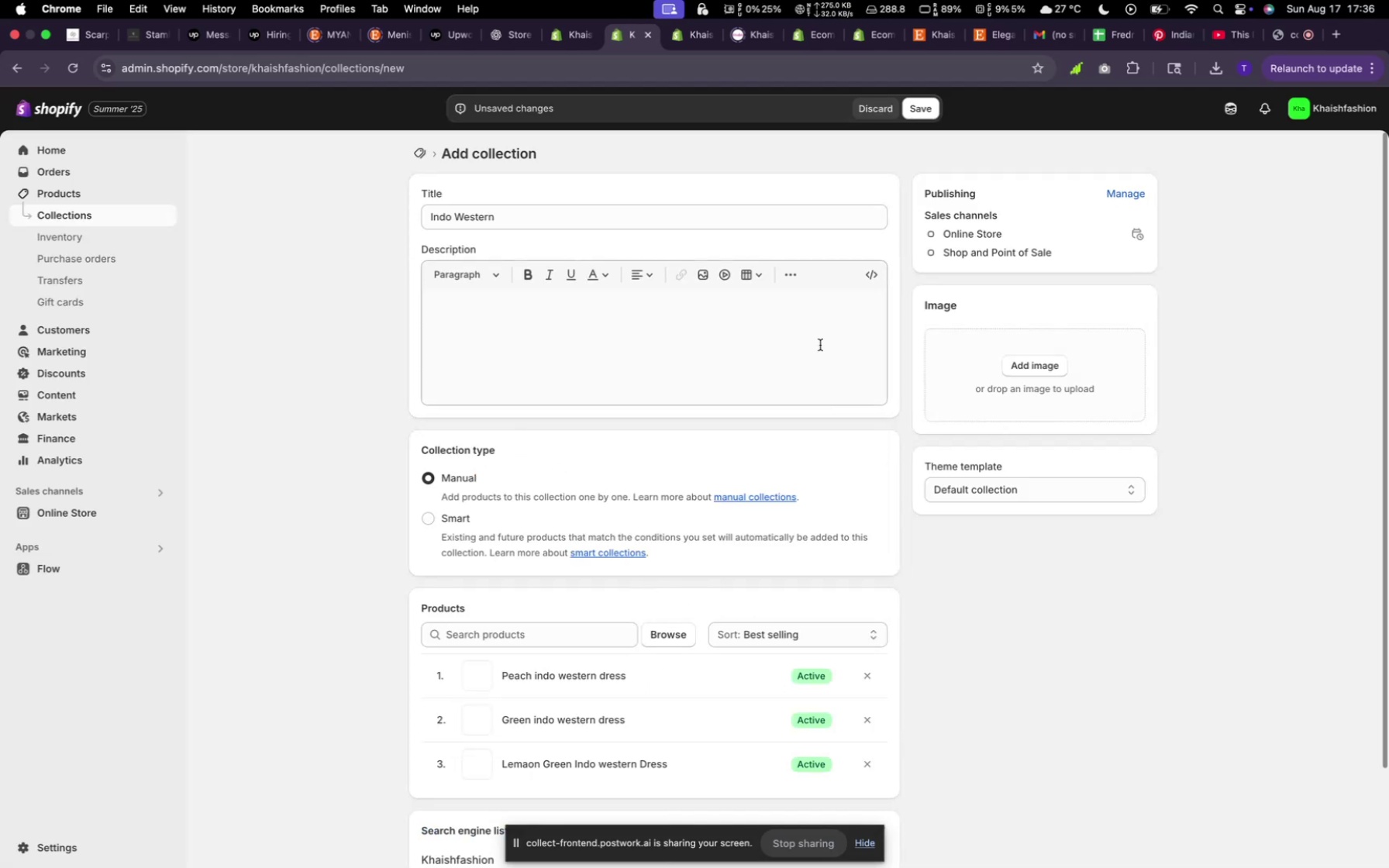 
left_click([923, 106])
 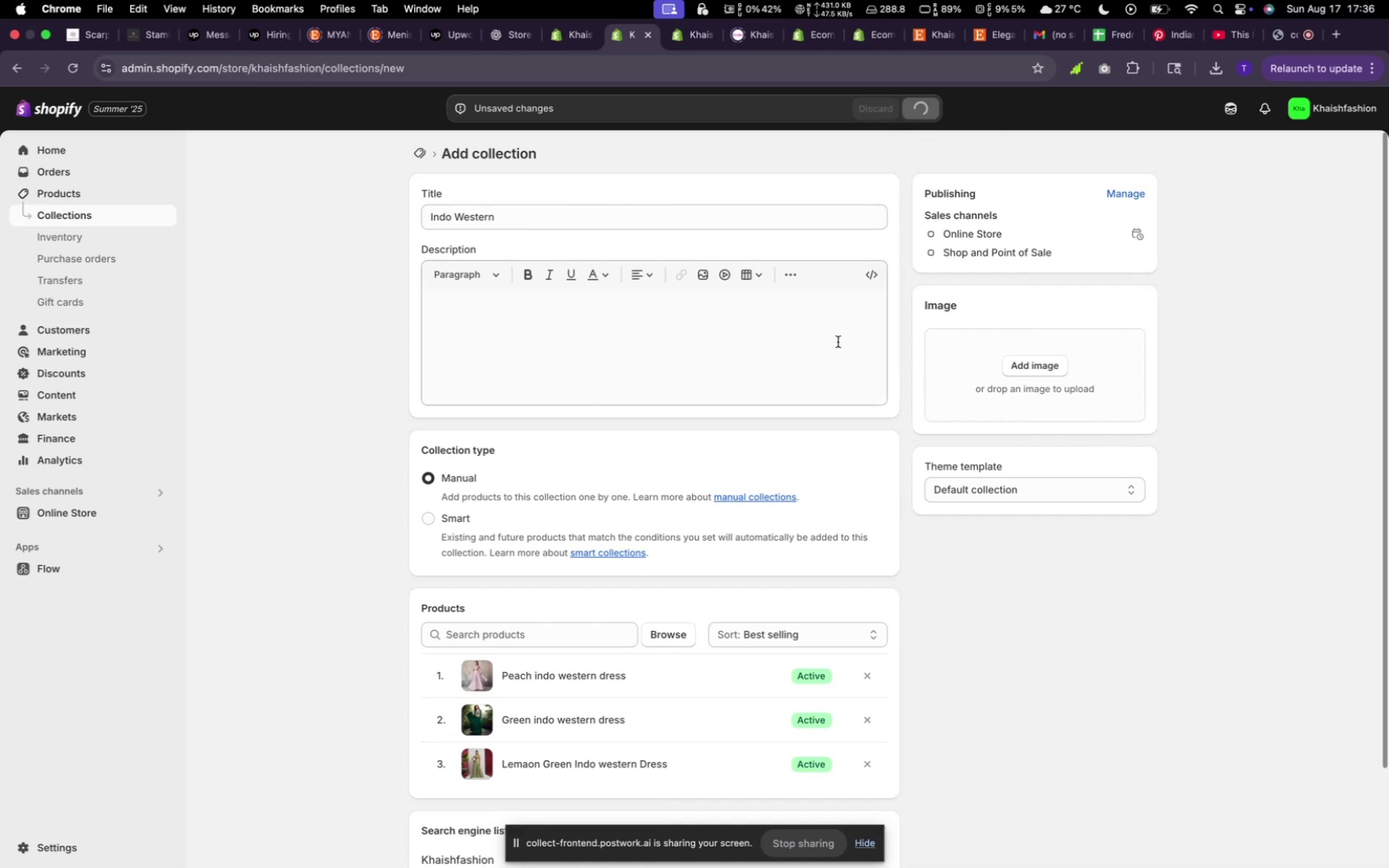 
mouse_move([818, 352])
 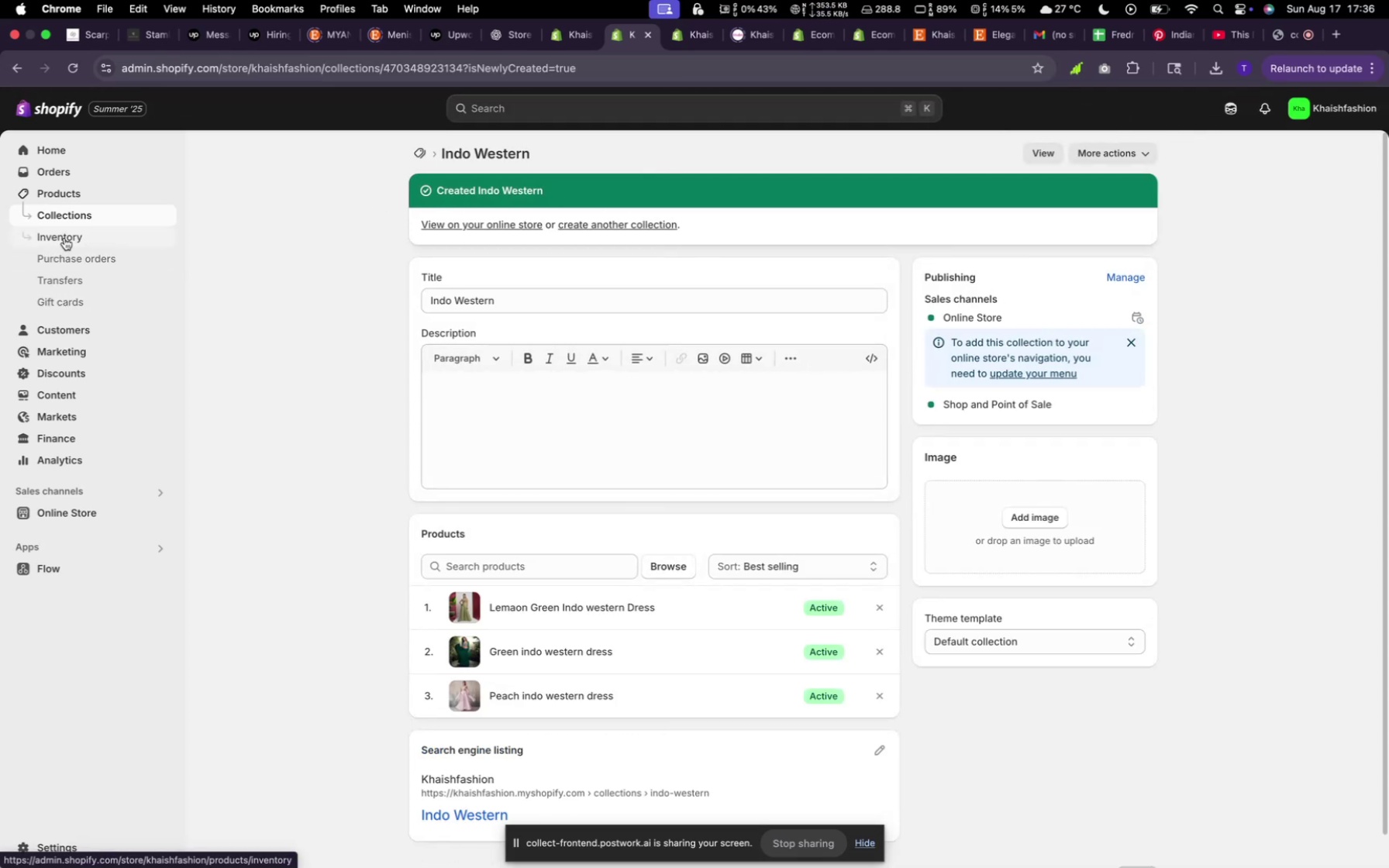 
left_click([64, 238])
 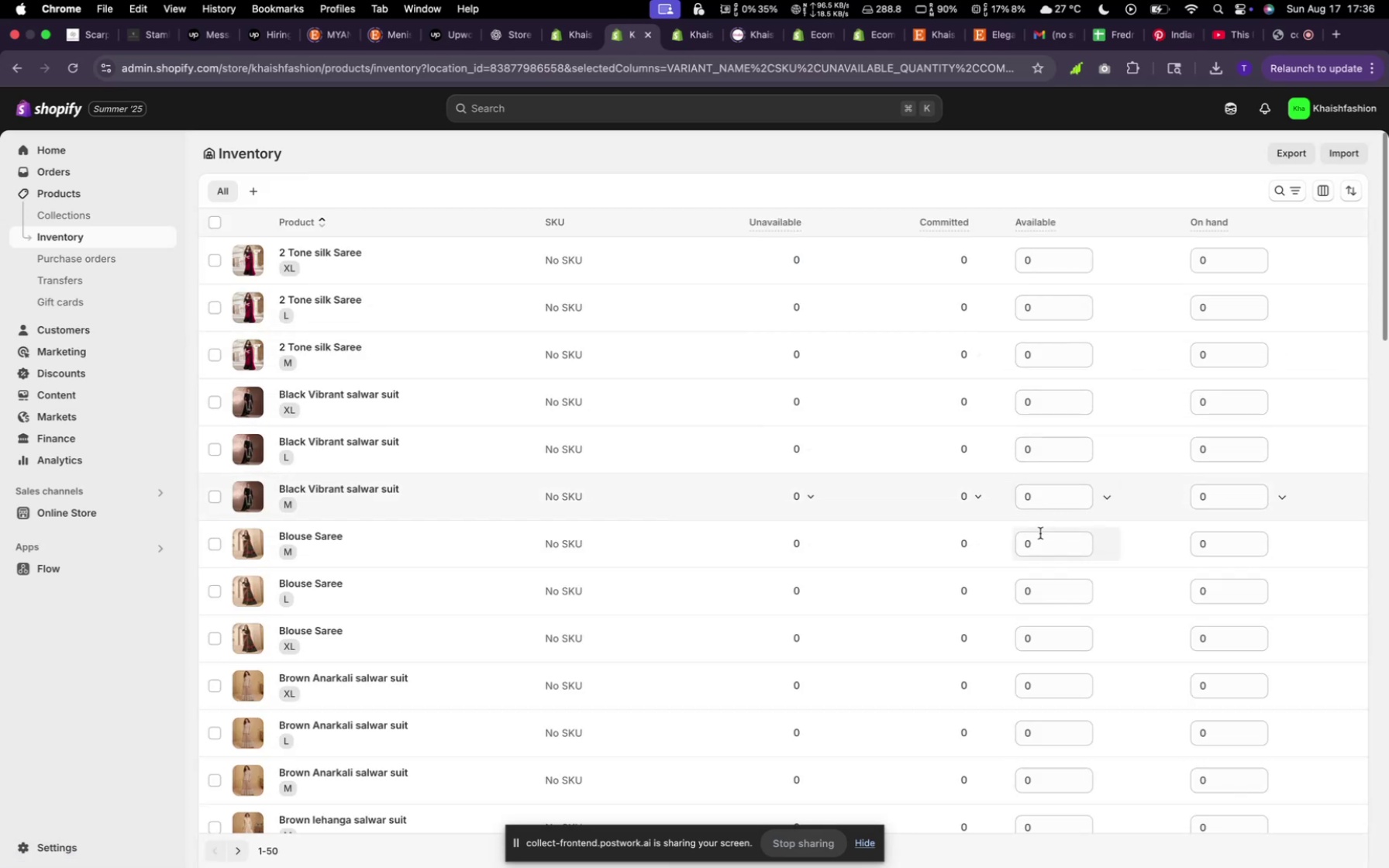 
wait(6.7)
 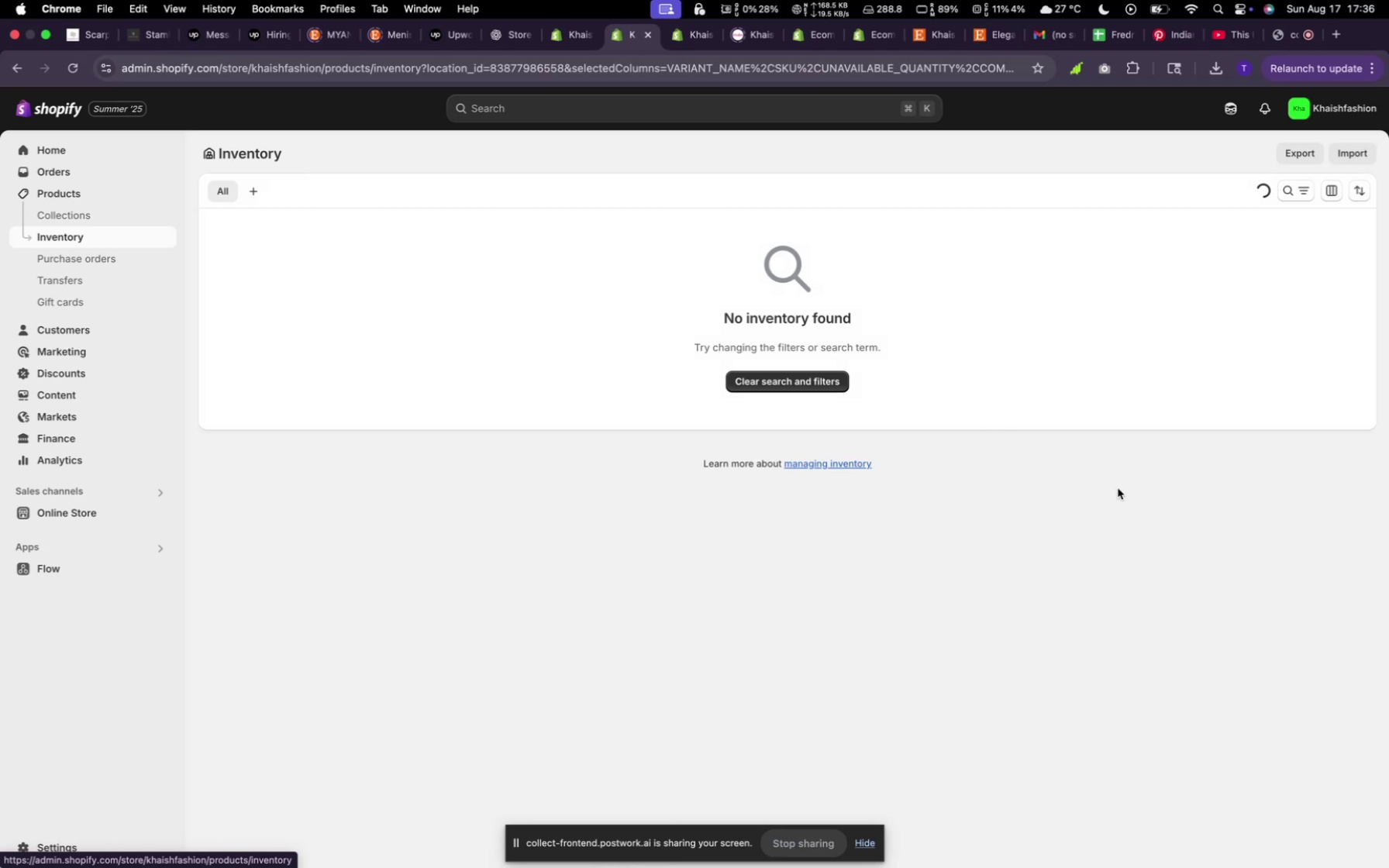 
left_click([1050, 258])
 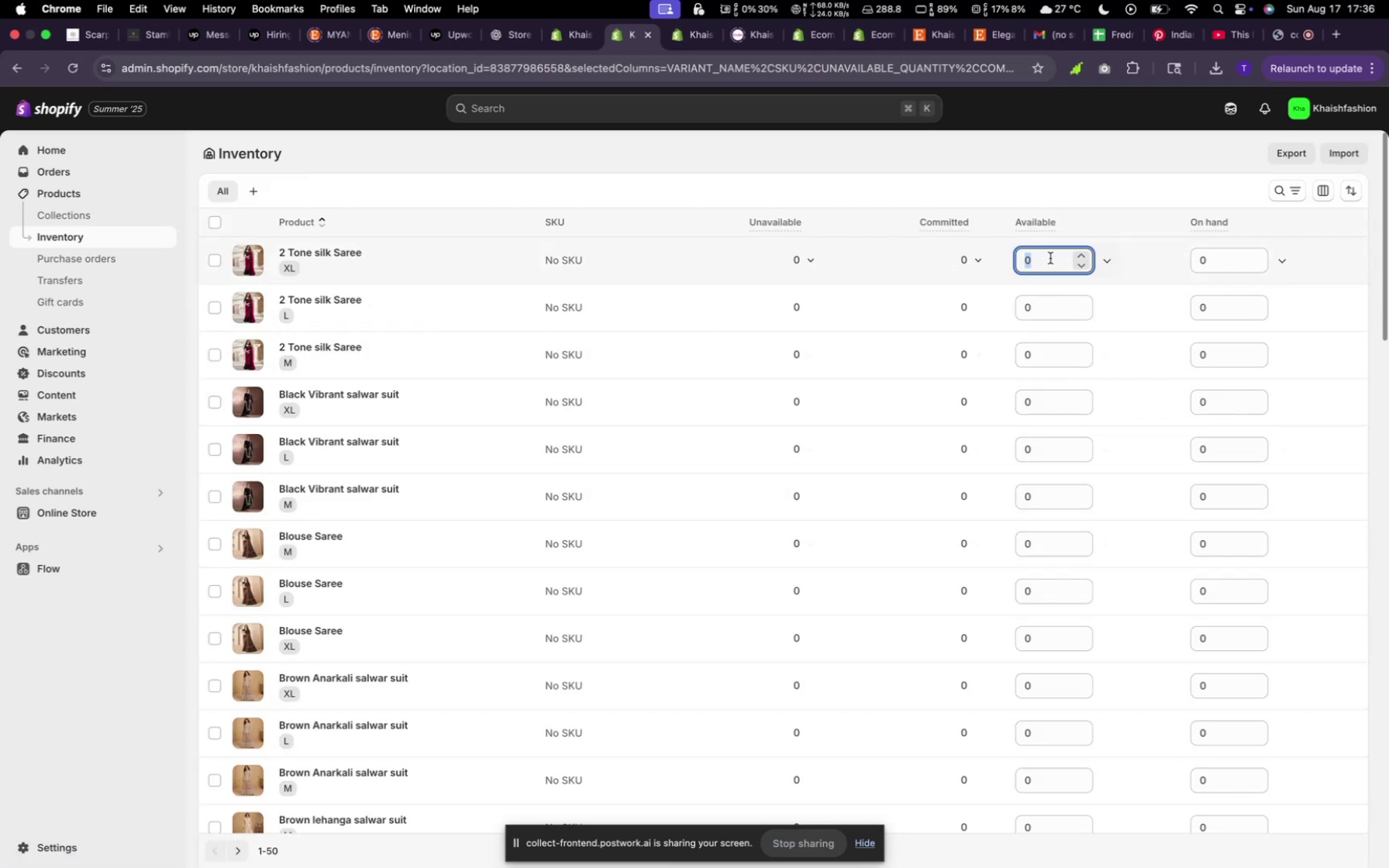 
key(1)
 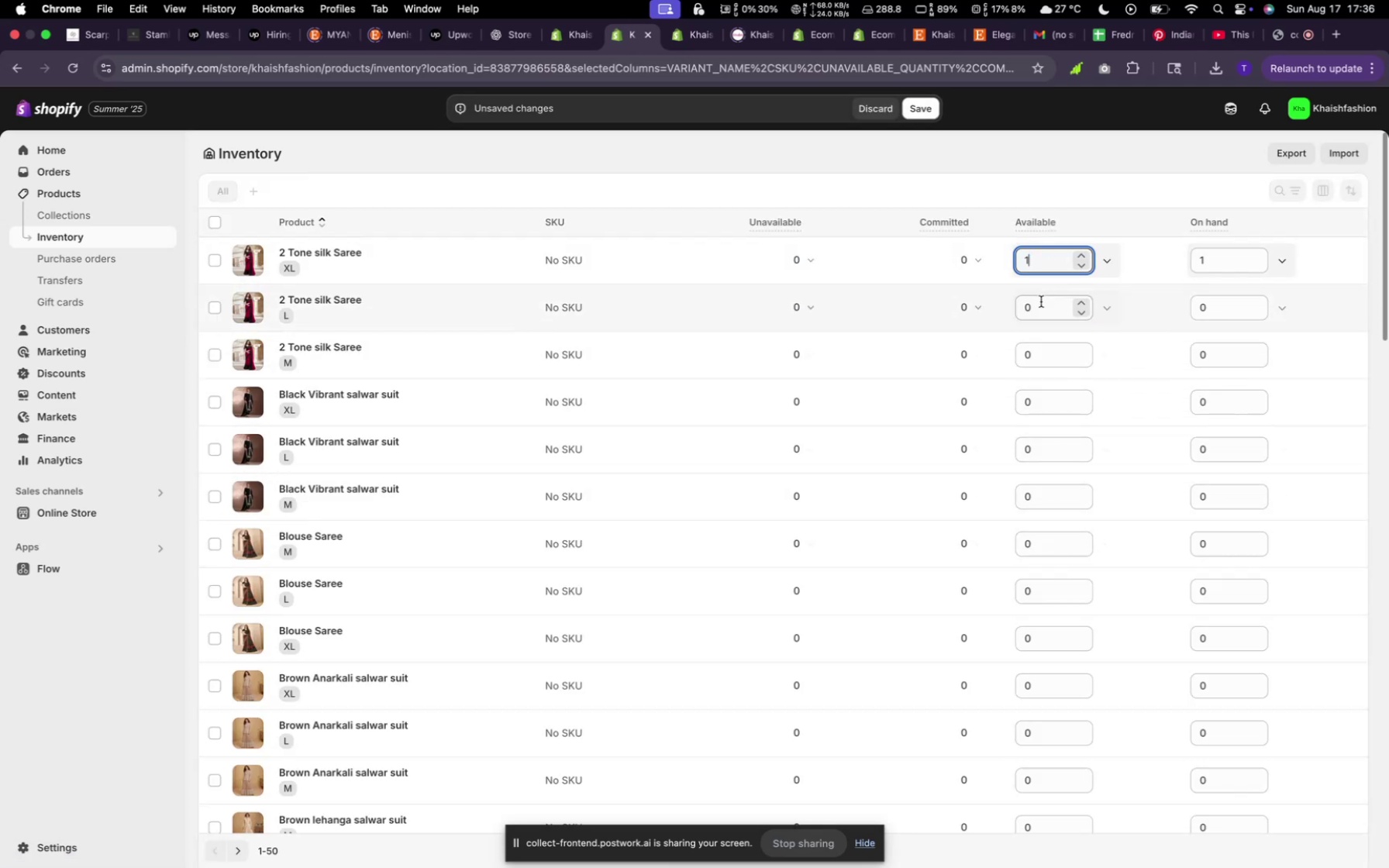 
left_click([1041, 301])
 